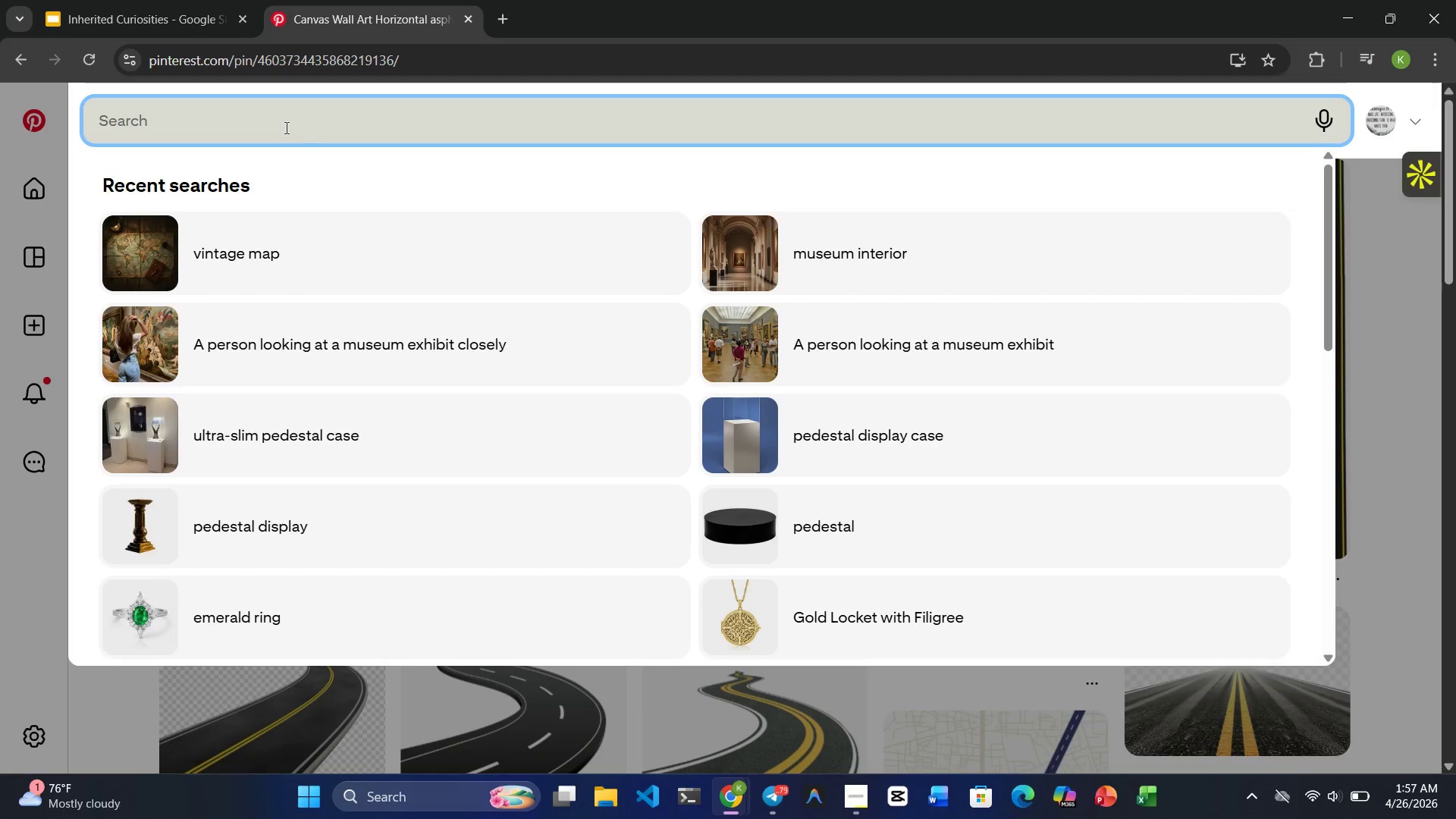 
type(old jewler's workbench)
 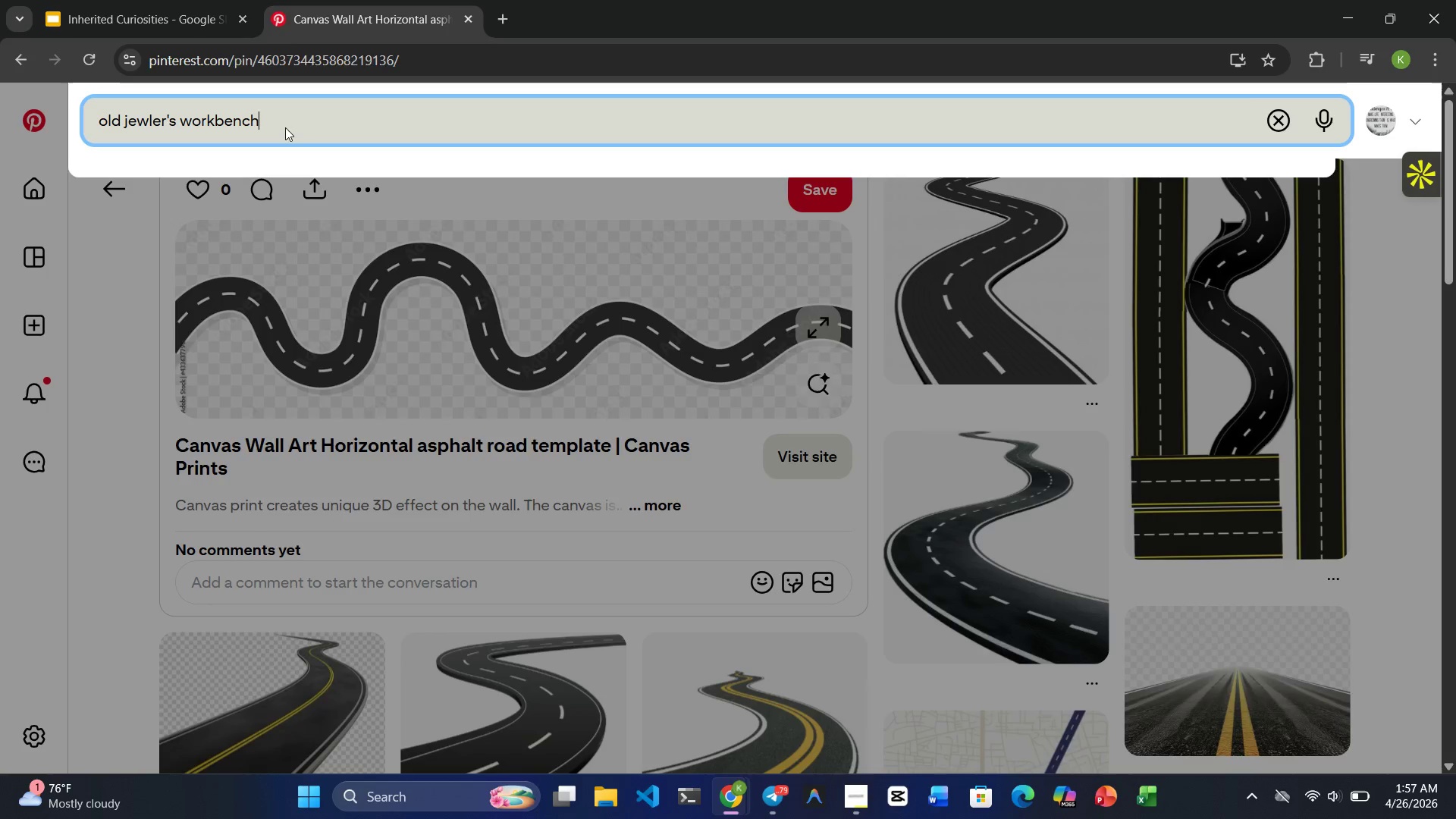 
key(Enter)
 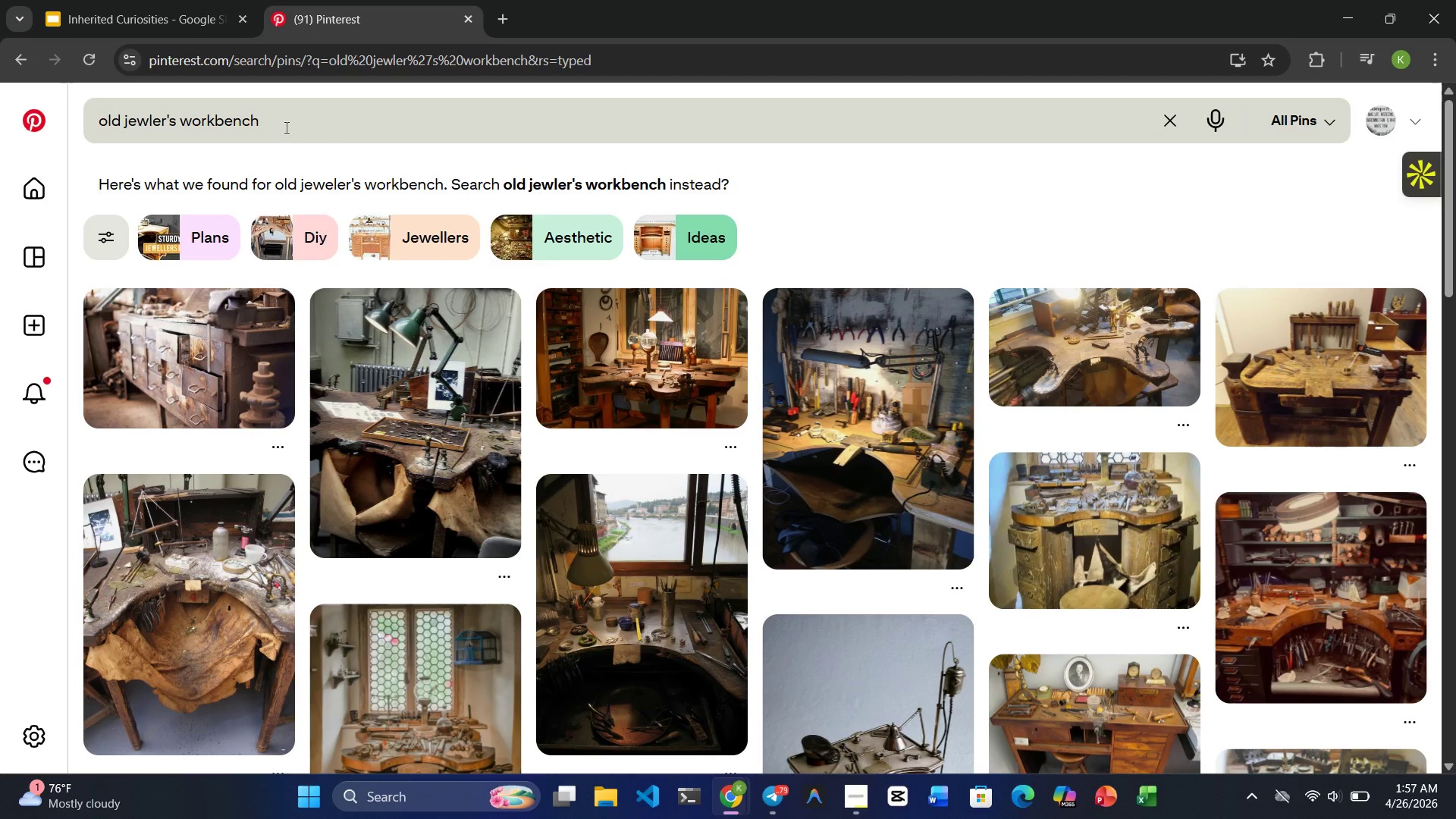 
wait(8.78)
 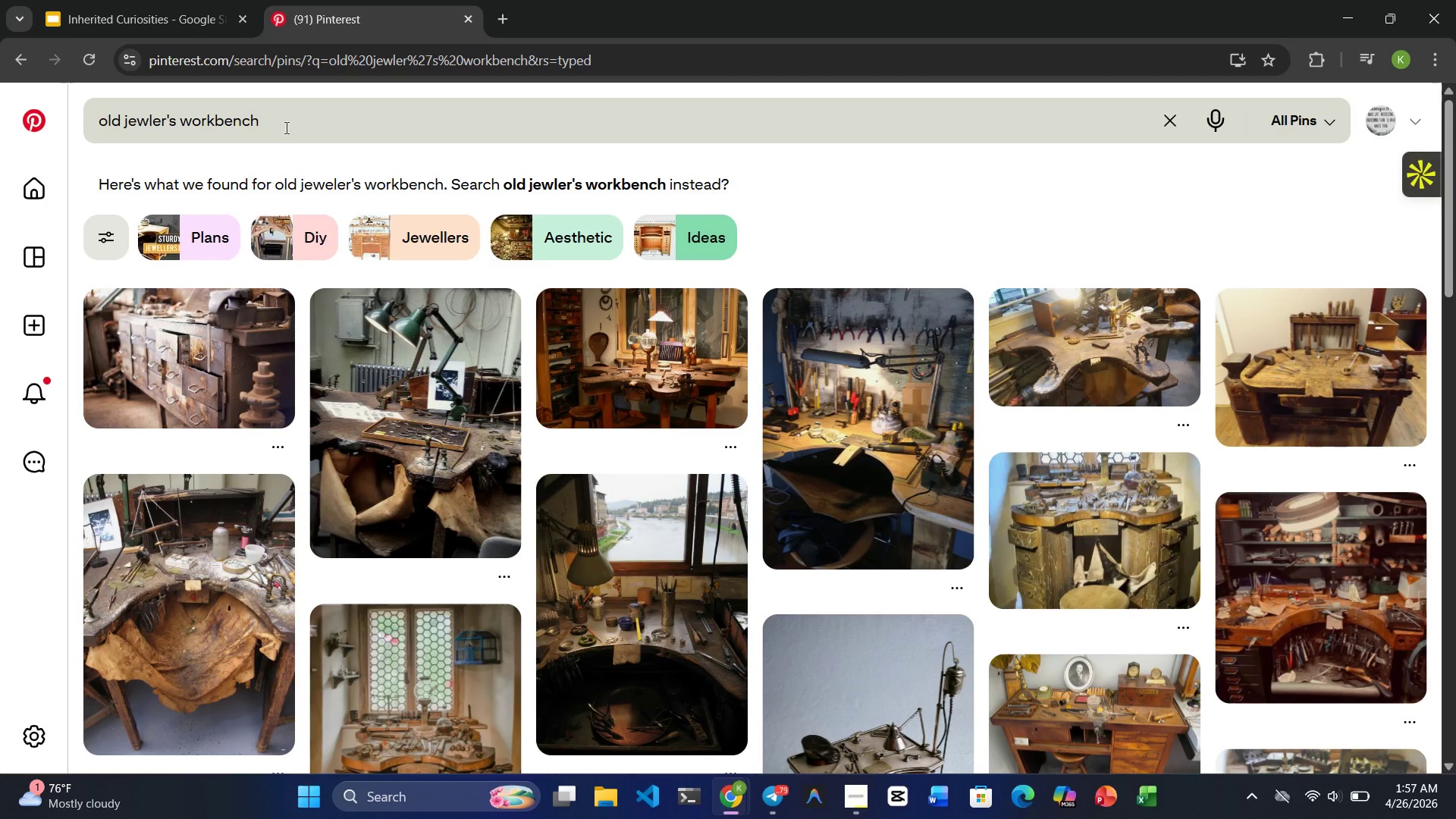 
mouse_move([431, 673])
 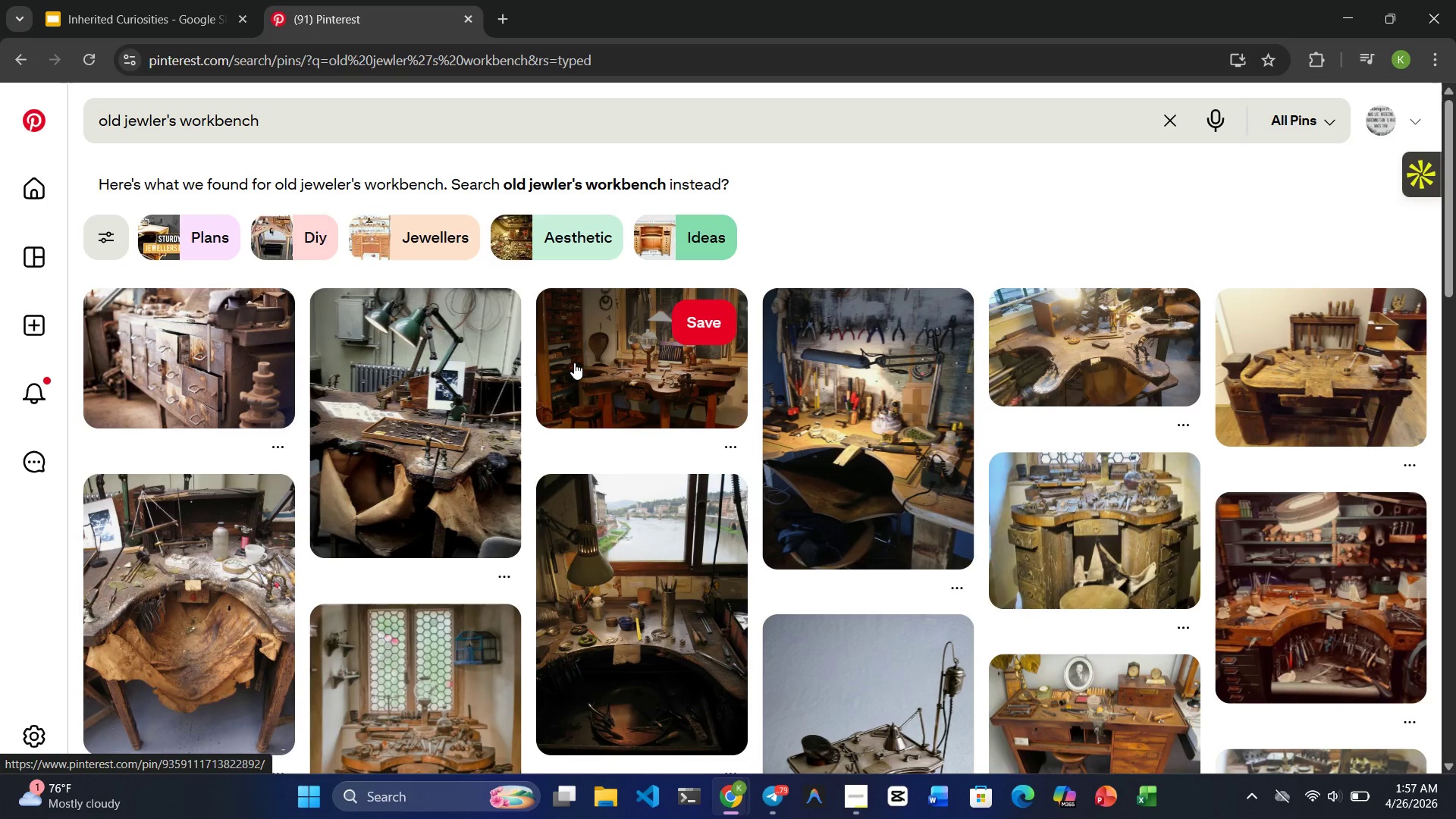 
left_click([574, 362])
 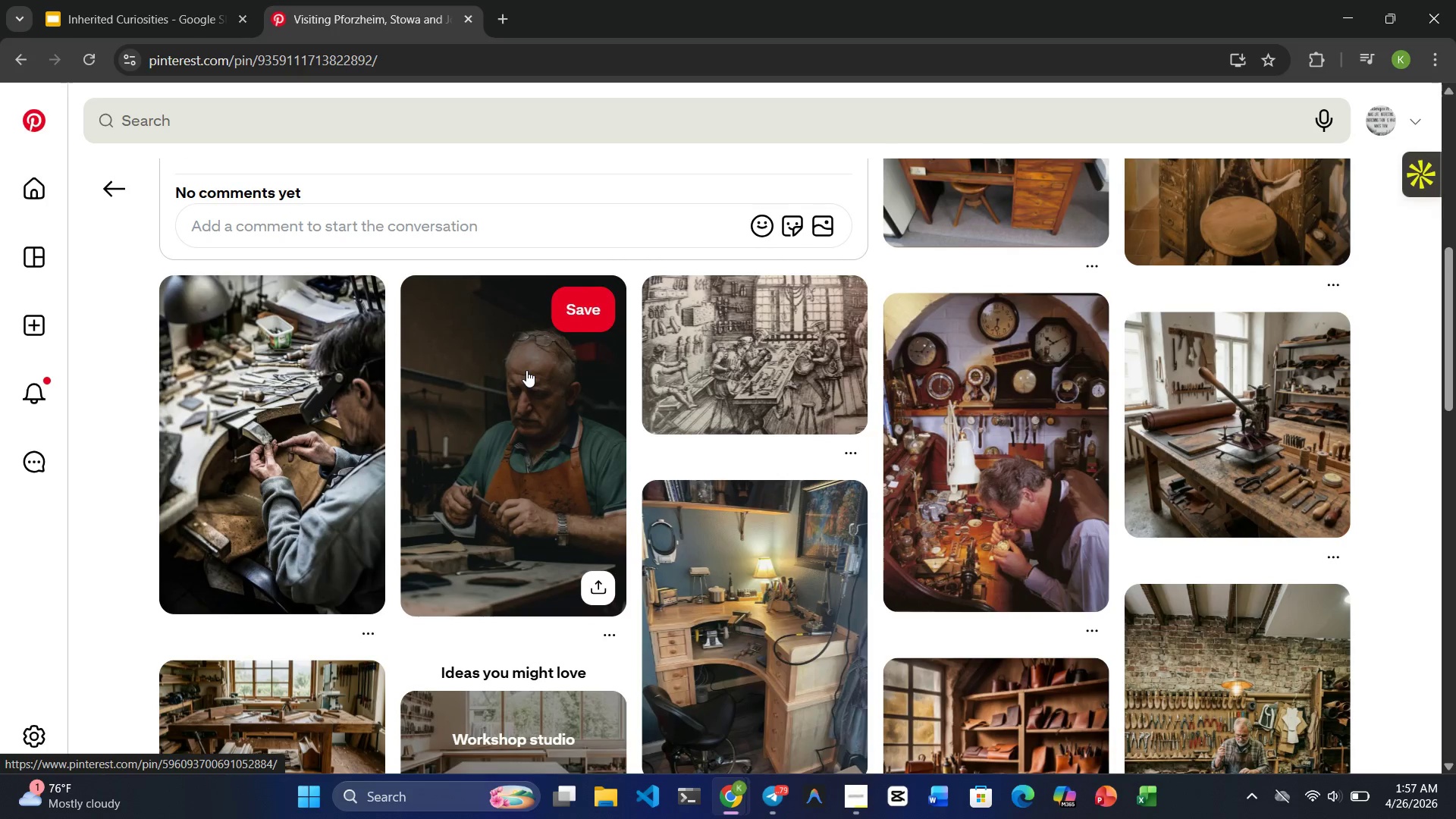 
wait(25.8)
 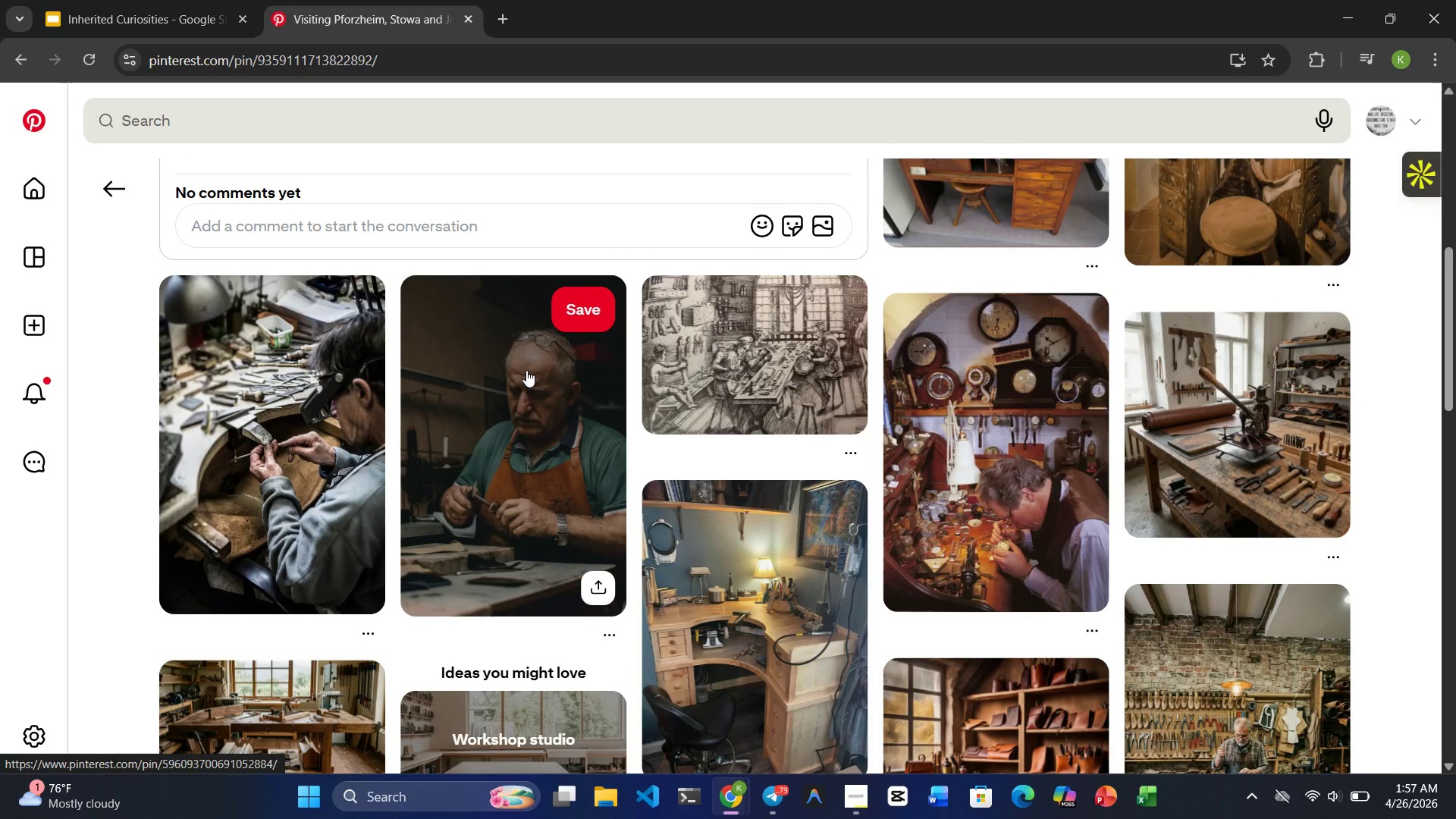 
left_click([375, 186])
 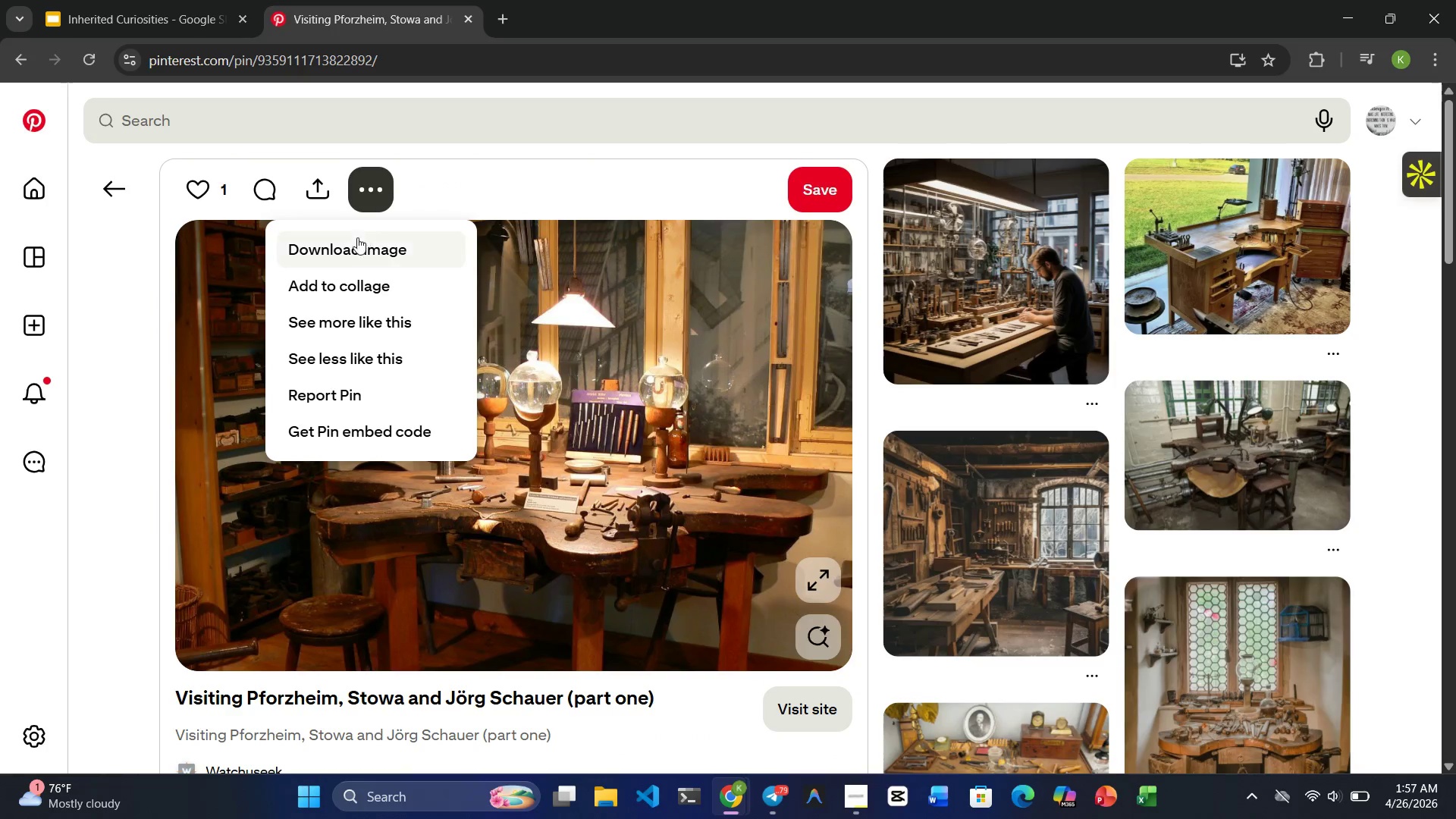 
left_click([340, 248])
 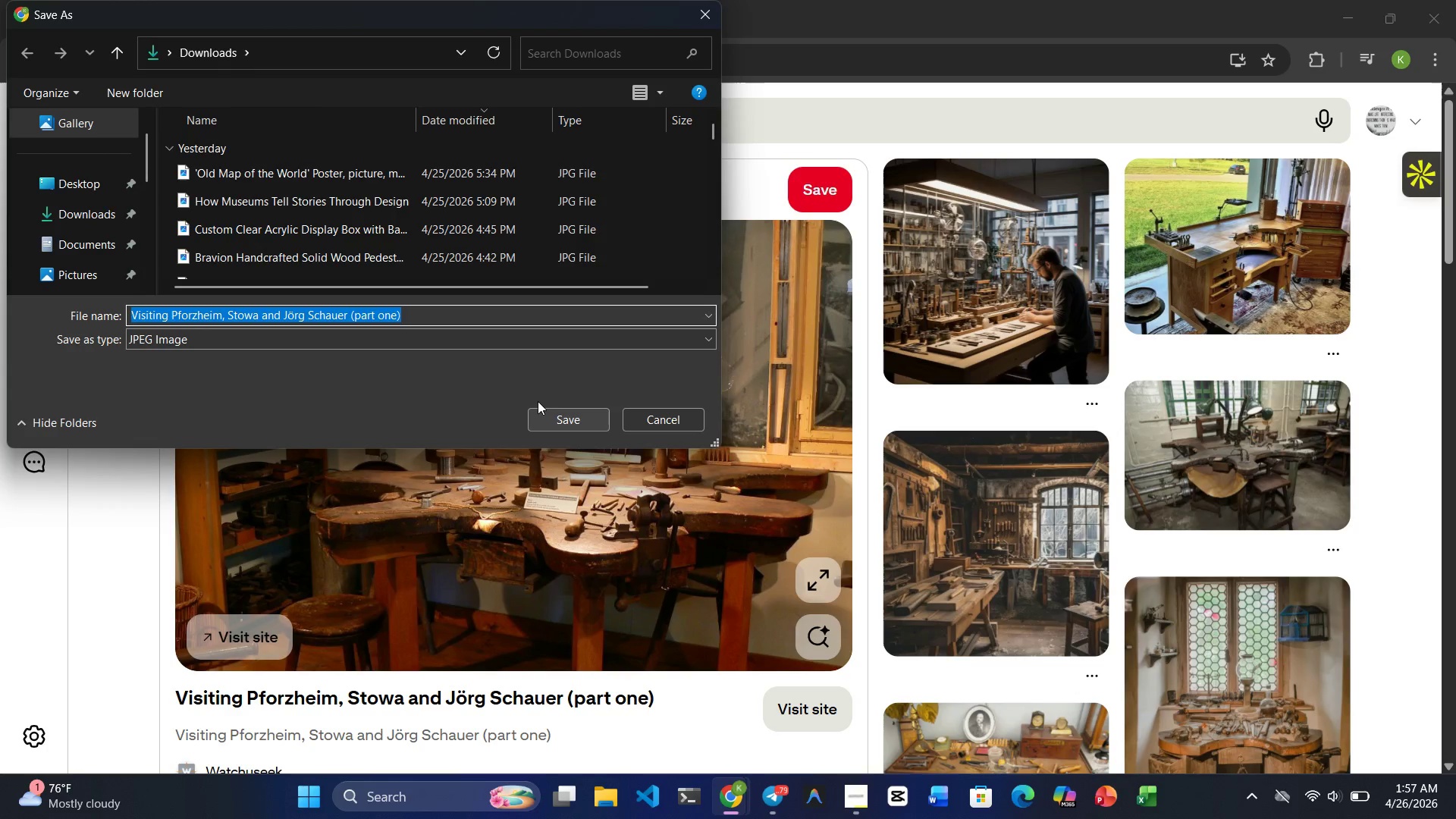 
wait(7.98)
 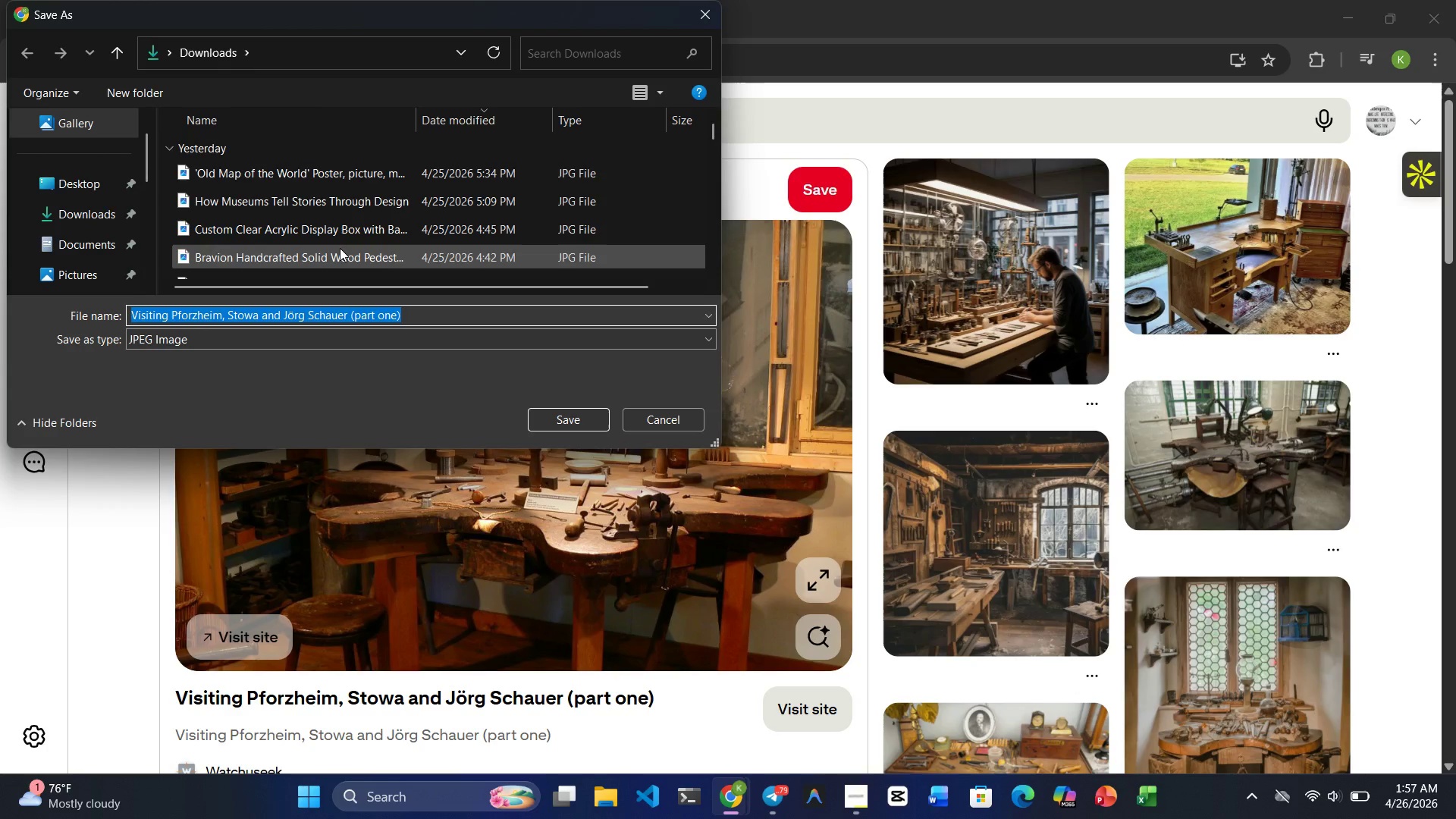 
left_click([650, 417])
 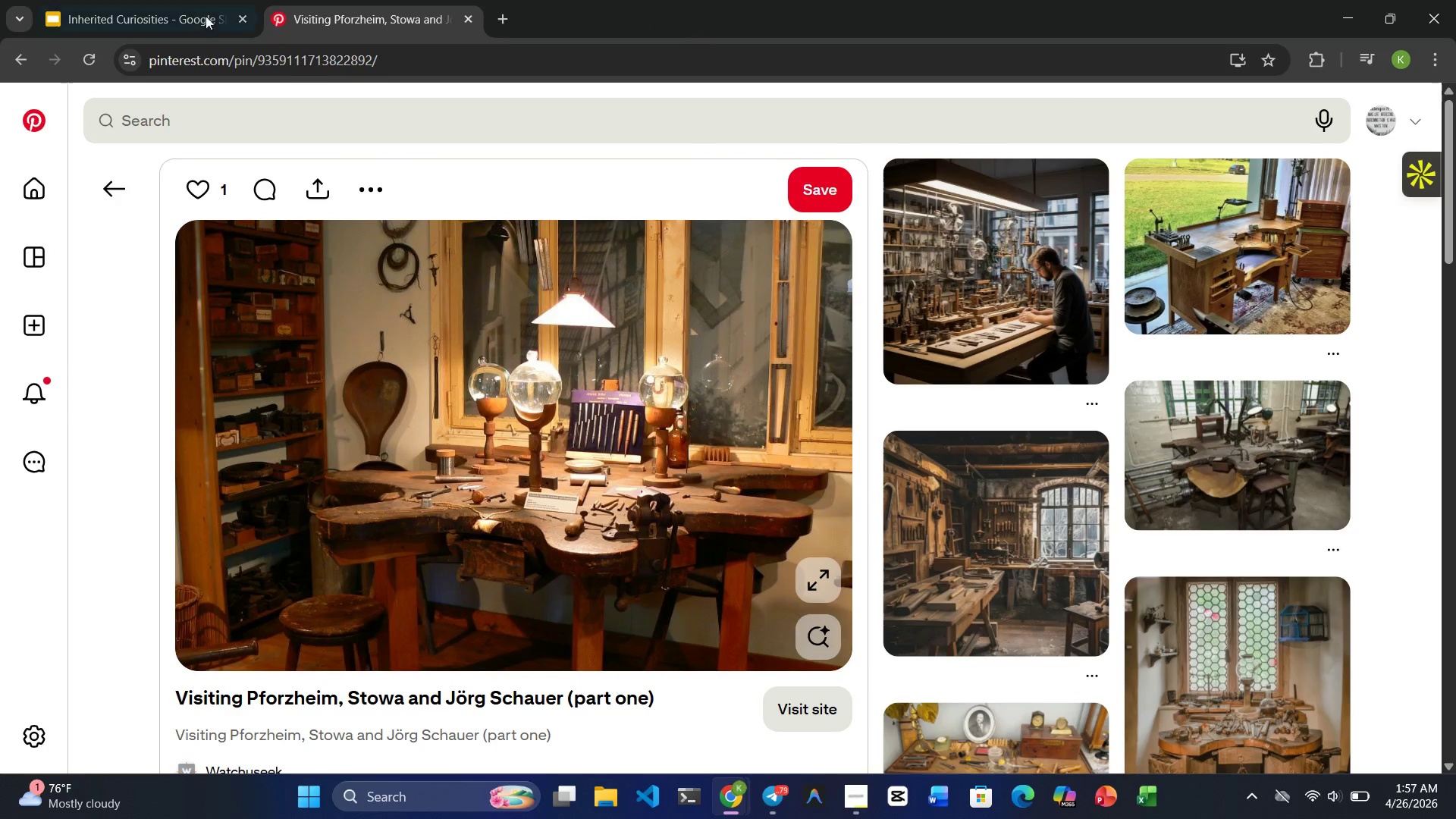 
left_click([171, 11])
 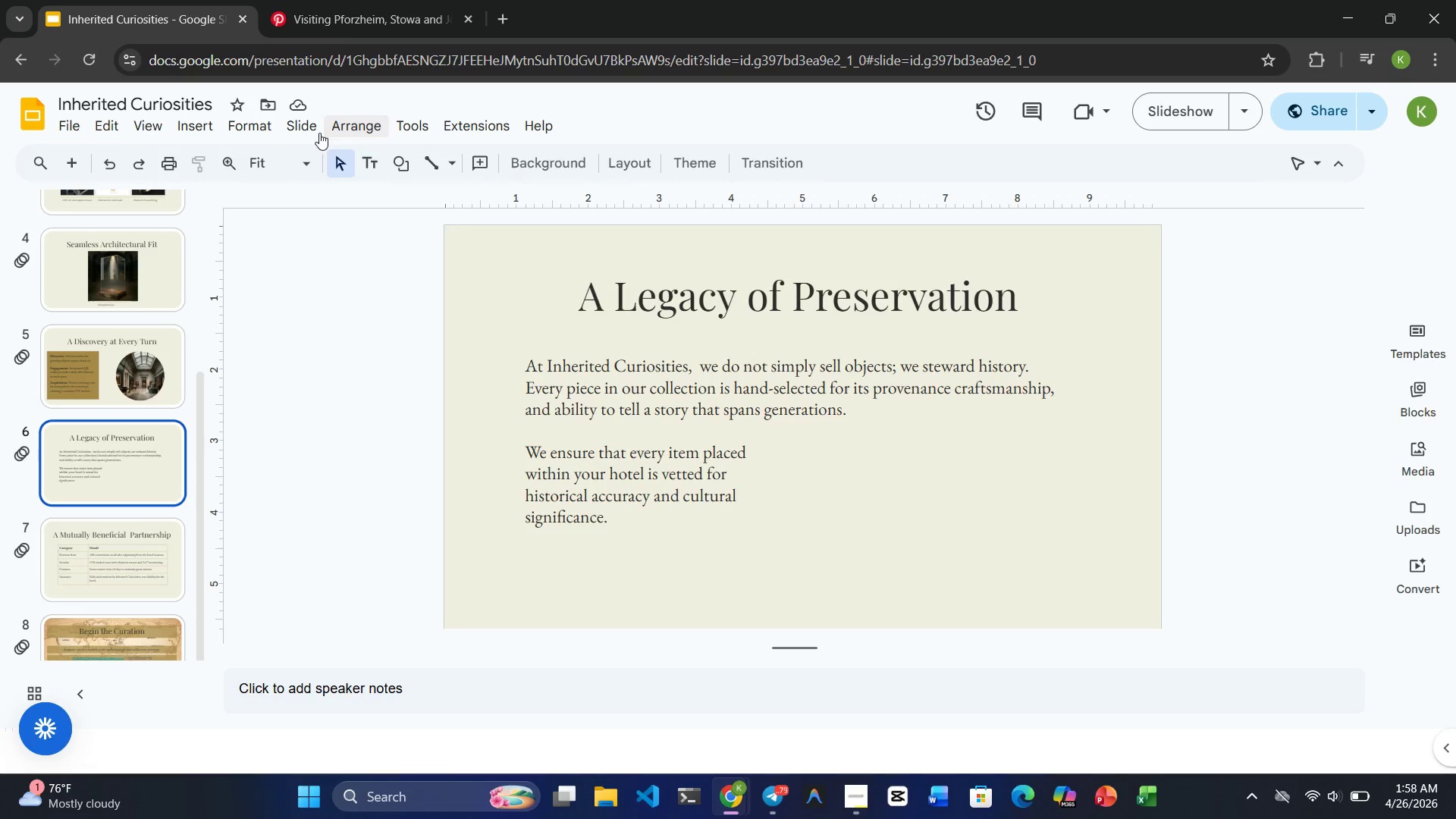 
left_click([199, 124])
 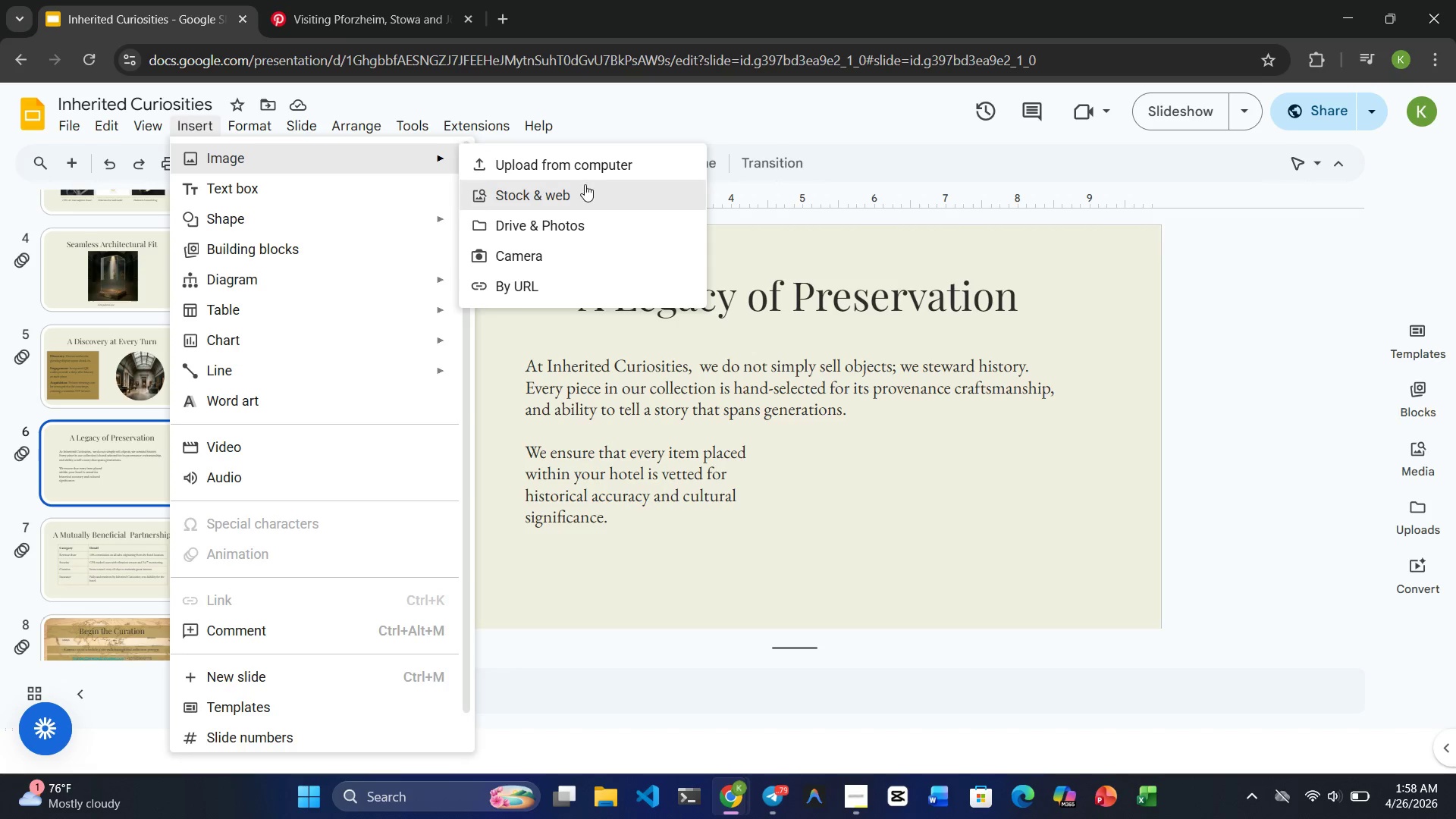 
left_click([599, 168])
 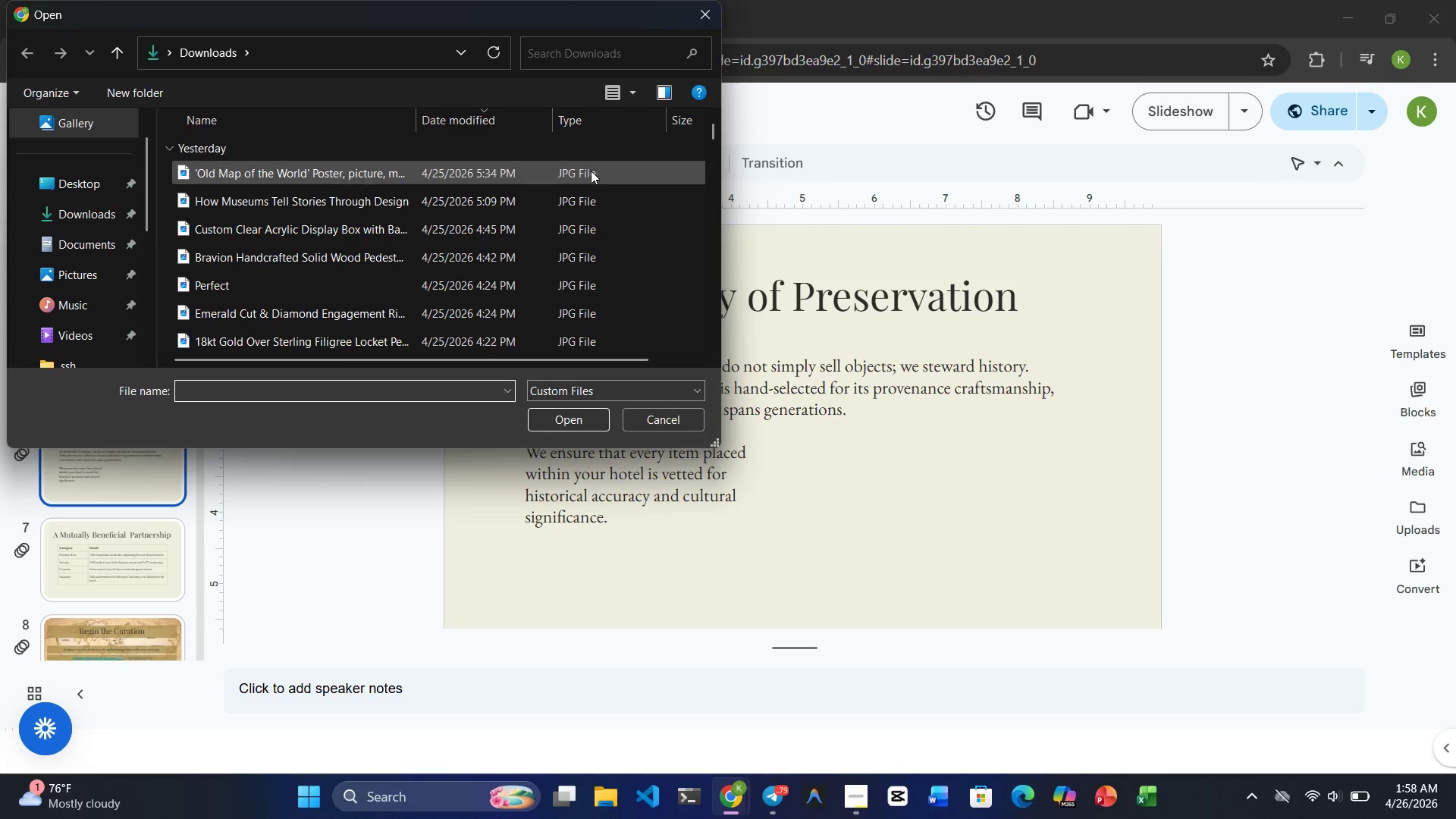 
left_click([586, 171])
 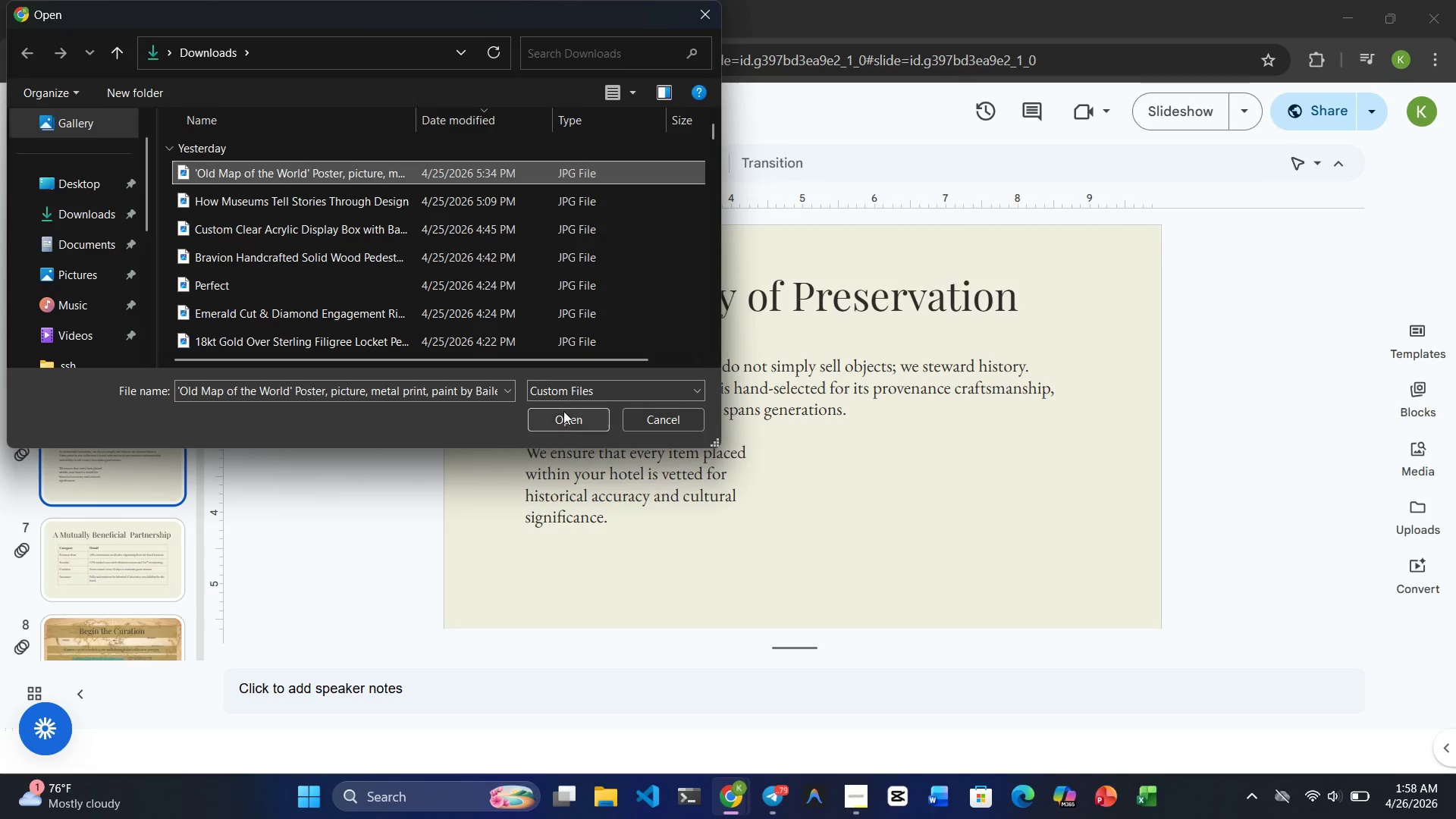 
left_click([557, 413])
 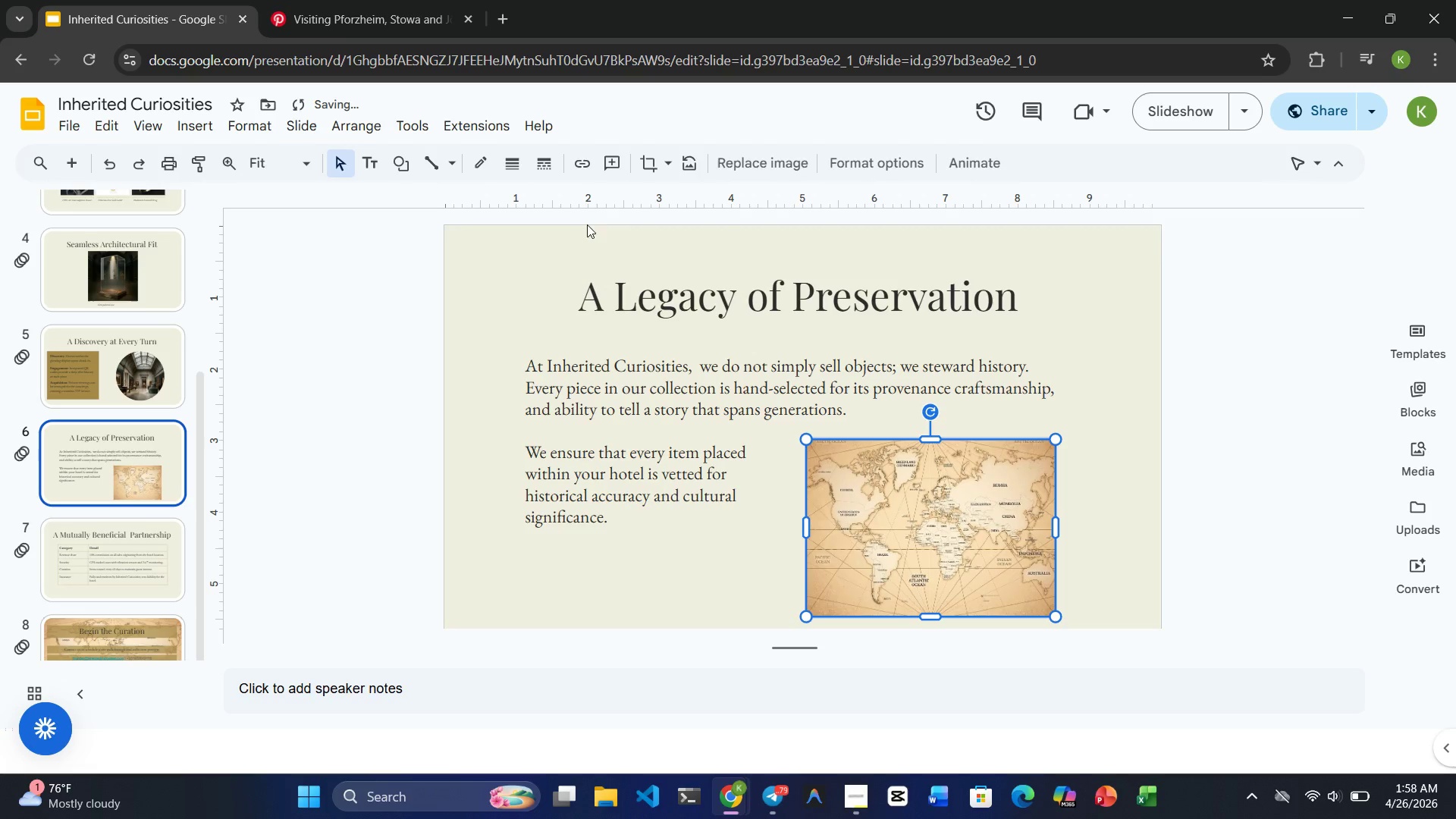 
left_click([211, 129])
 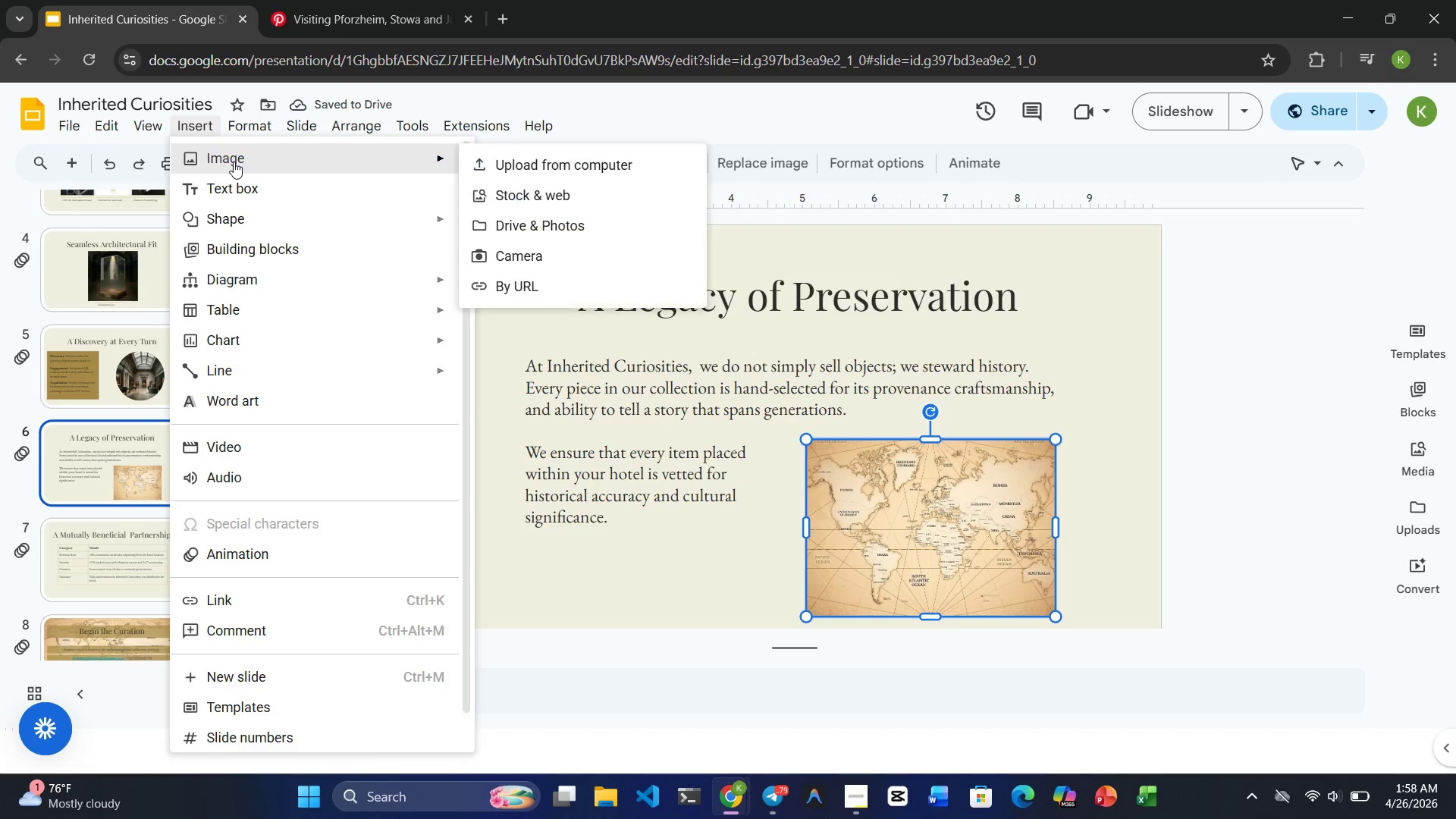 
left_click([234, 162])
 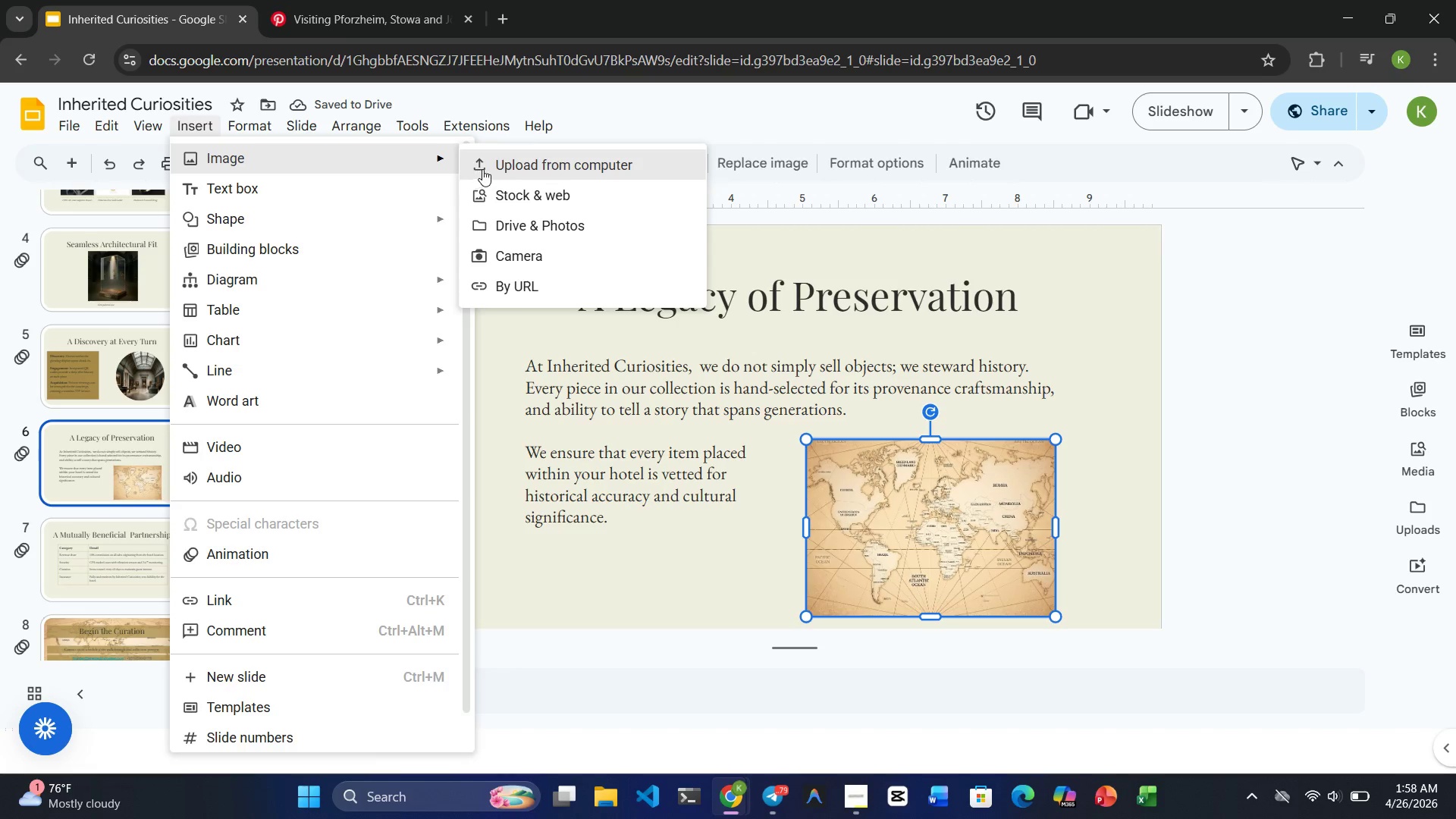 
left_click([510, 160])
 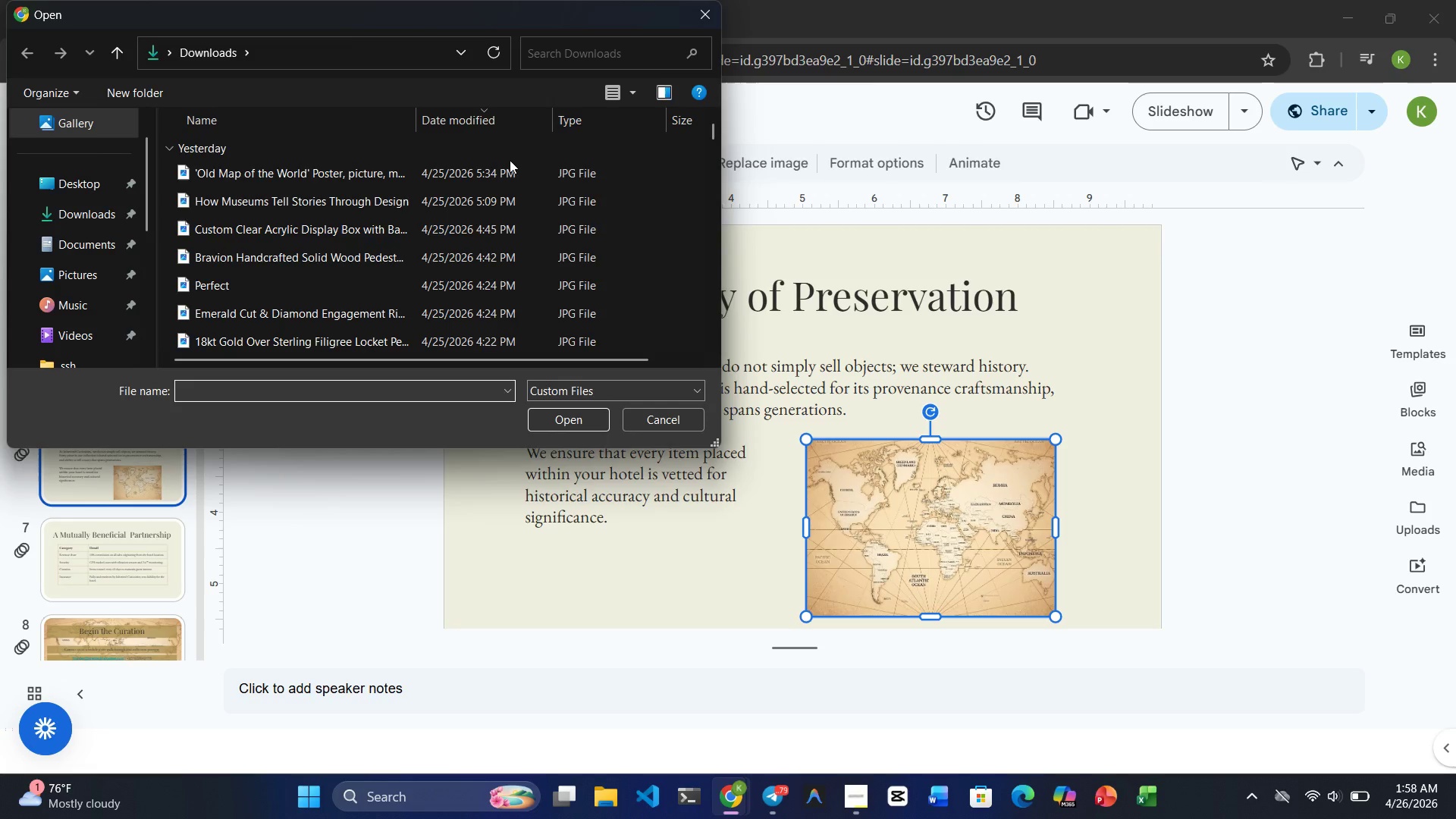 
scroll: coordinate [404, 241], scroll_direction: up, amount: 5.0
 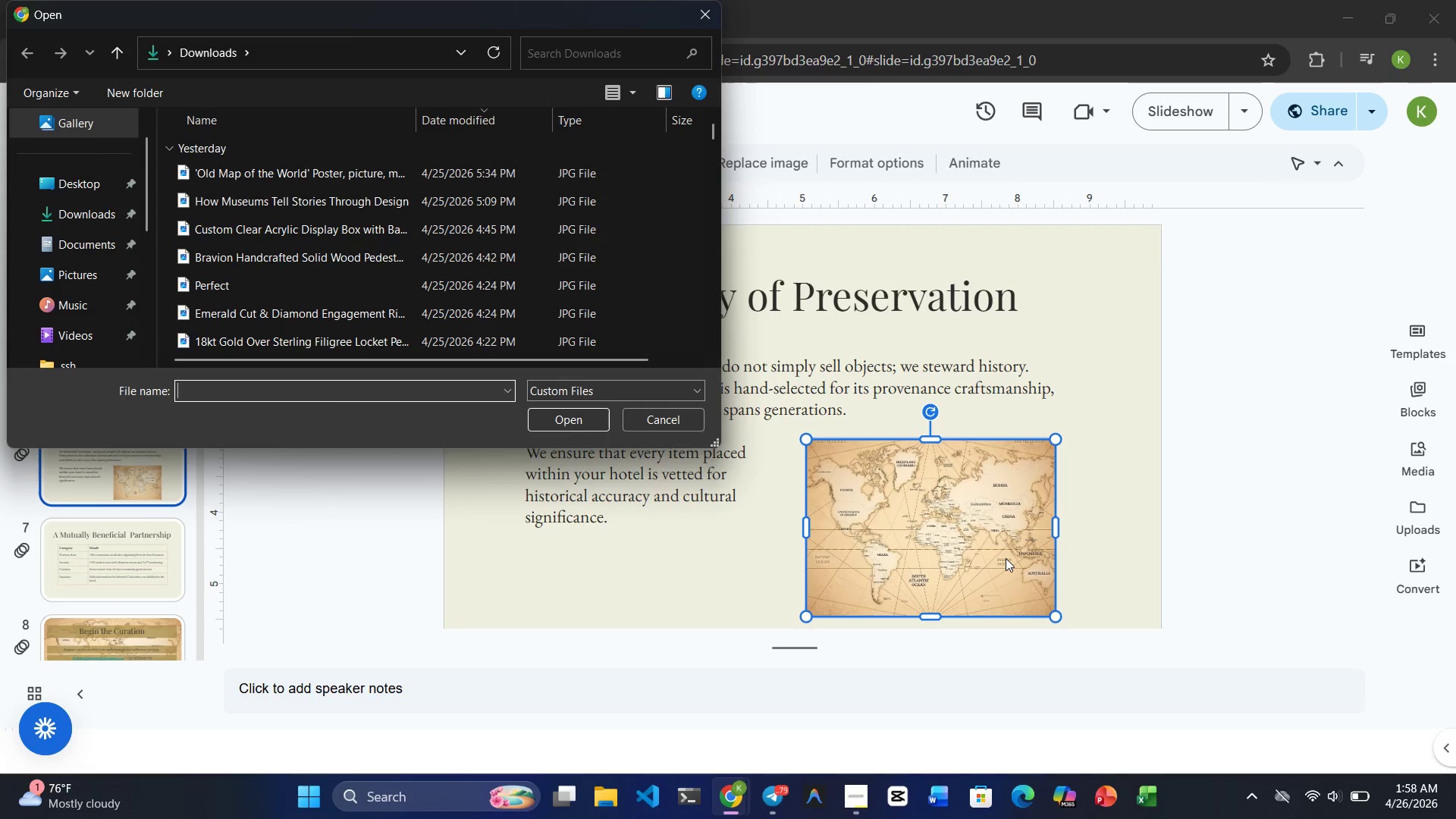 
left_click([1269, 328])
 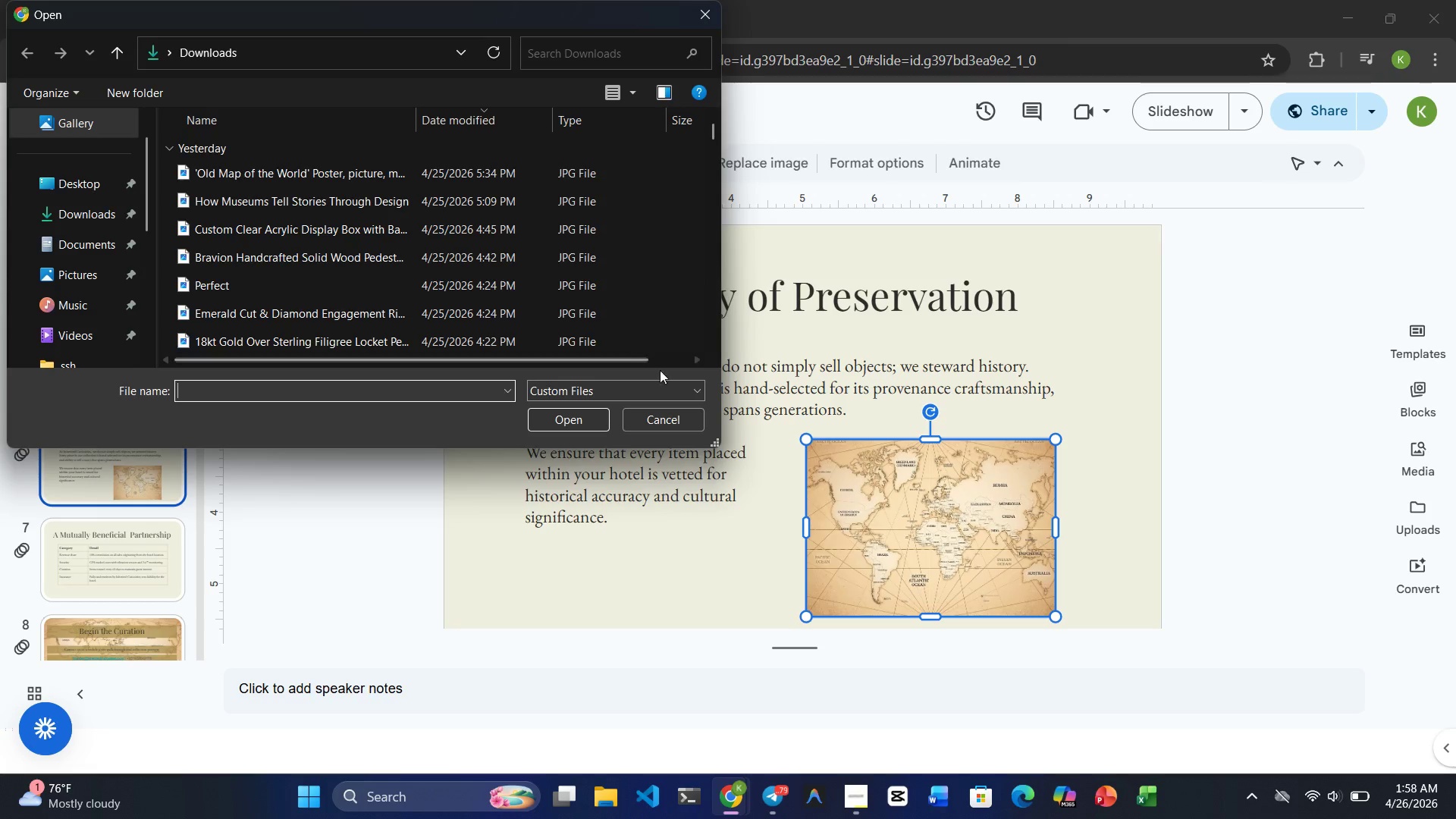 
left_click([661, 417])
 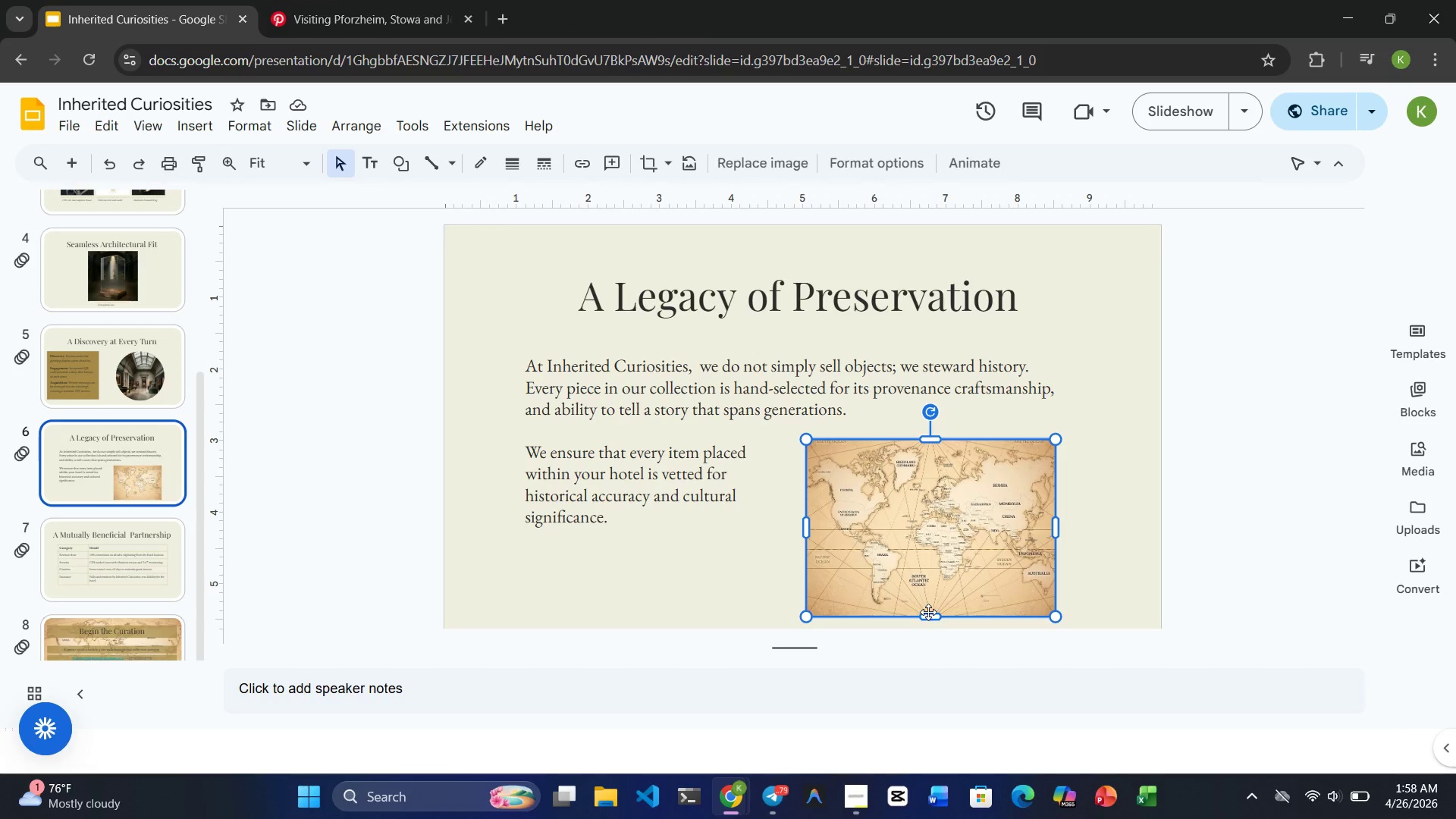 
left_click_drag(start_coordinate=[928, 617], to_coordinate=[934, 569])
 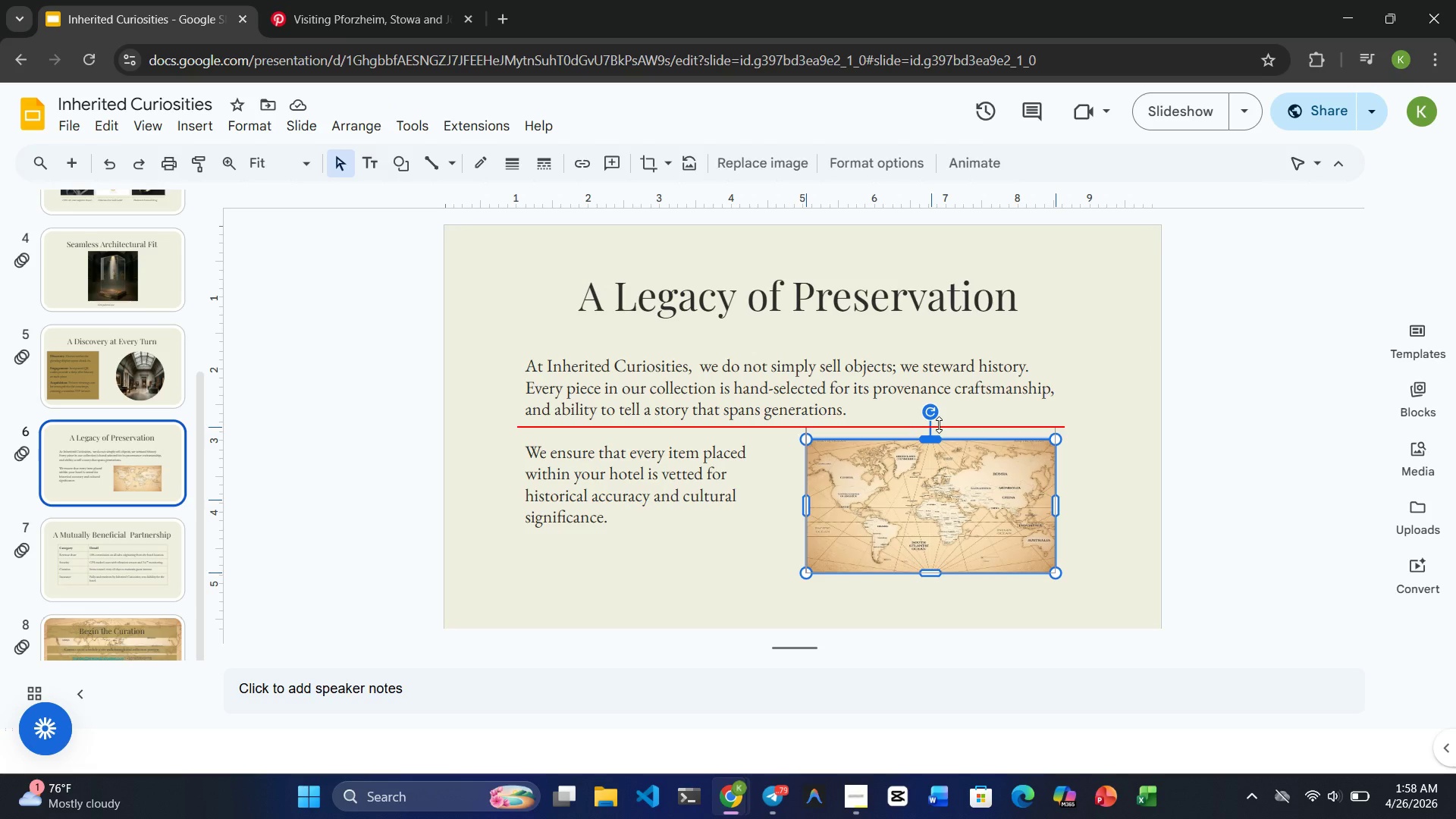 
wait(12.98)
 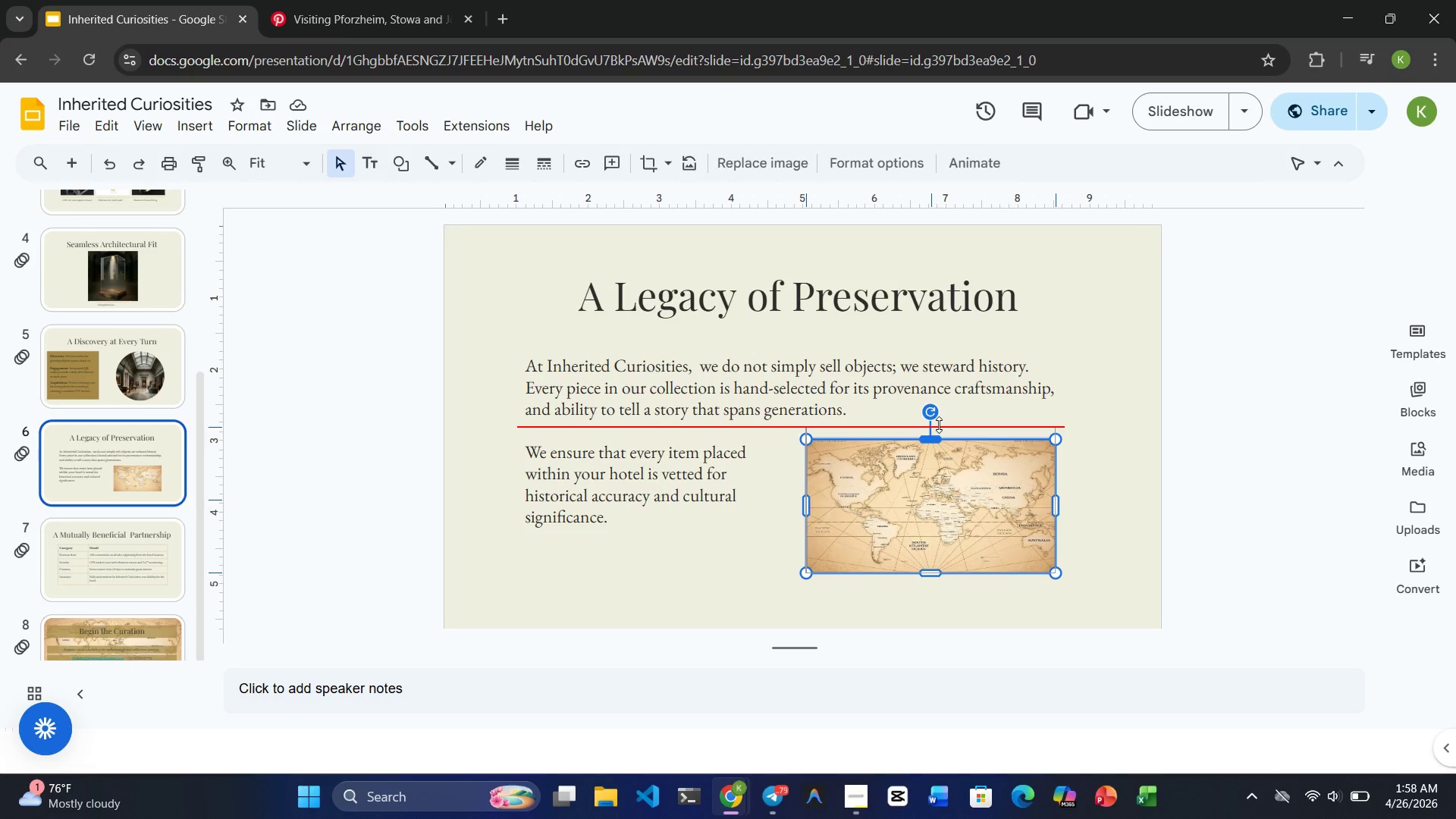 
left_click_drag(start_coordinate=[1057, 502], to_coordinate=[1082, 504])
 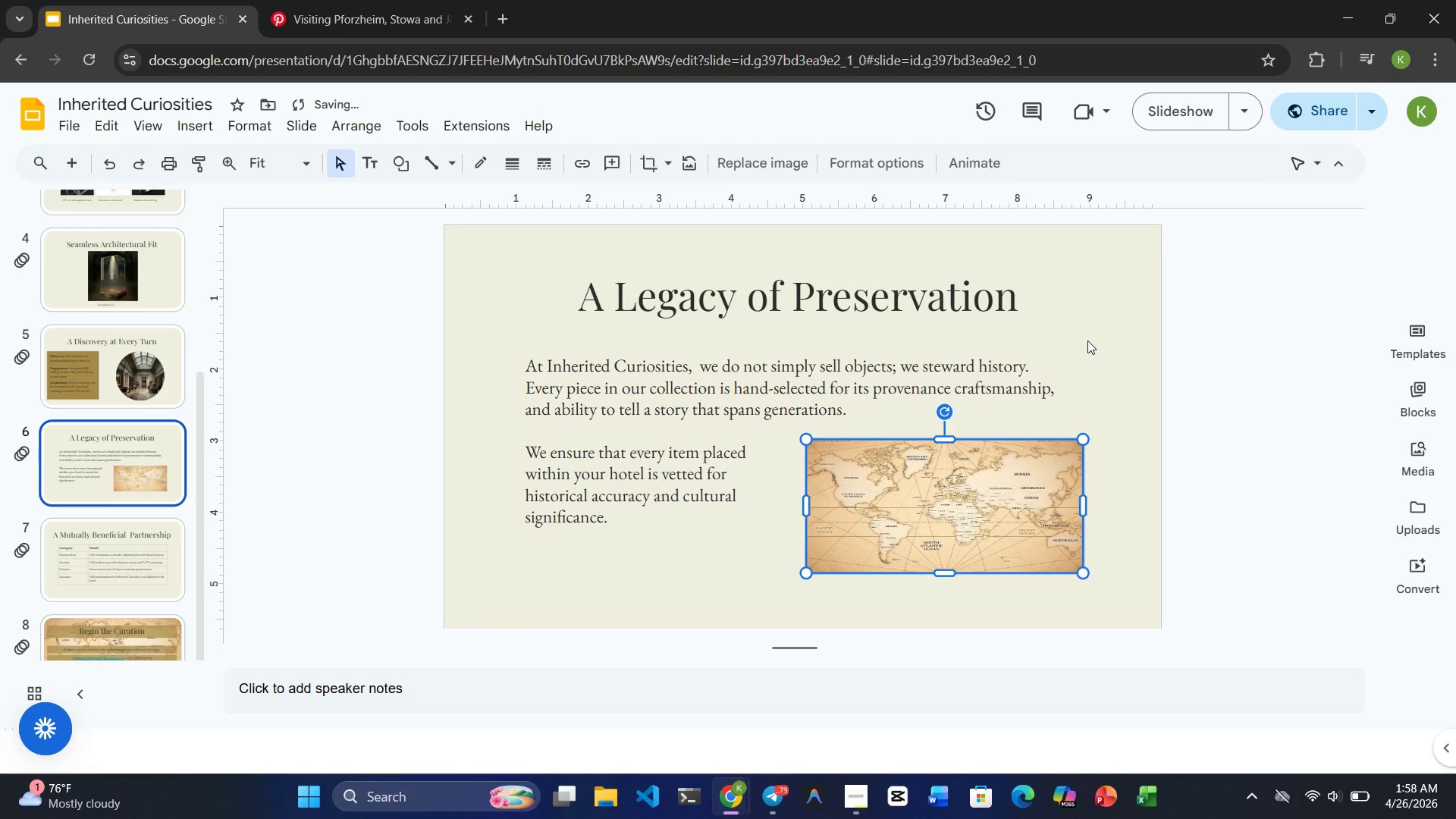 
left_click([1091, 289])
 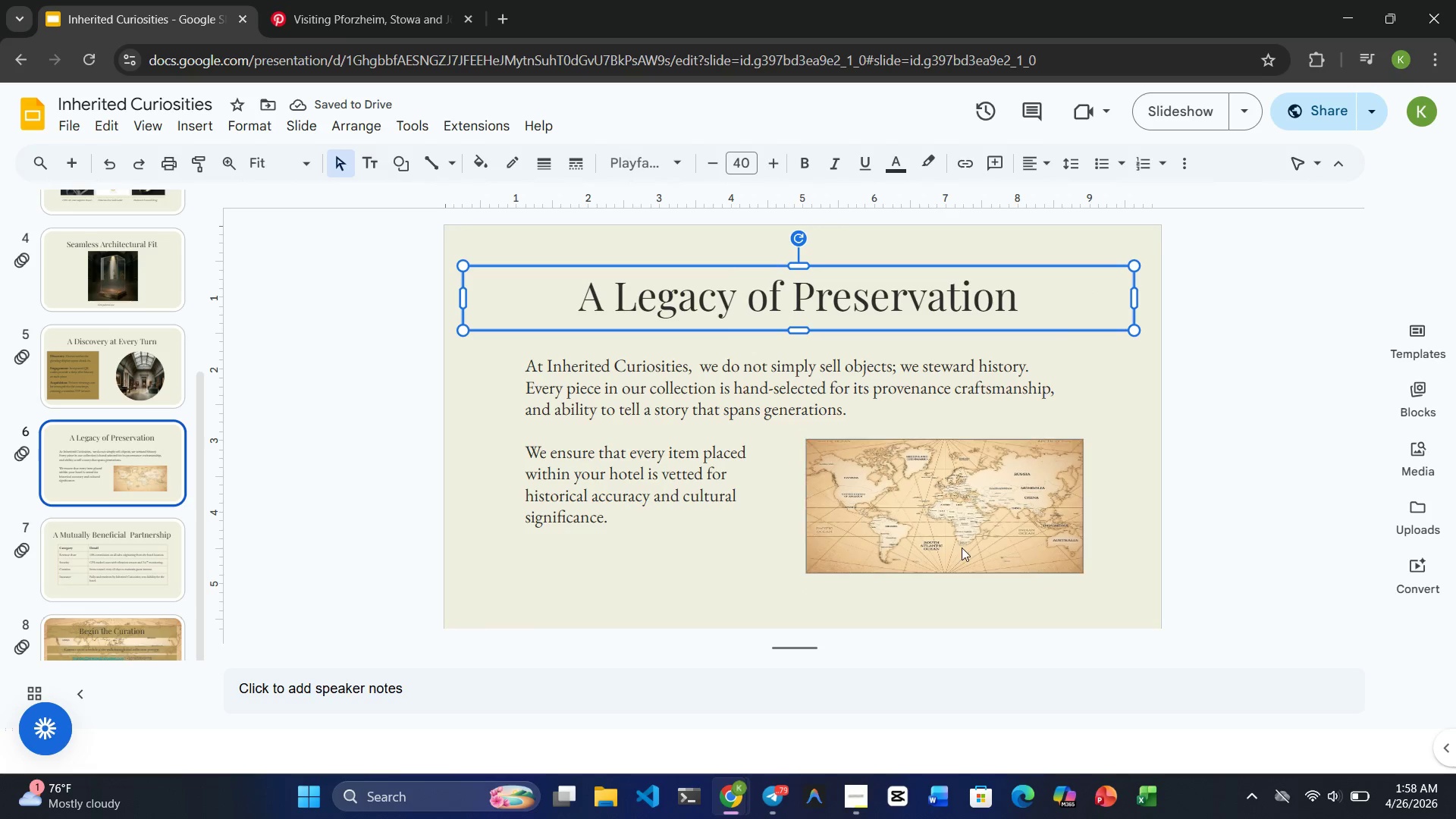 
left_click([962, 548])
 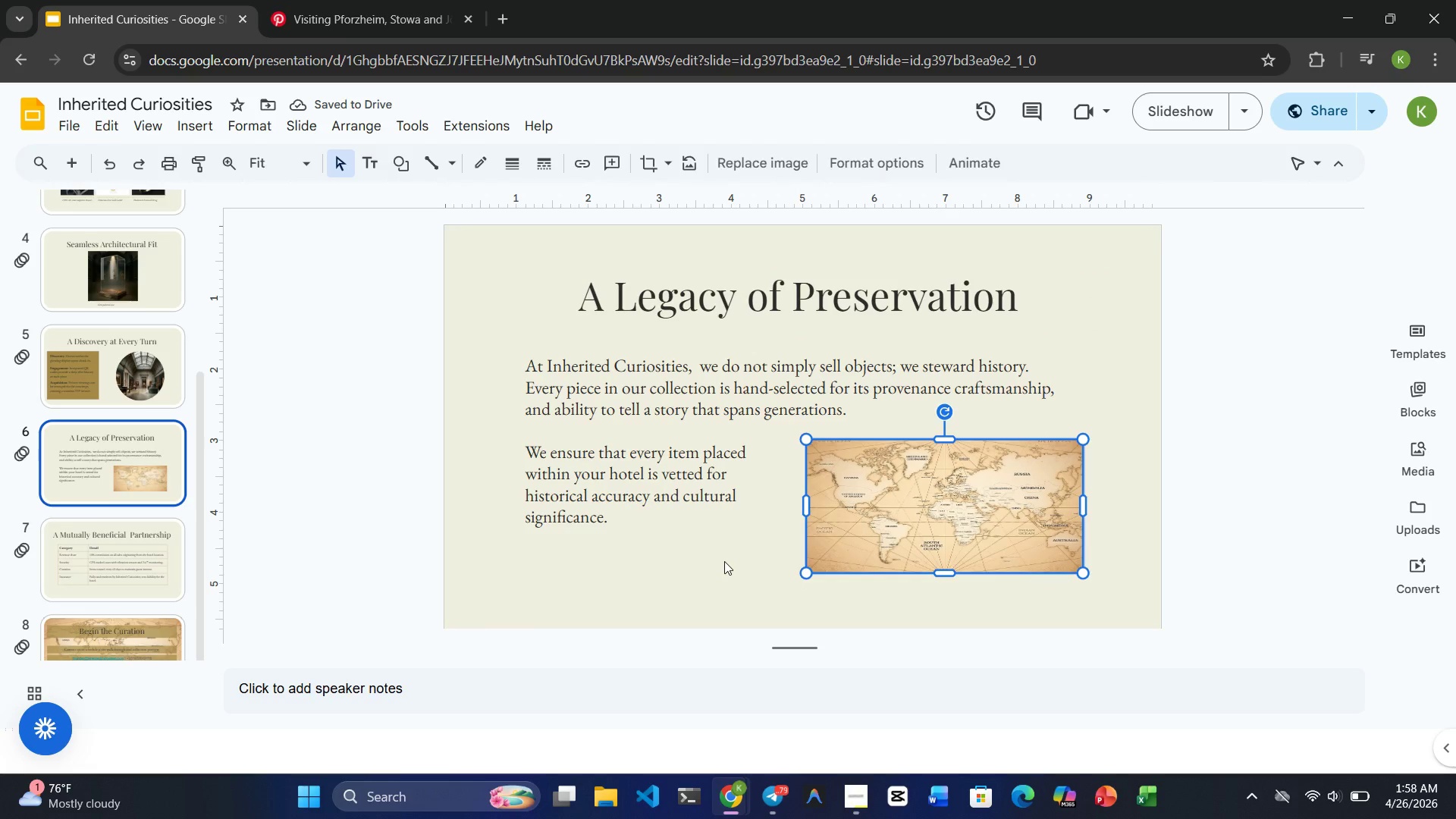 
left_click([724, 561])
 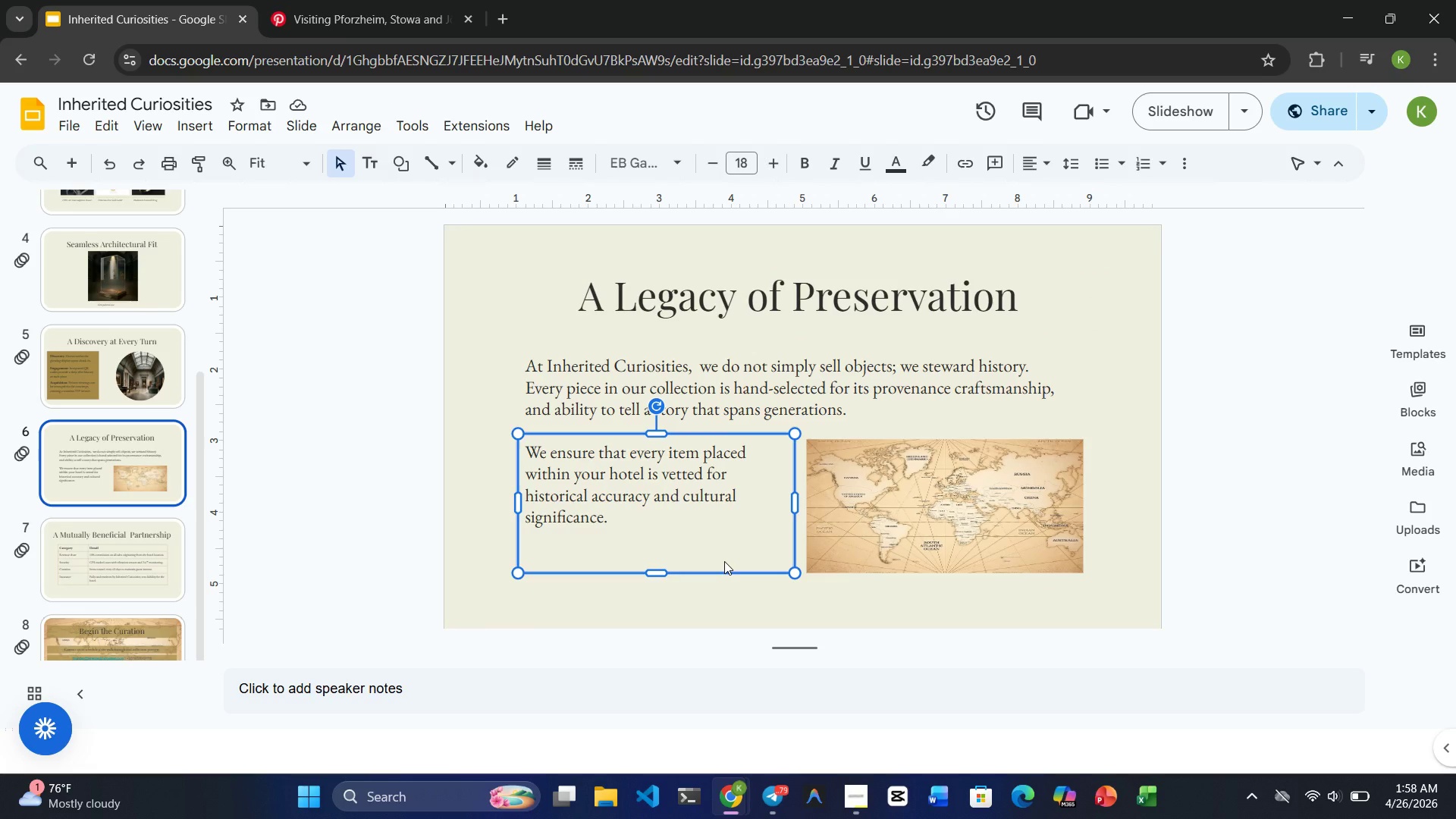 
wait(8.03)
 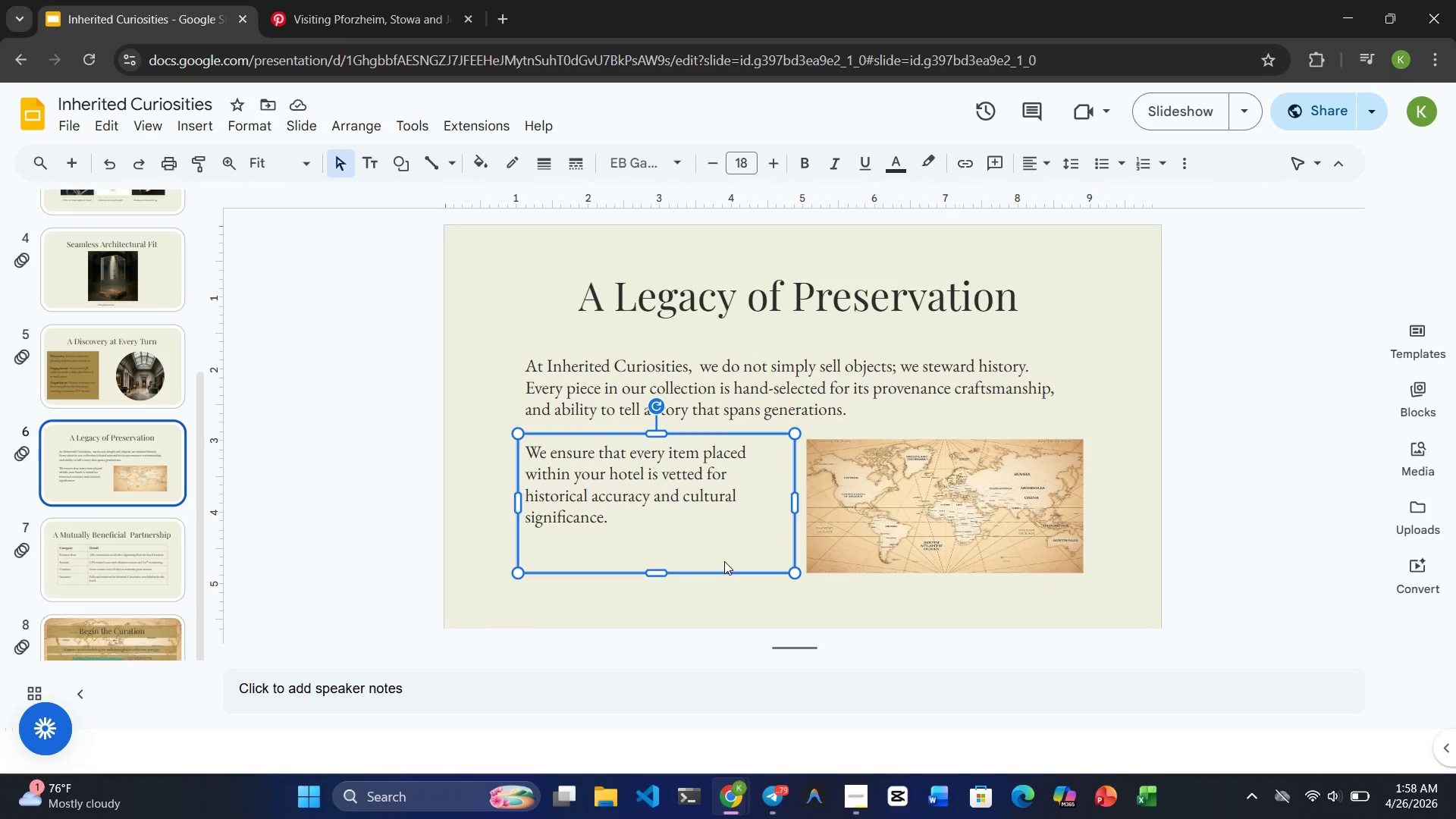 
left_click([394, 13])
 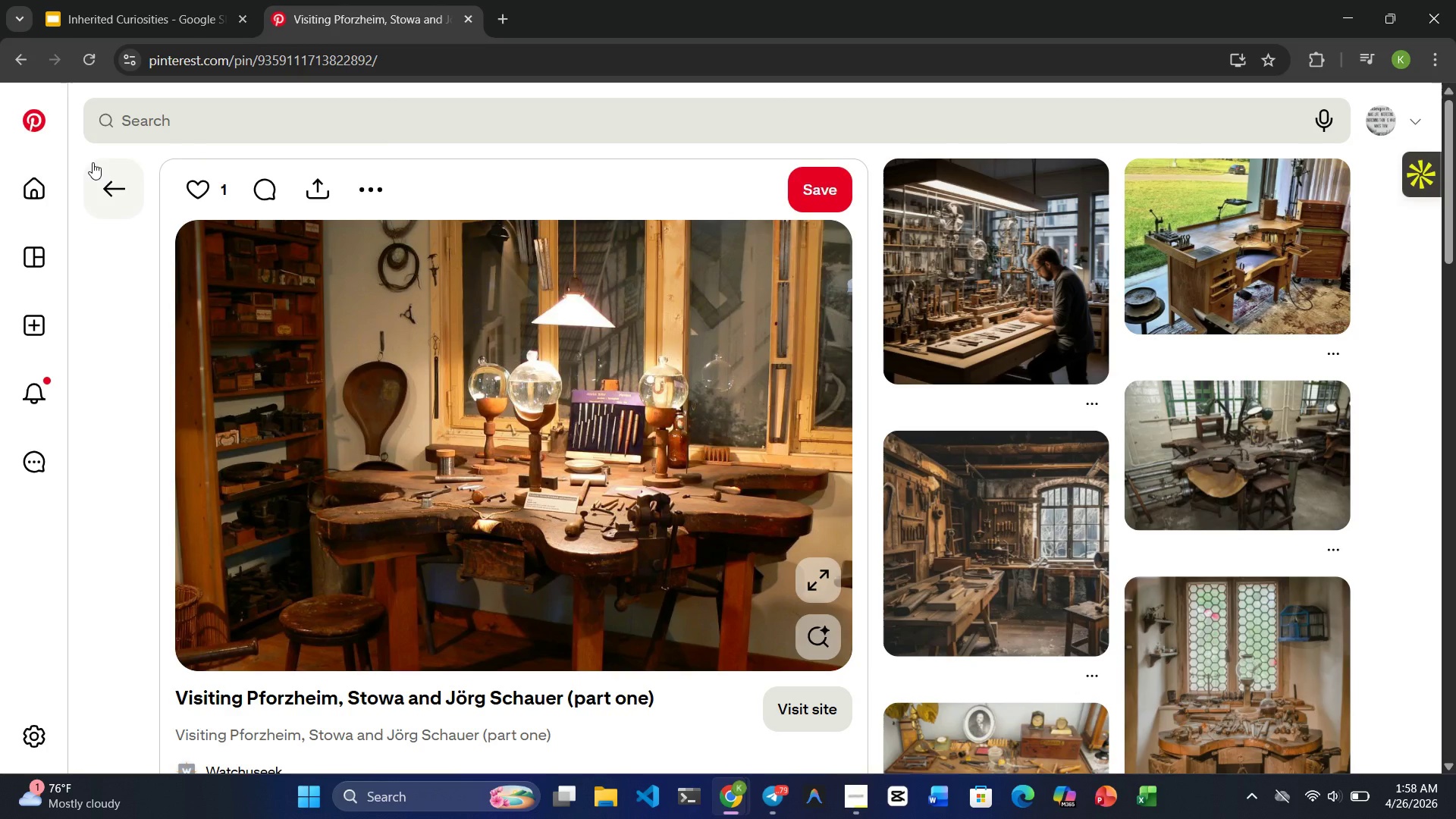 
left_click([96, 184])
 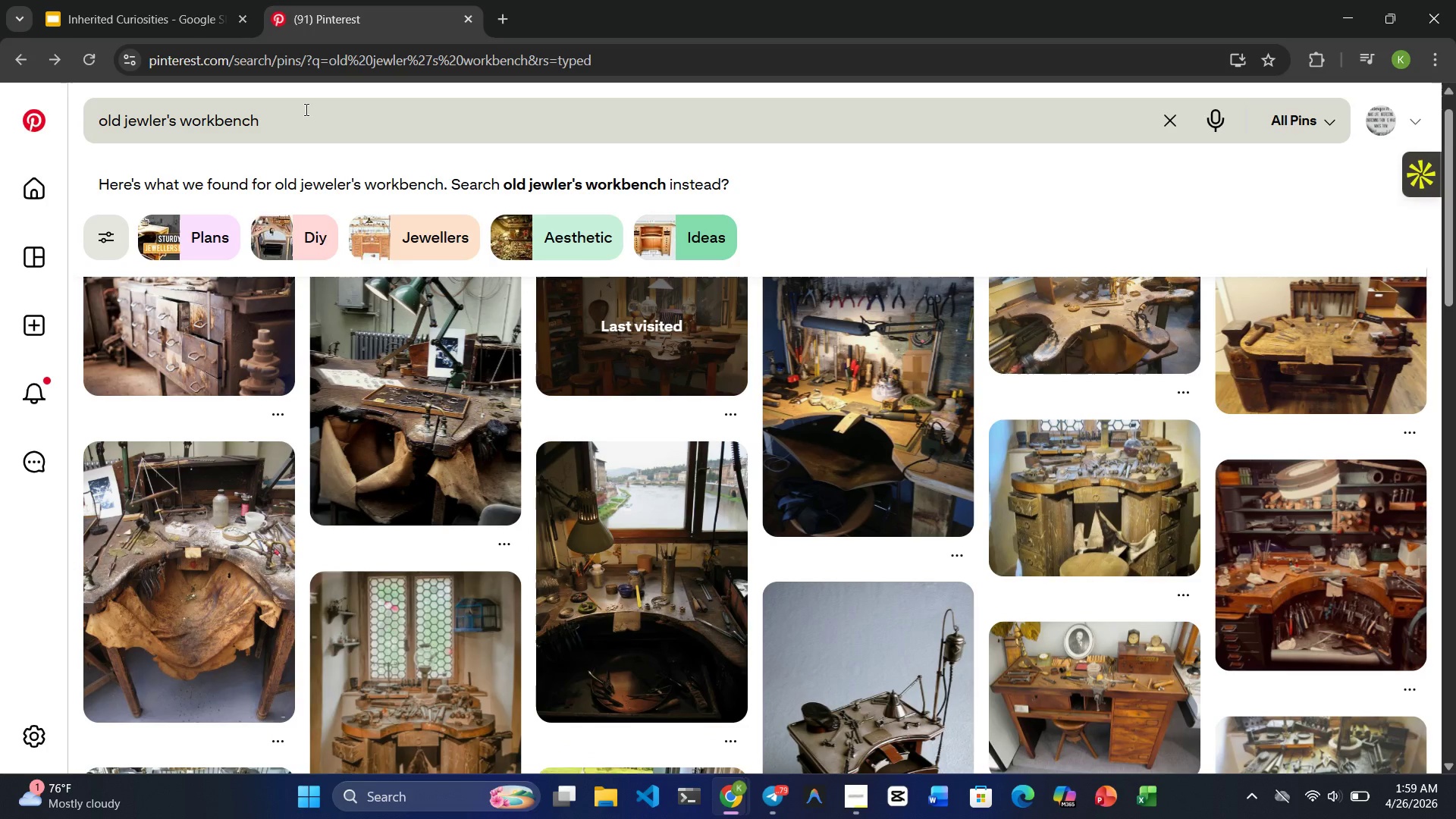 
left_click_drag(start_coordinate=[305, 109], to_coordinate=[68, 111])
 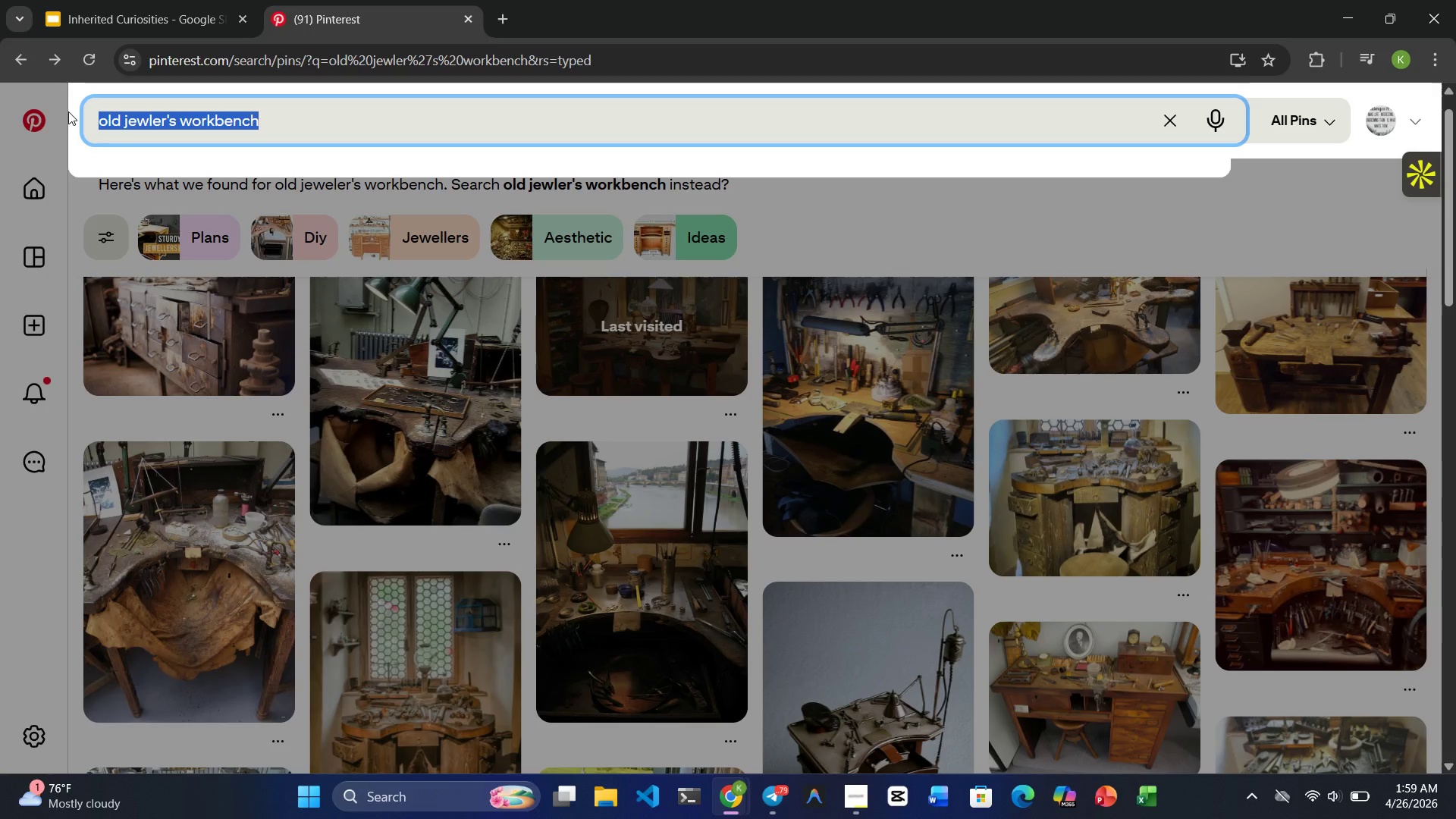 
key(Control+ControlRight)
 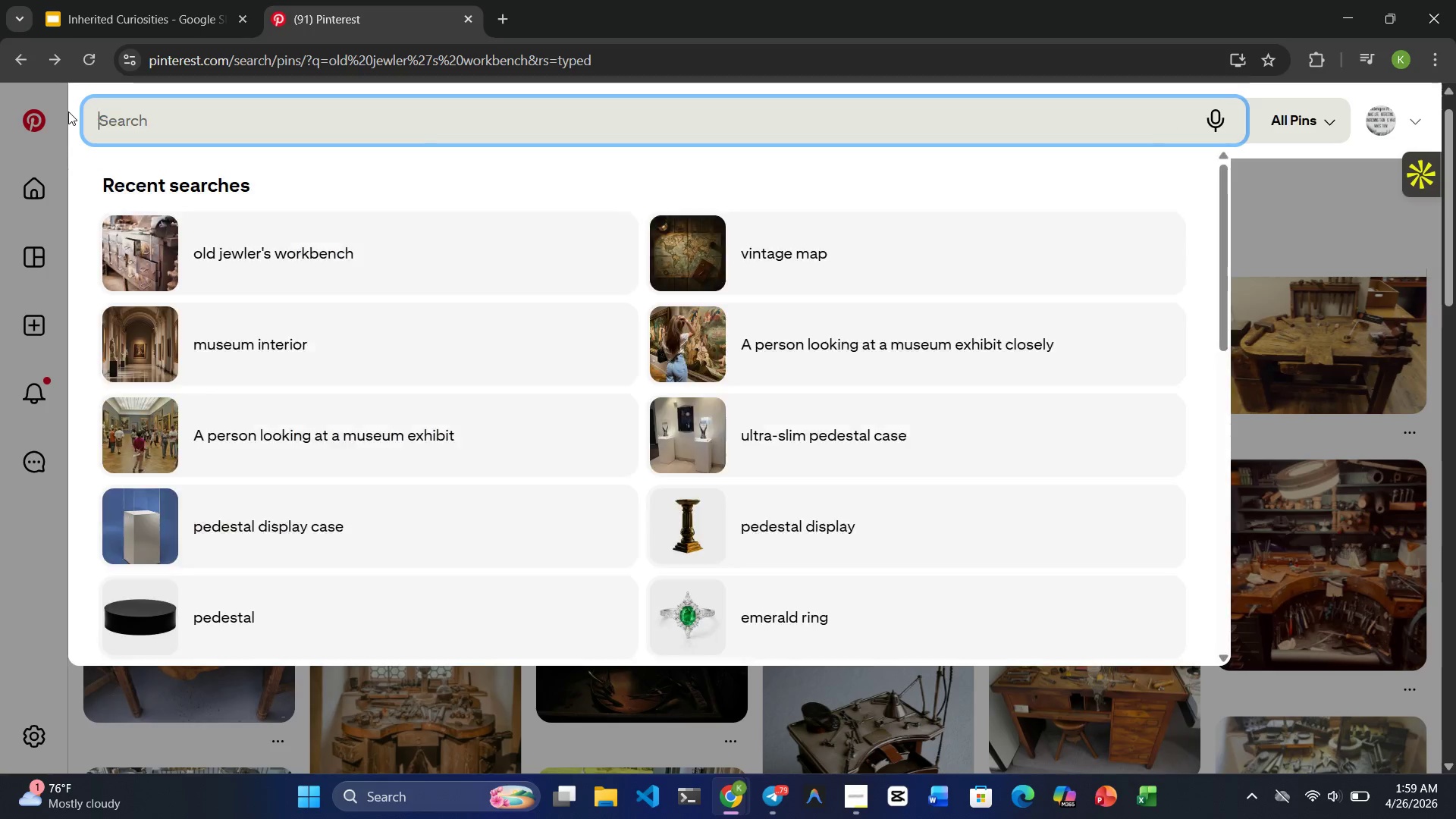 
key(Control+X)
 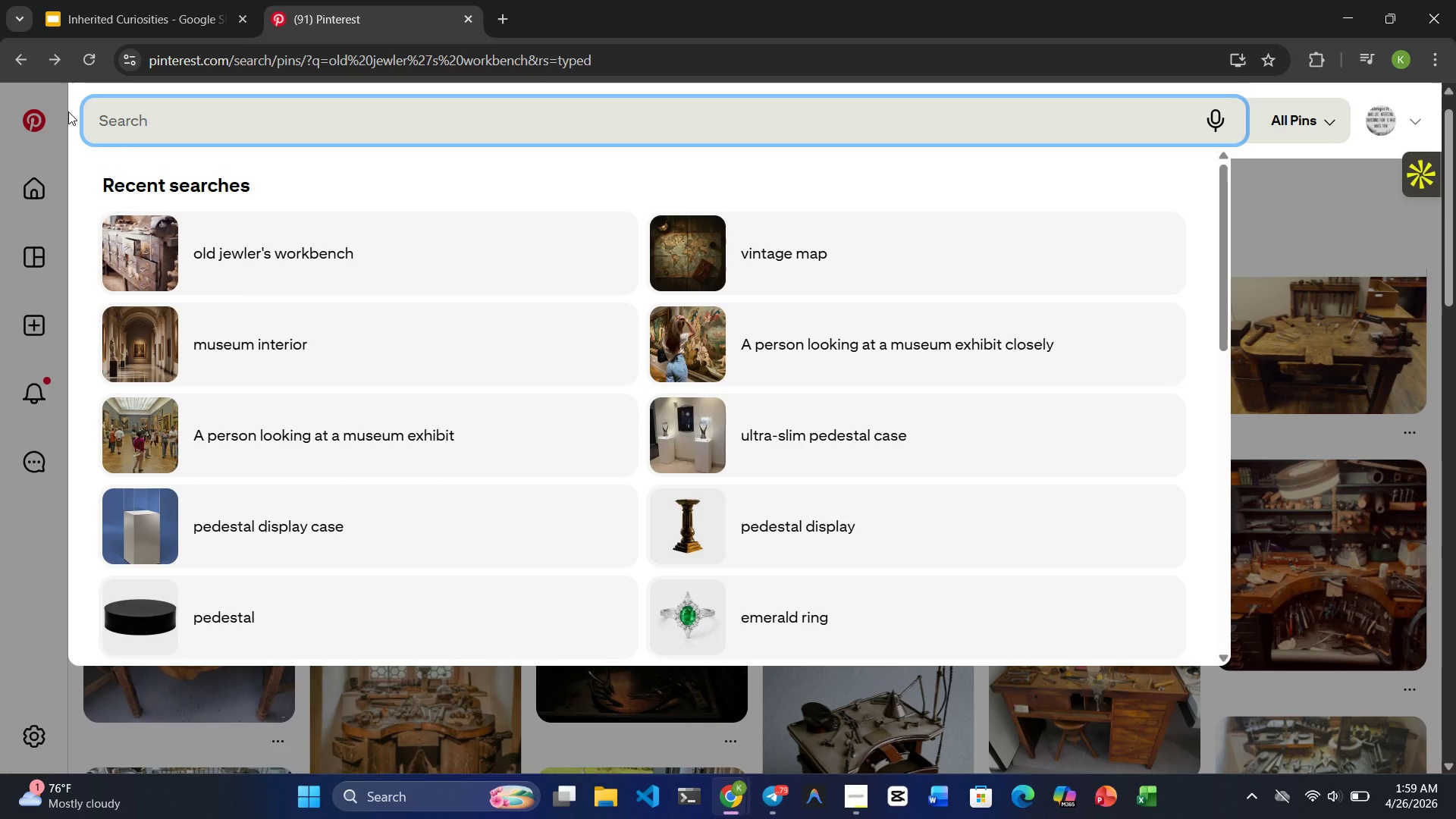 
type(vintage storefront)
 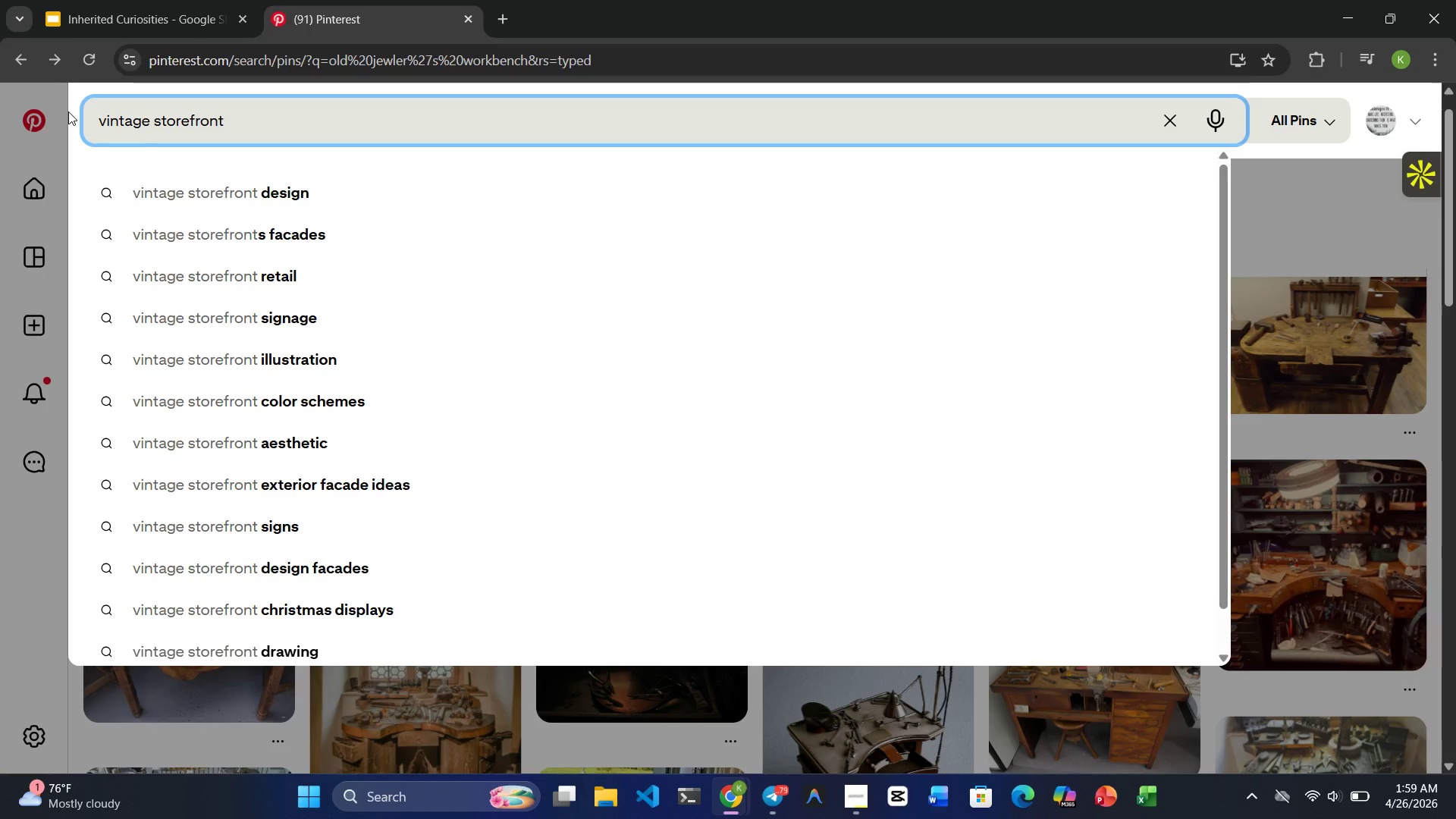 
key(Enter)
 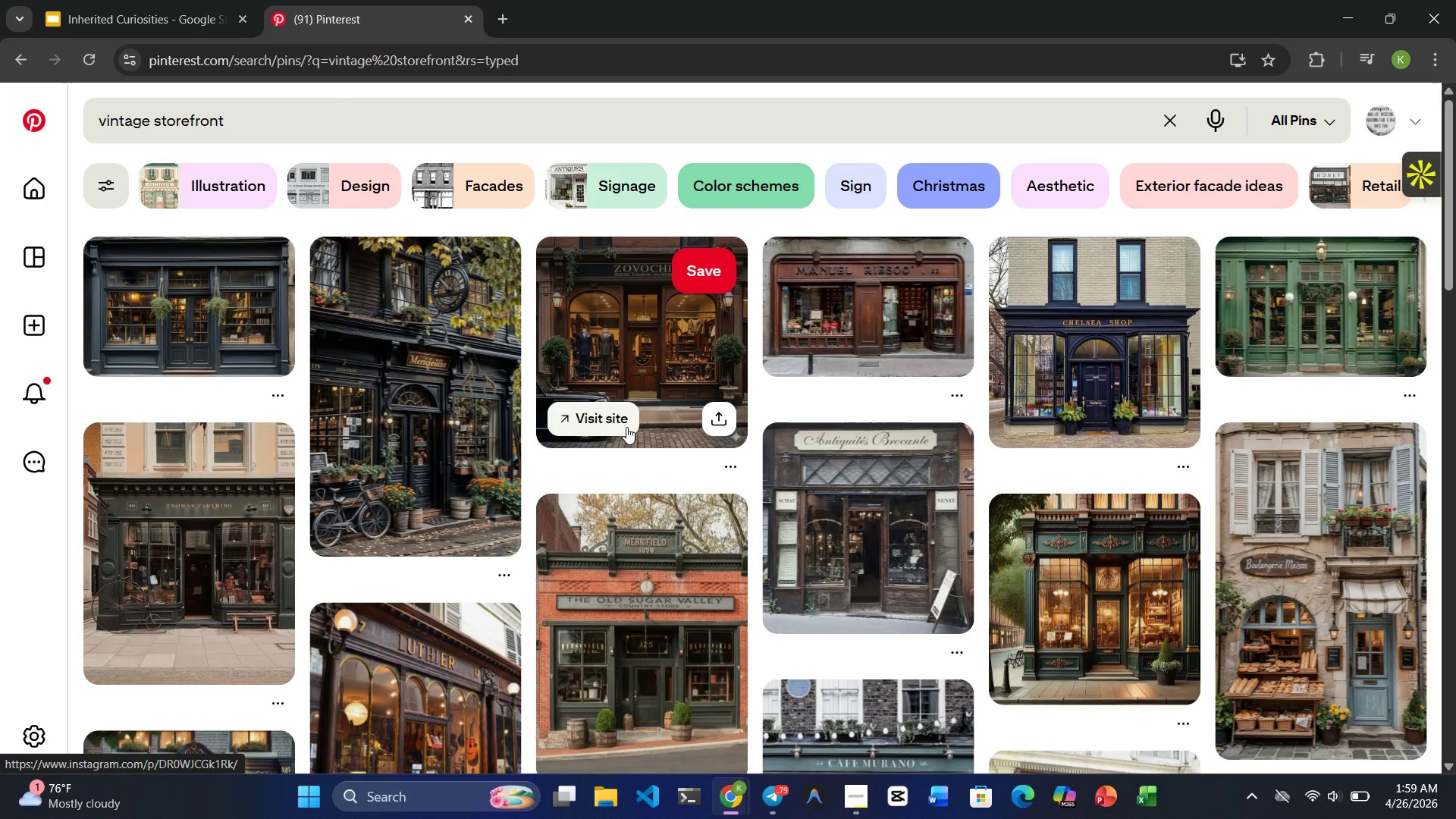 
wait(26.24)
 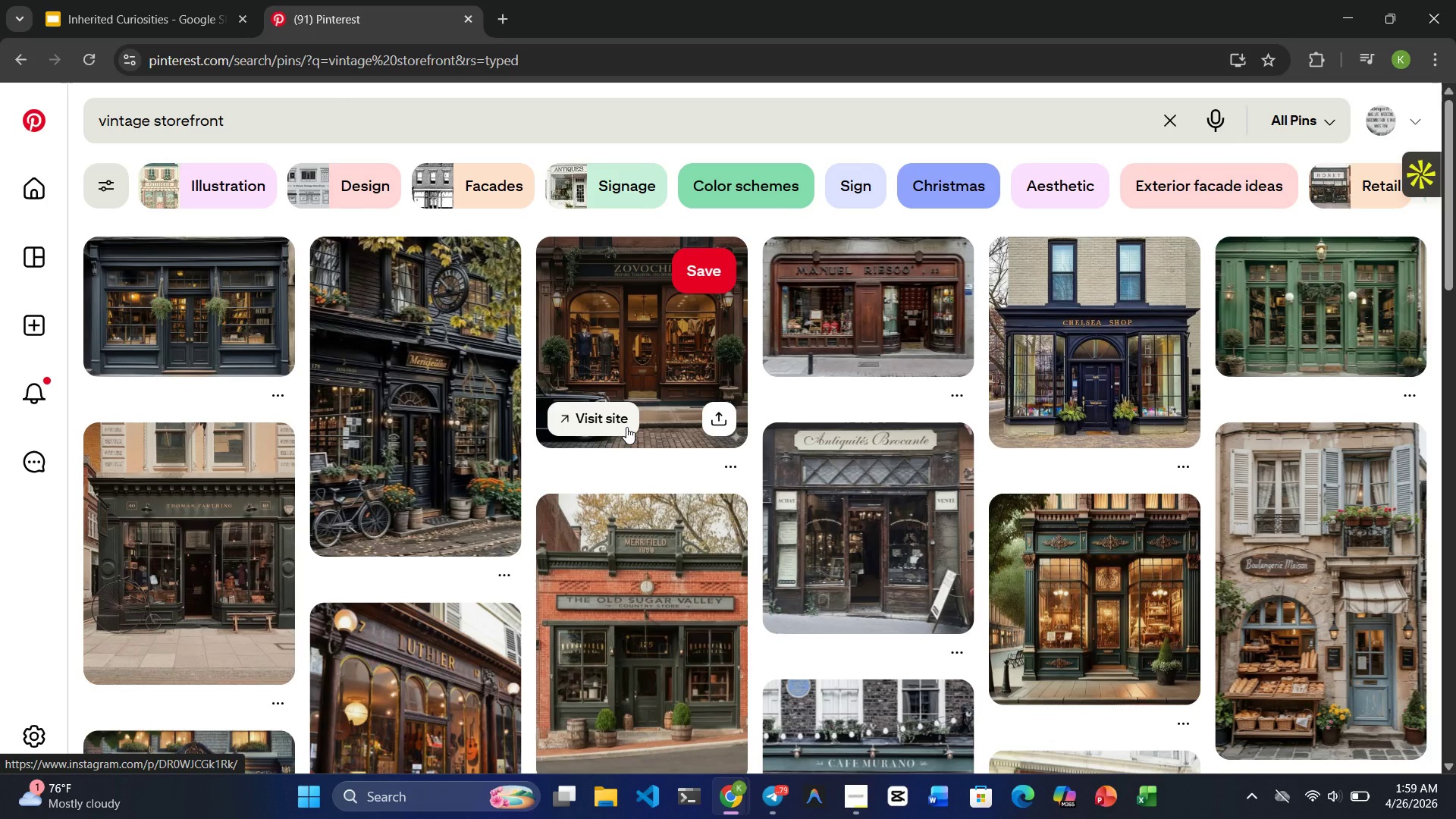 
mouse_move([268, 560])
 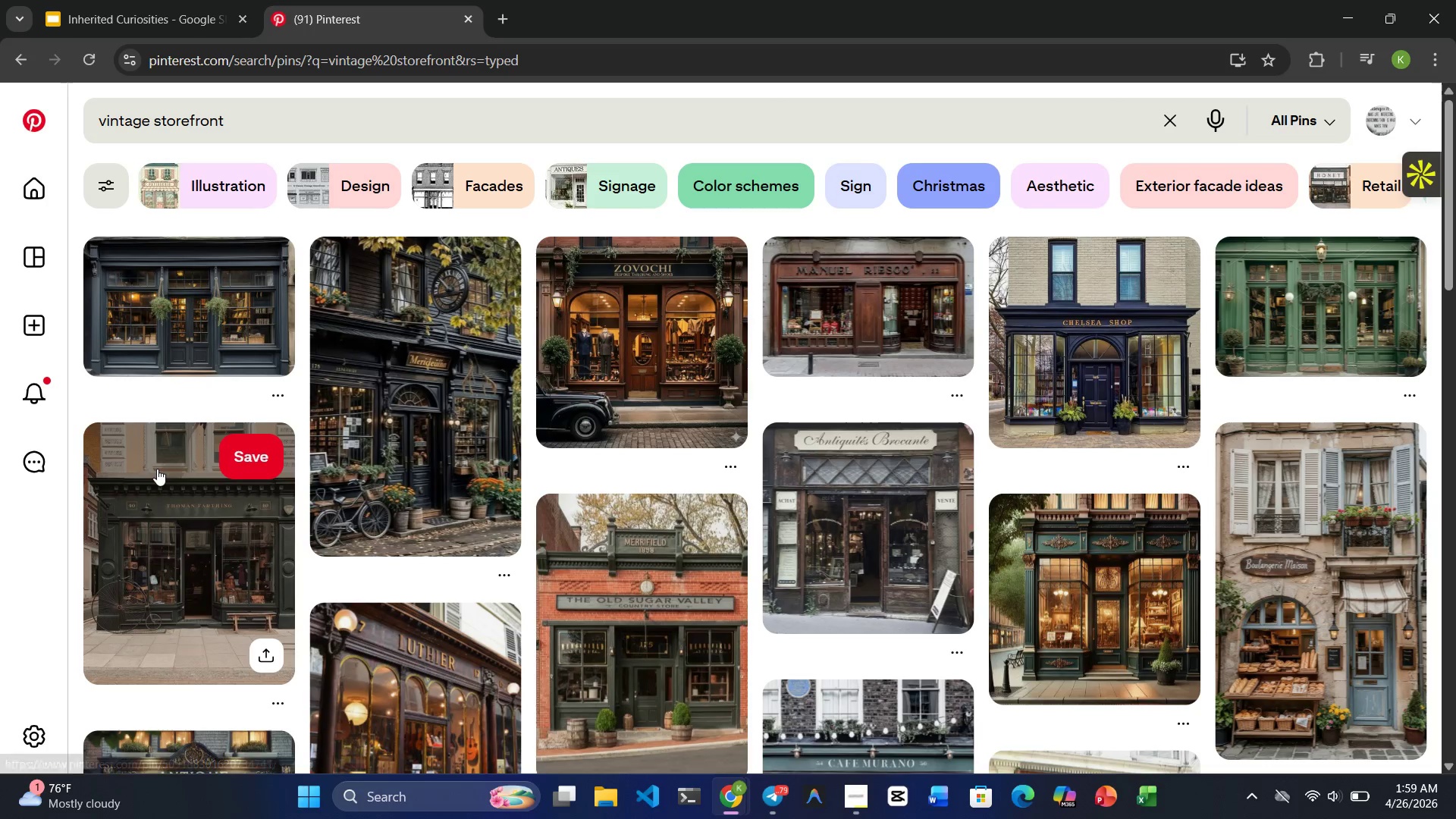 
mouse_move([362, 353])
 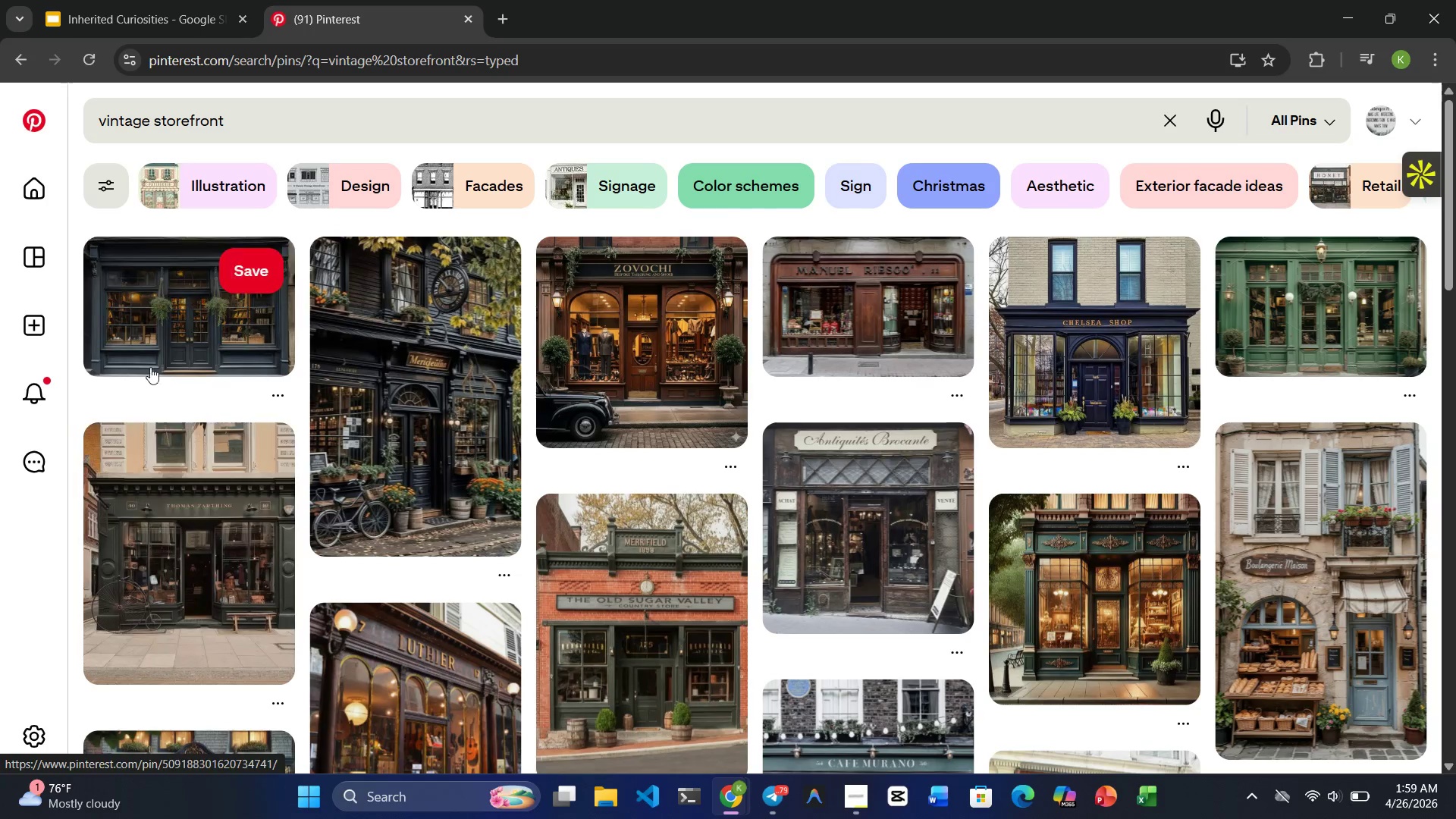 
mouse_move([342, 726])
 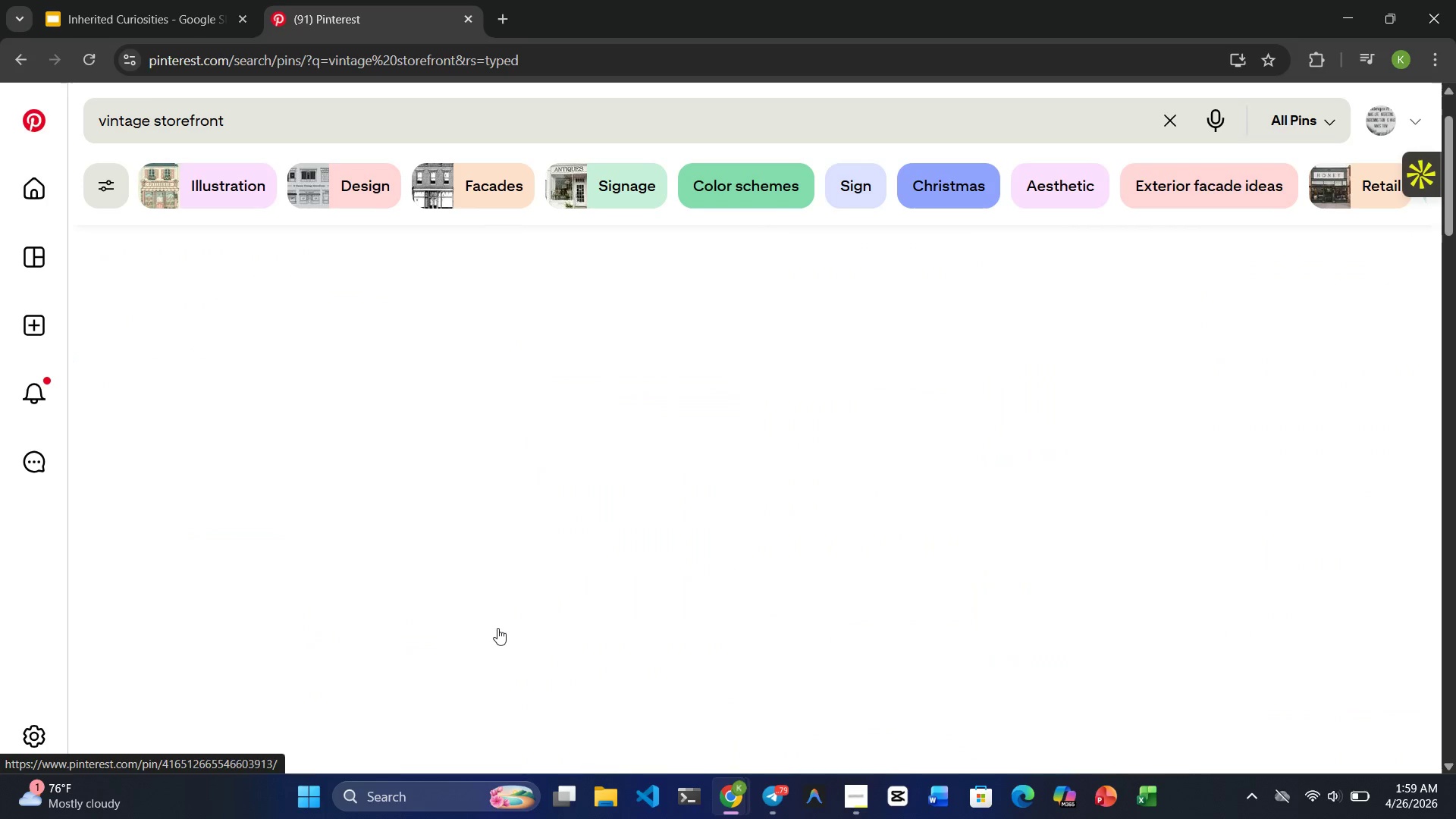 
wait(6.67)
 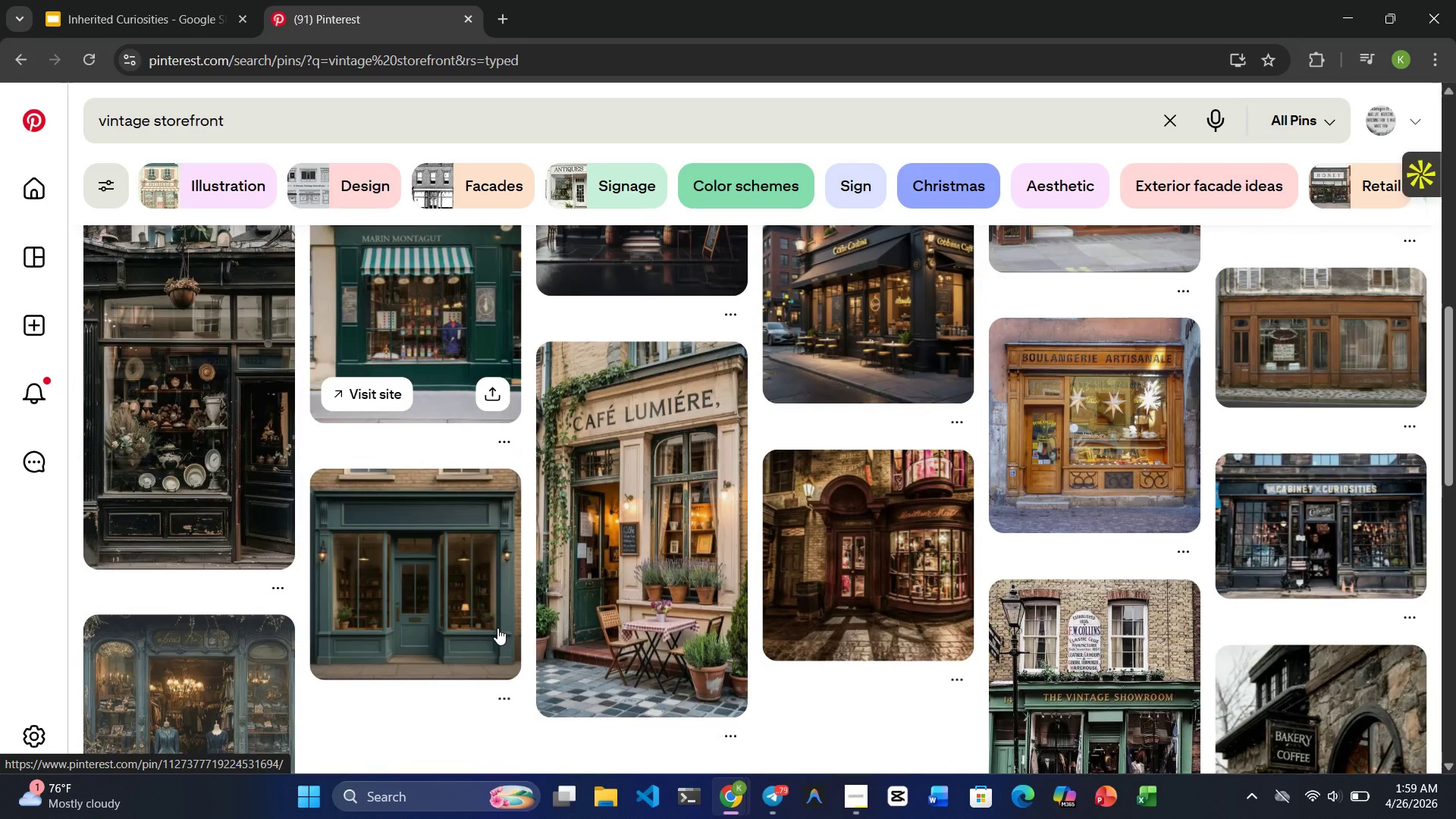 
left_click([205, 320])
 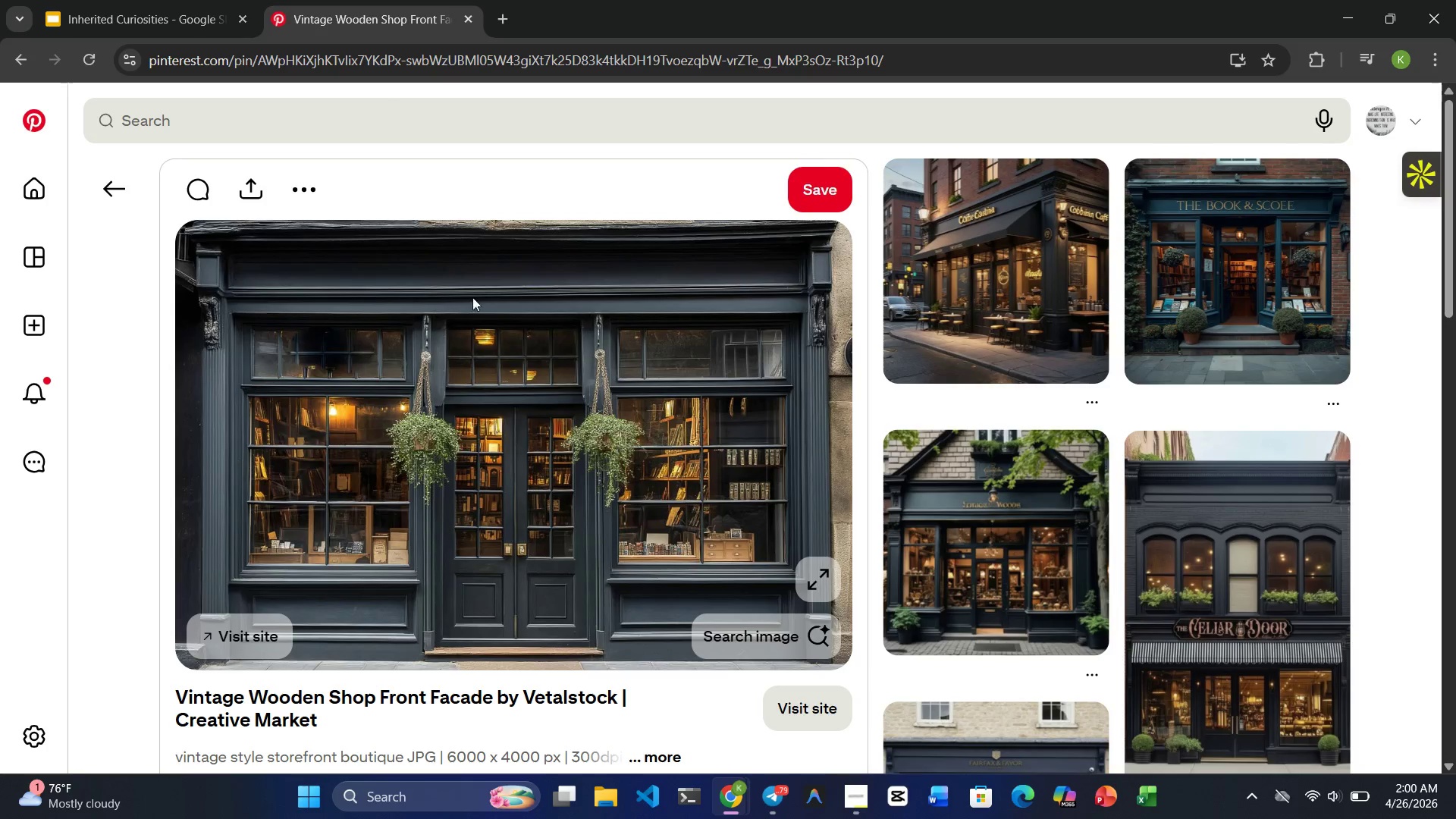 
left_click([293, 183])
 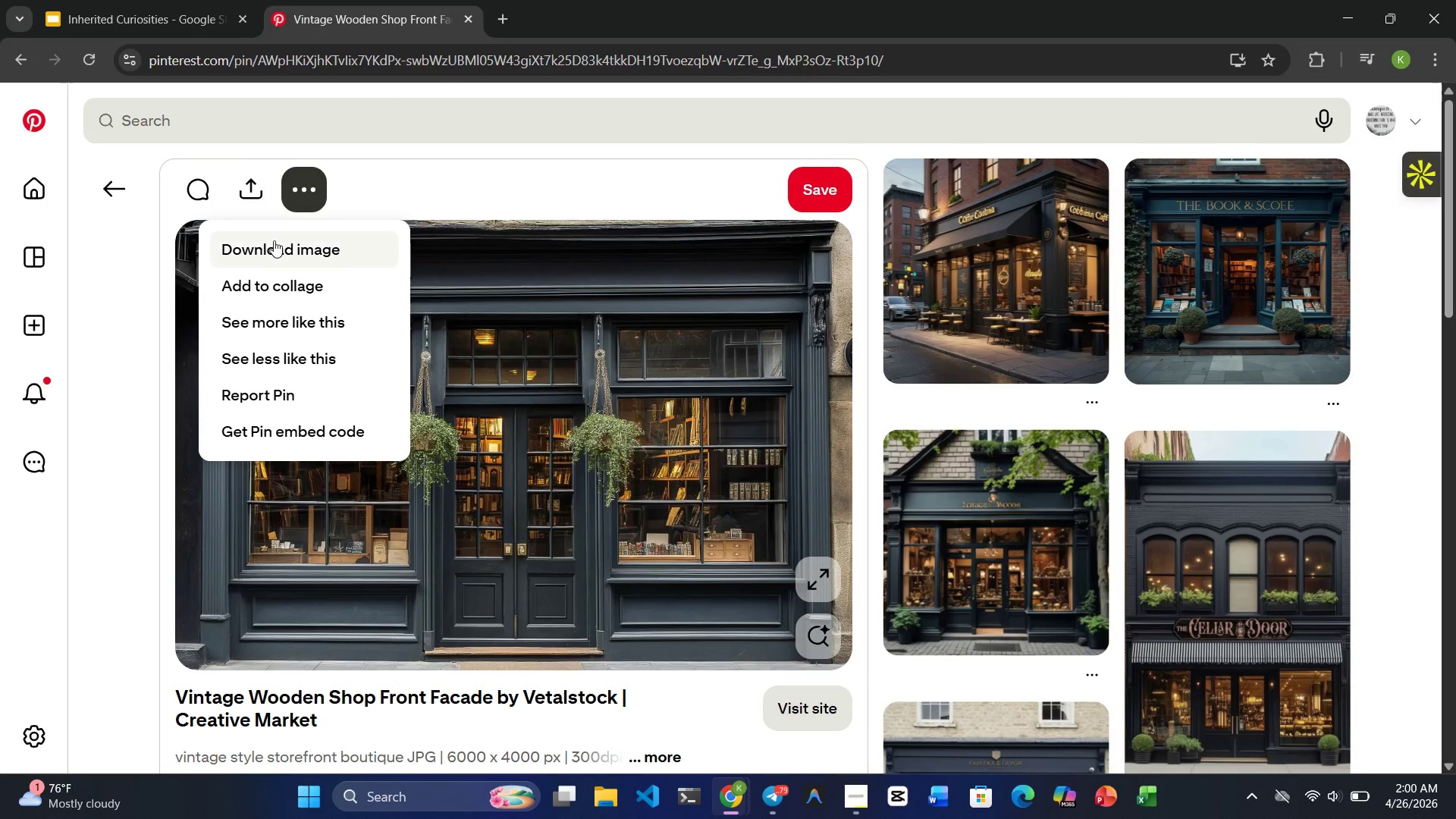 
left_click([266, 251])
 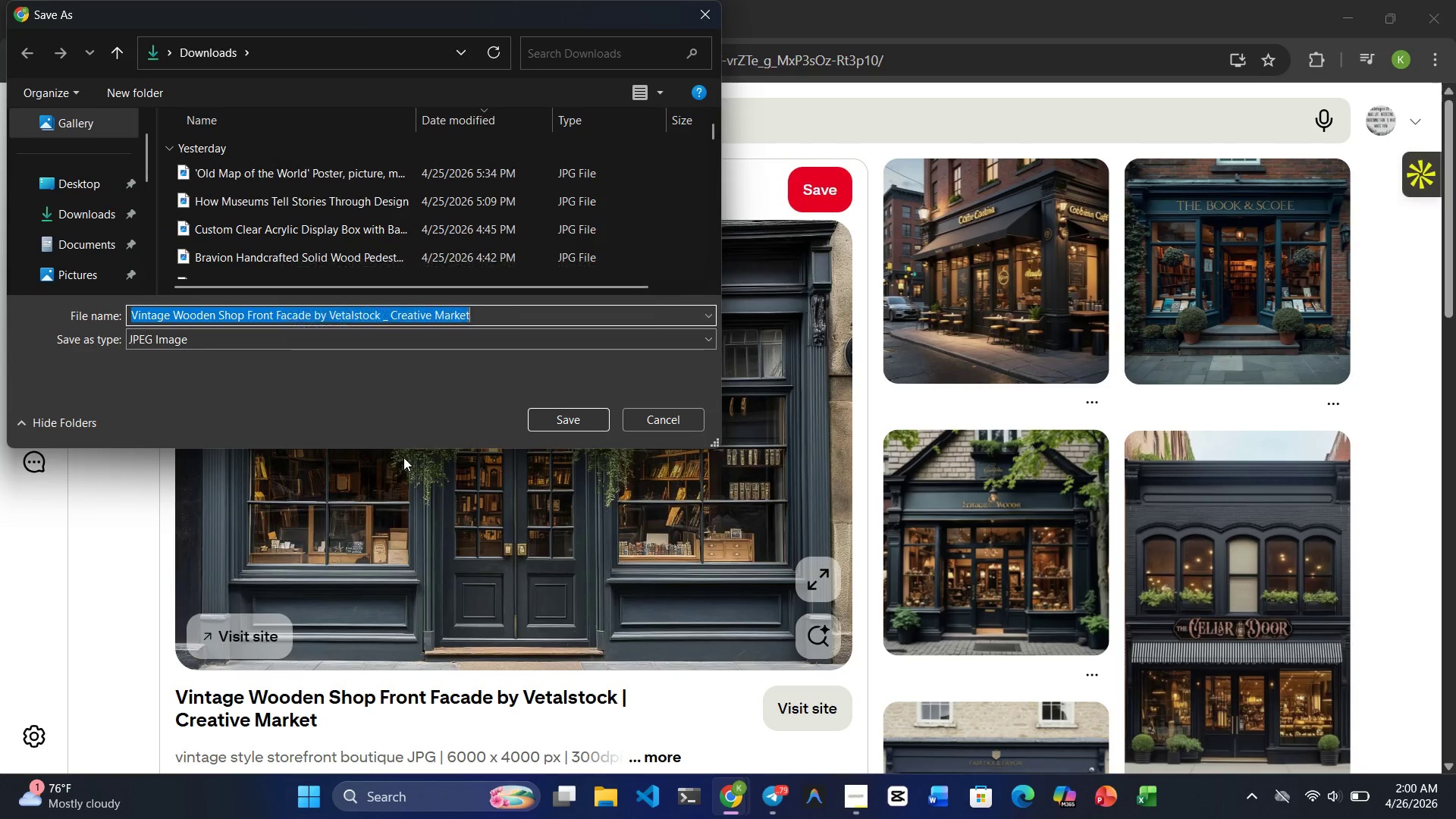 
wait(5.3)
 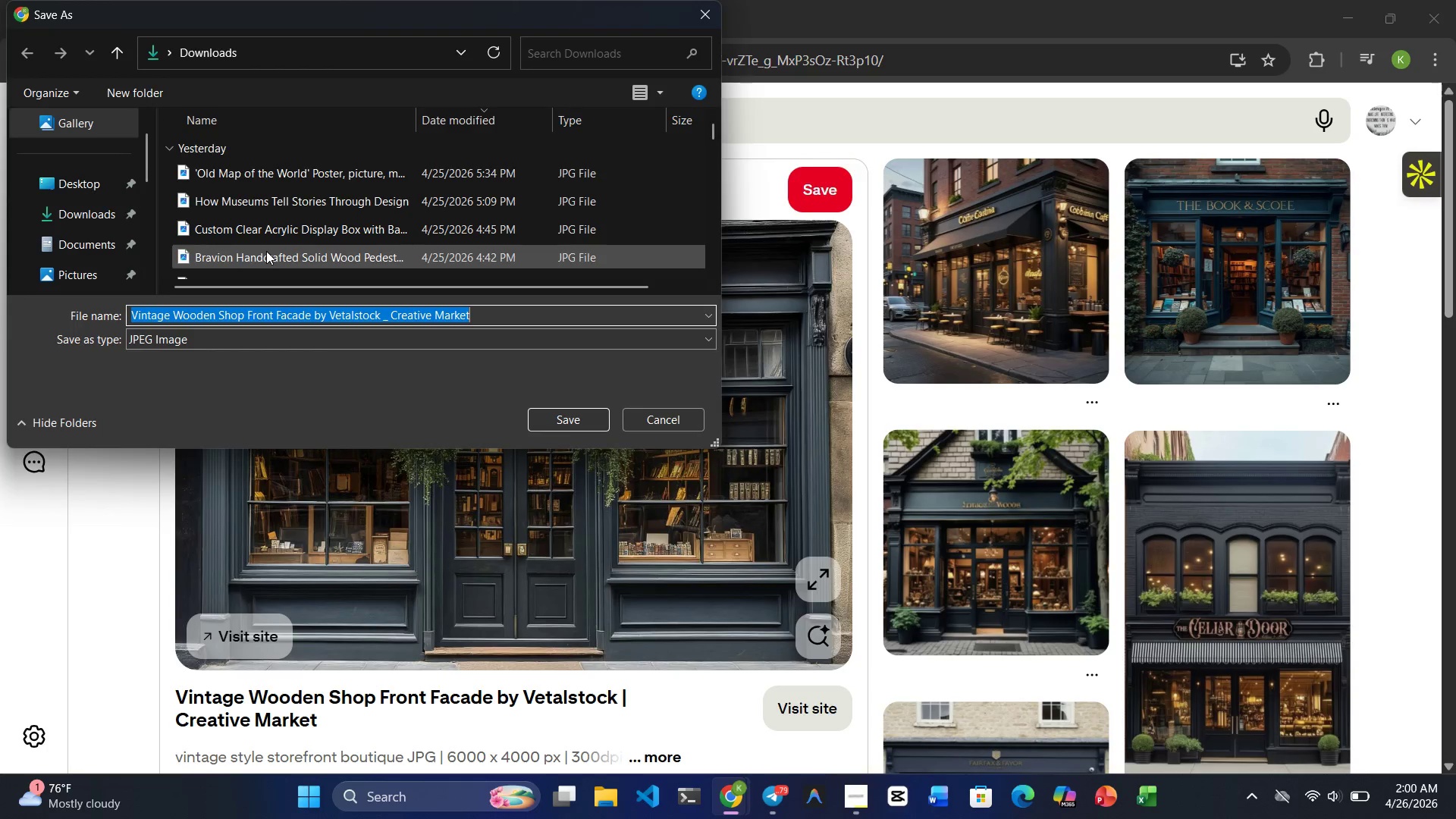 
left_click([588, 417])
 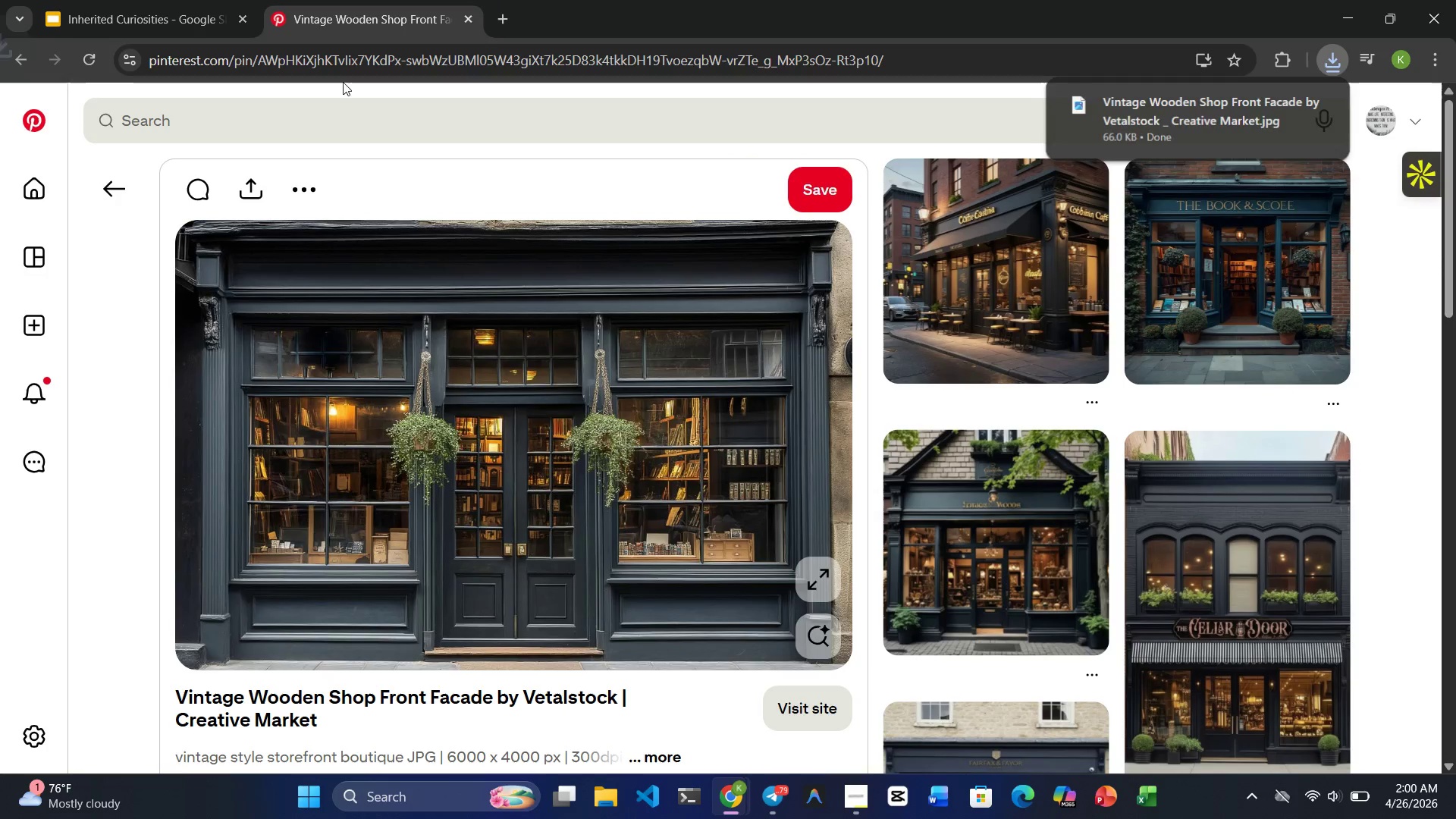 
left_click([123, 20])
 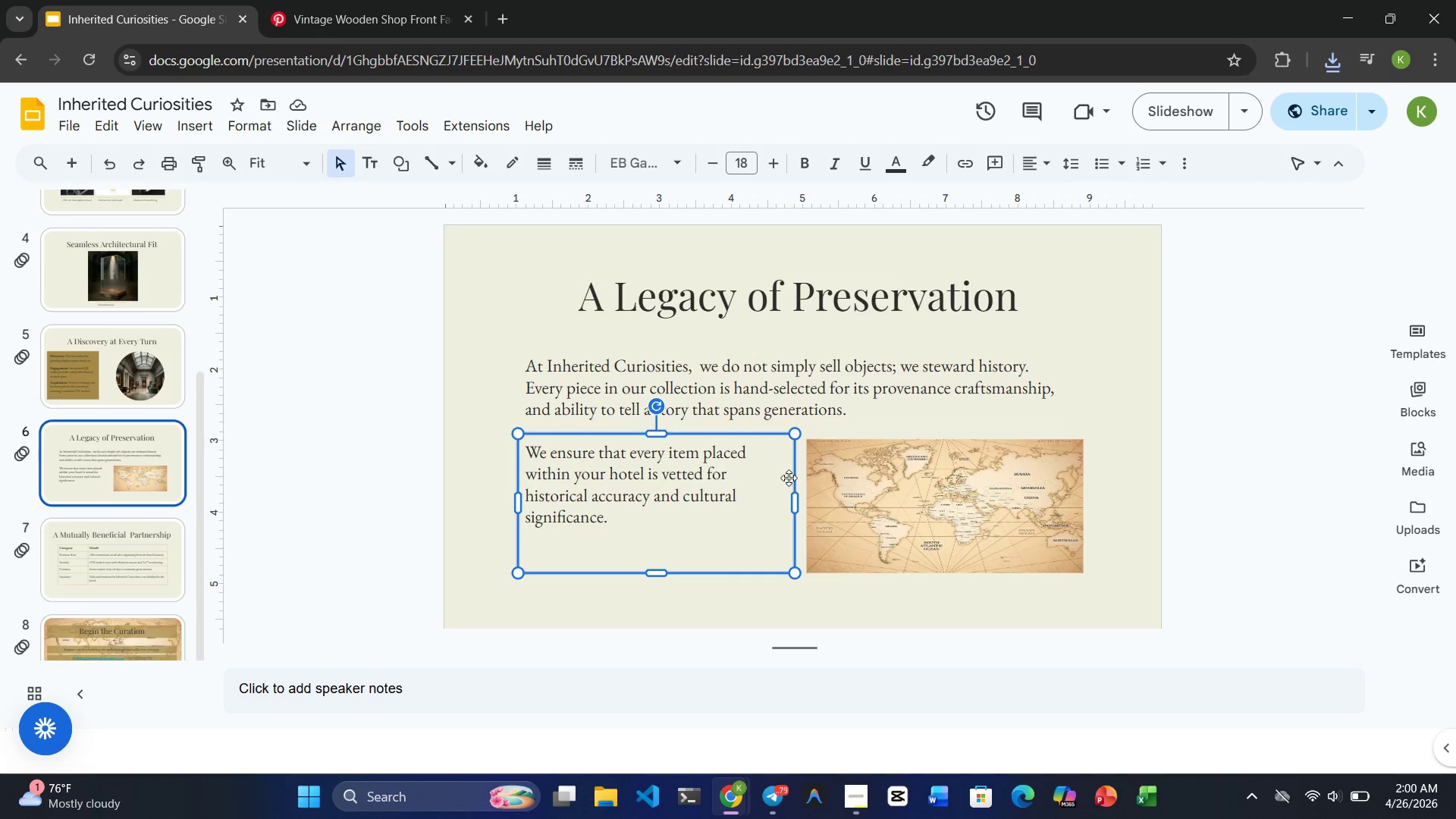 
left_click([903, 519])
 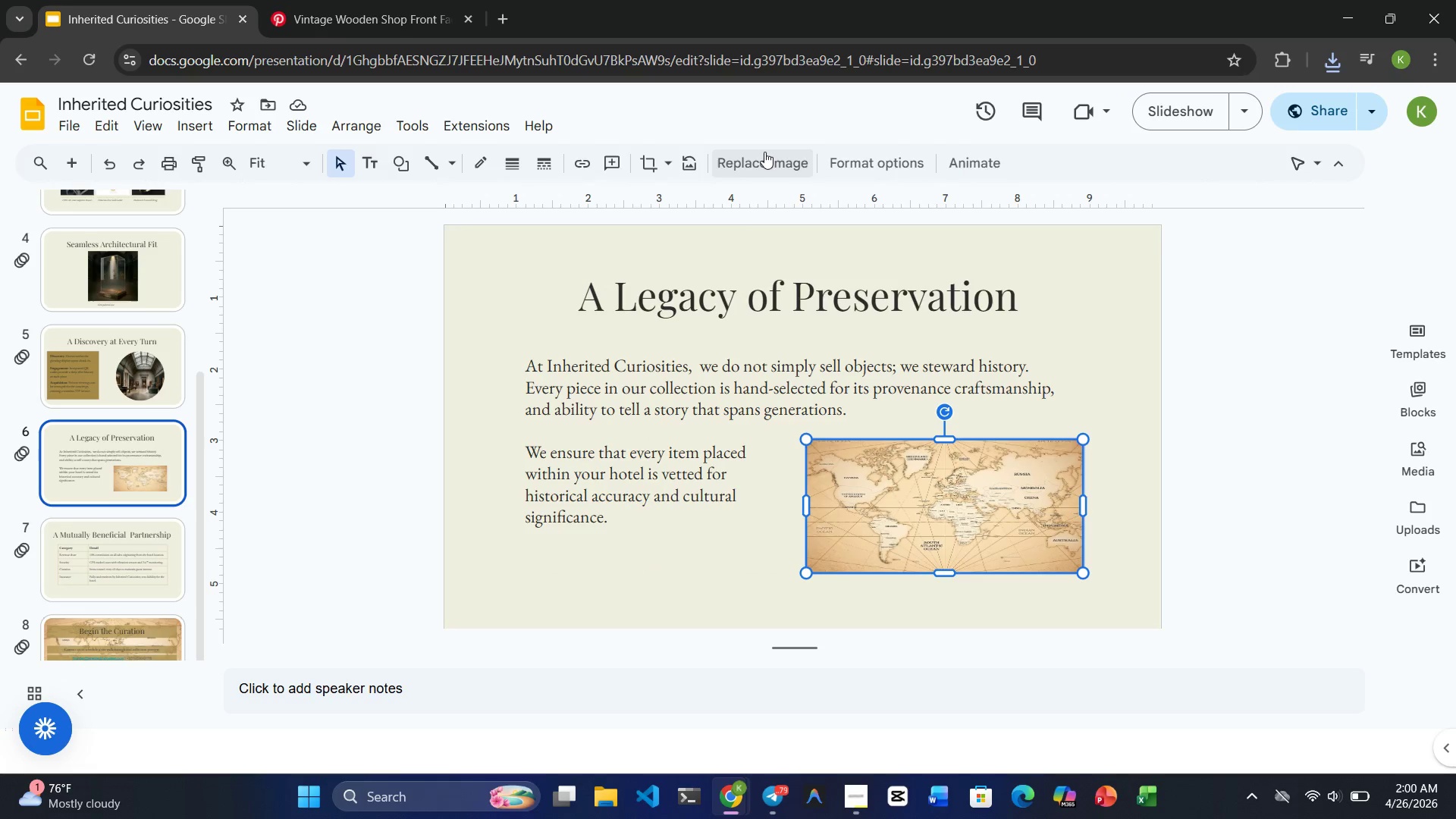 
left_click([752, 159])
 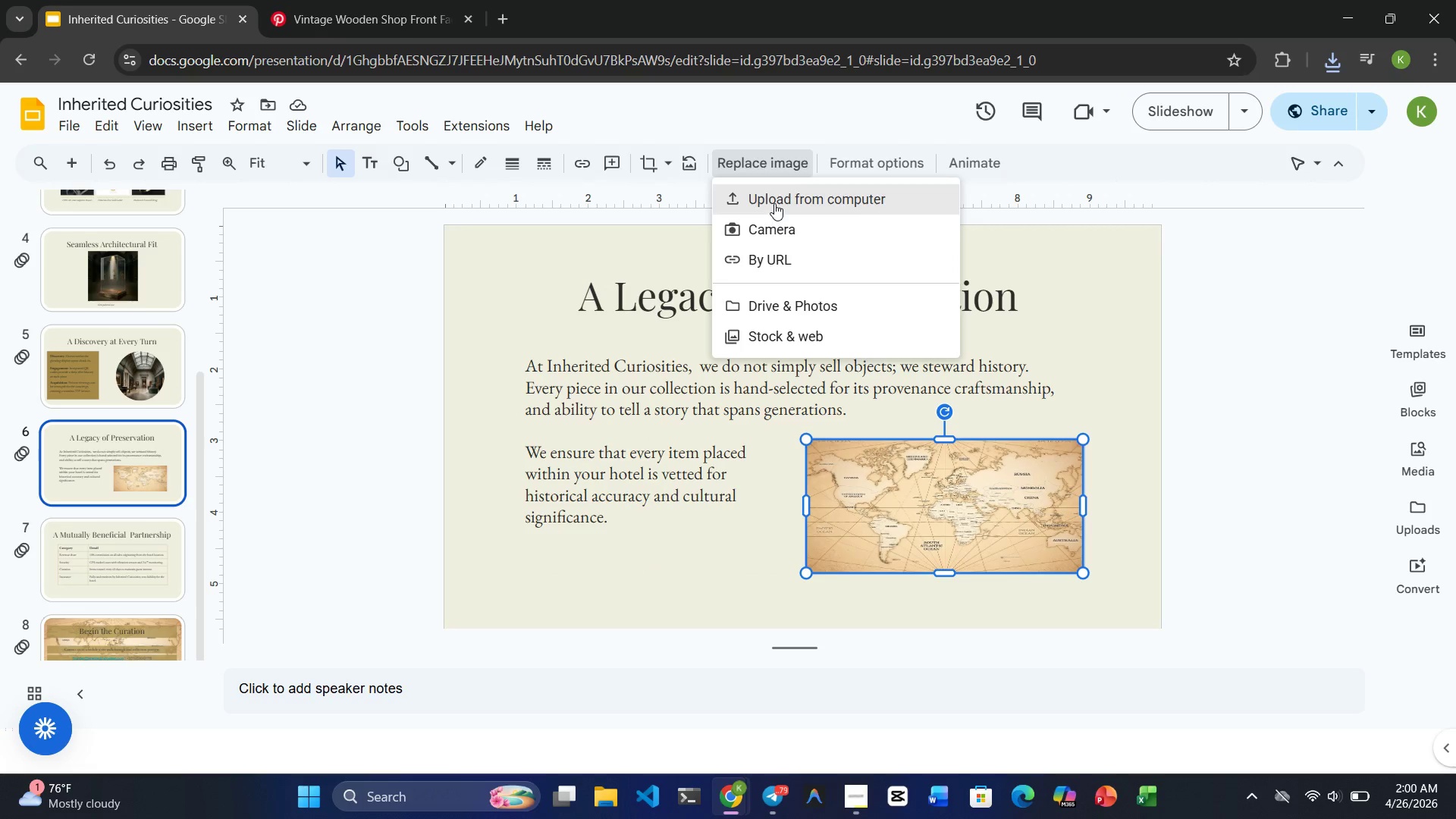 
left_click([775, 202])
 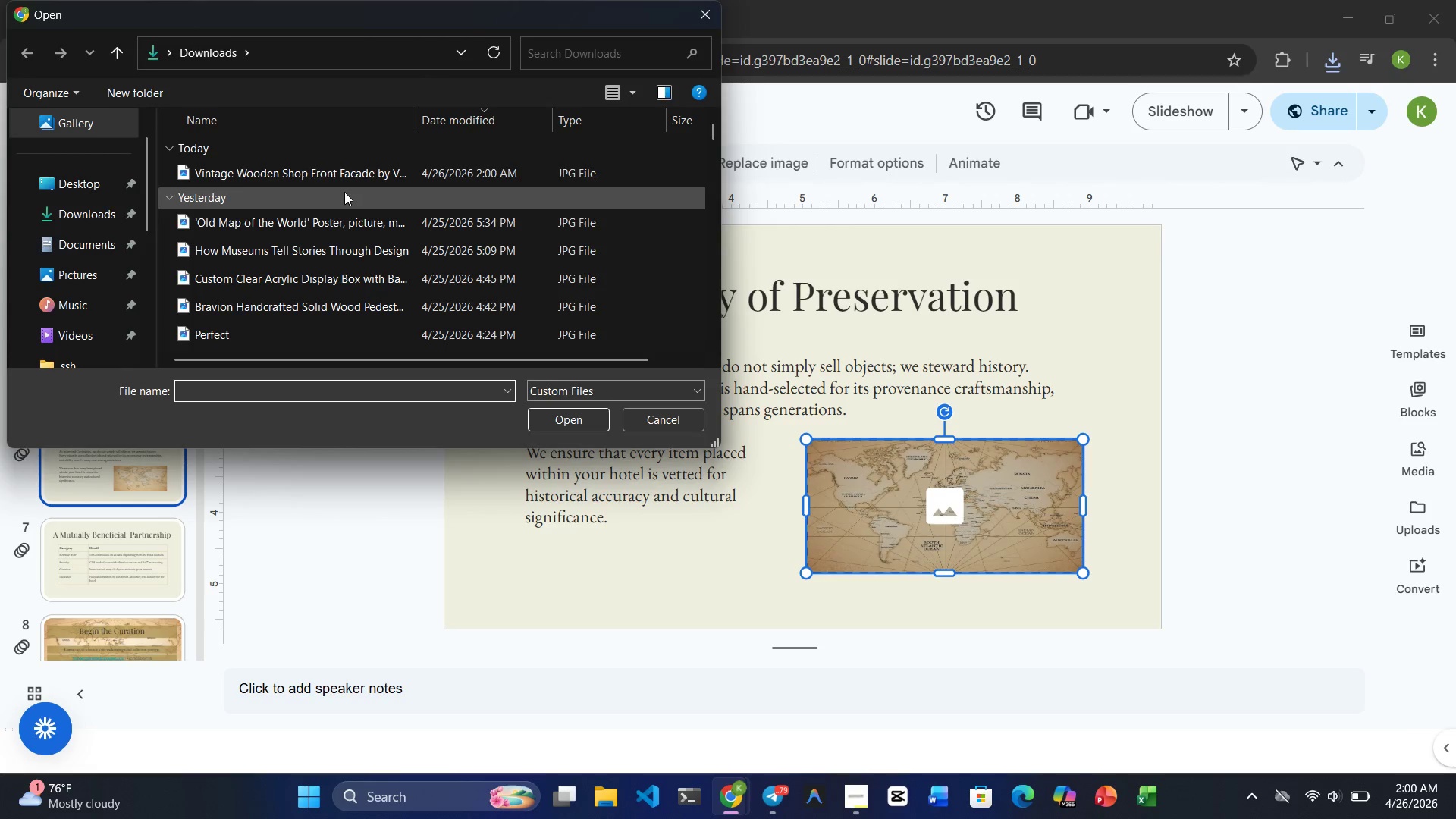 
left_click([317, 177])
 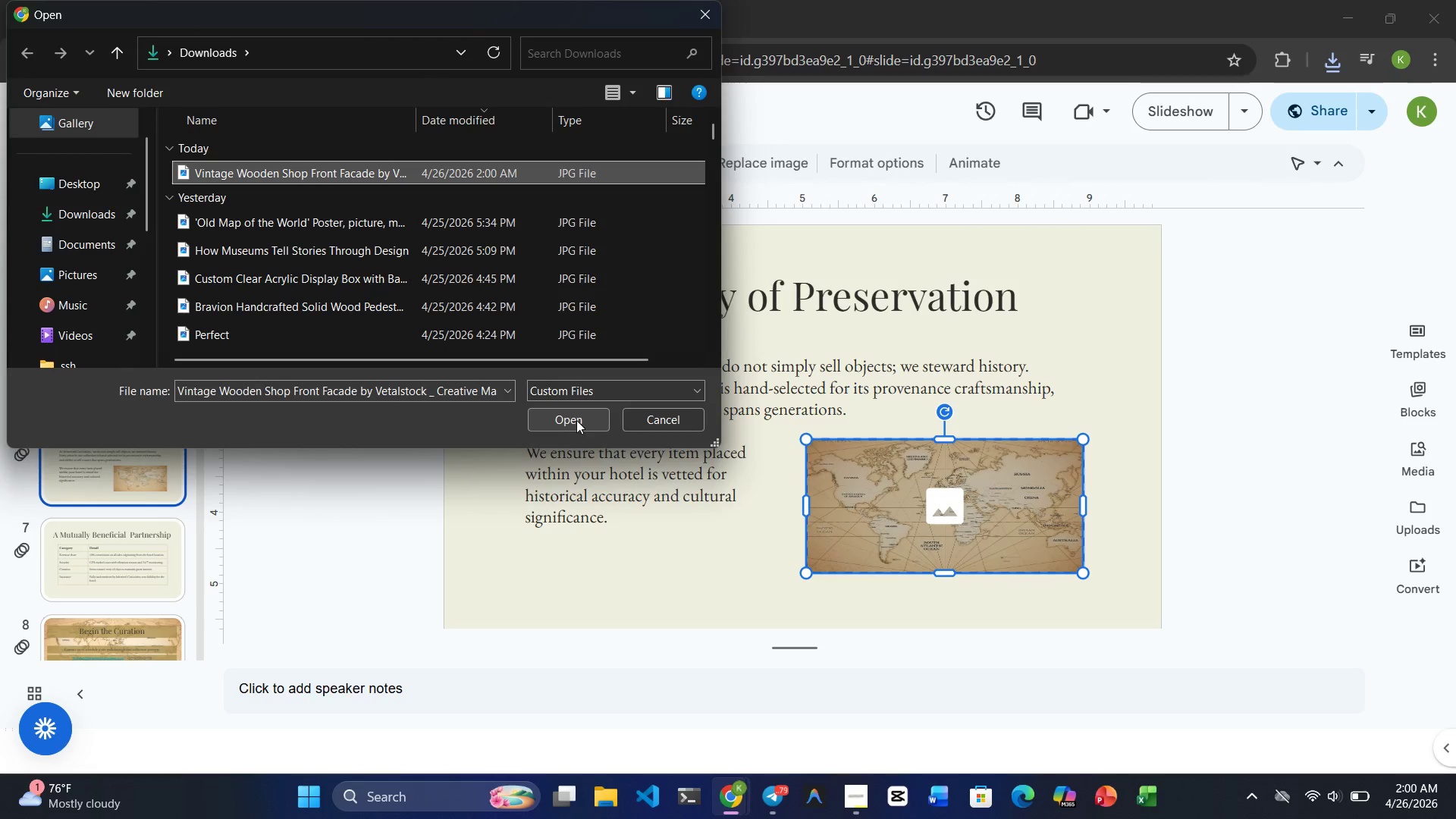 
left_click([576, 419])
 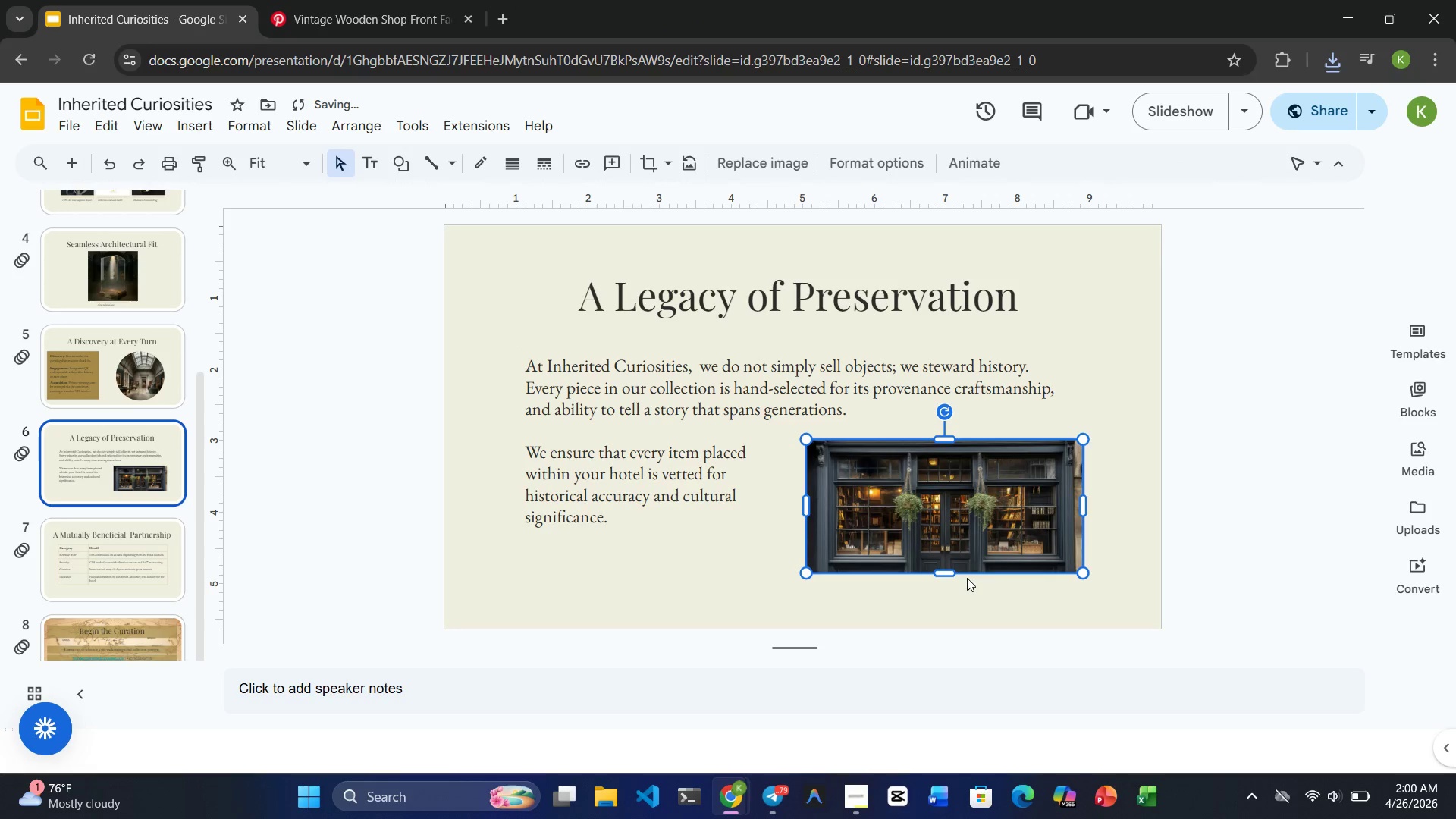 
left_click([988, 611])
 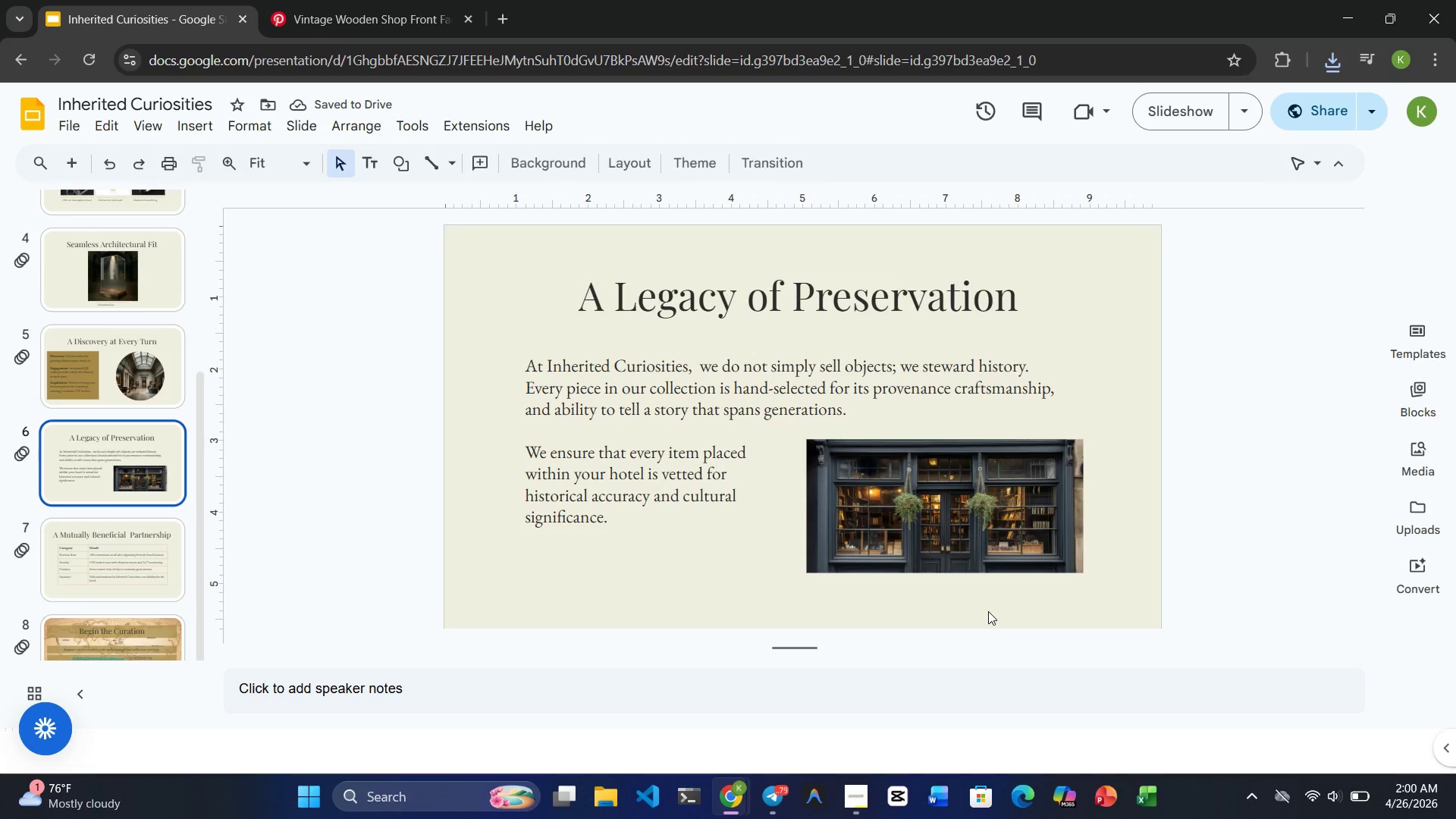 
wait(8.53)
 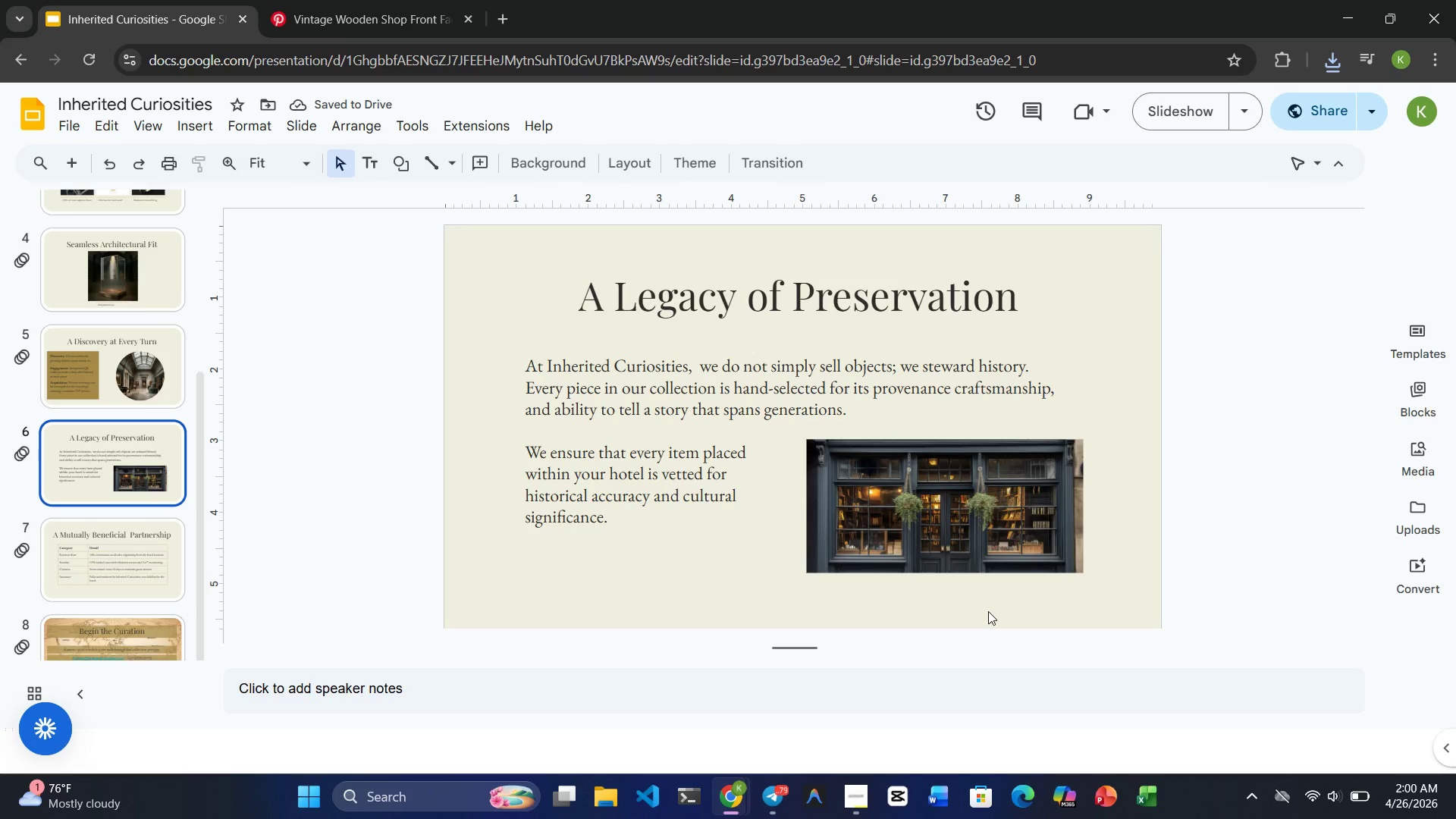 
left_click([1415, 701])
 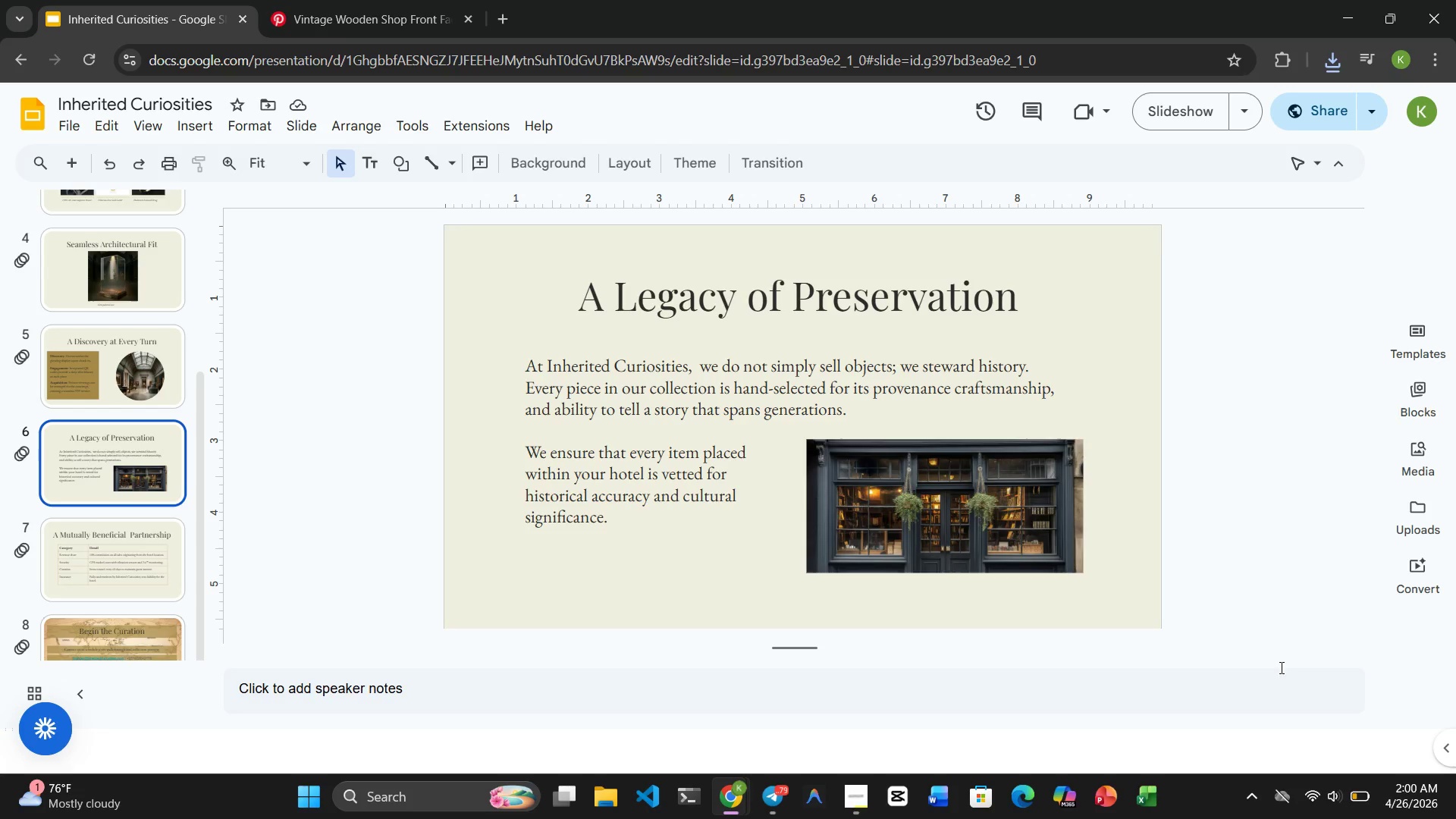 
wait(5.83)
 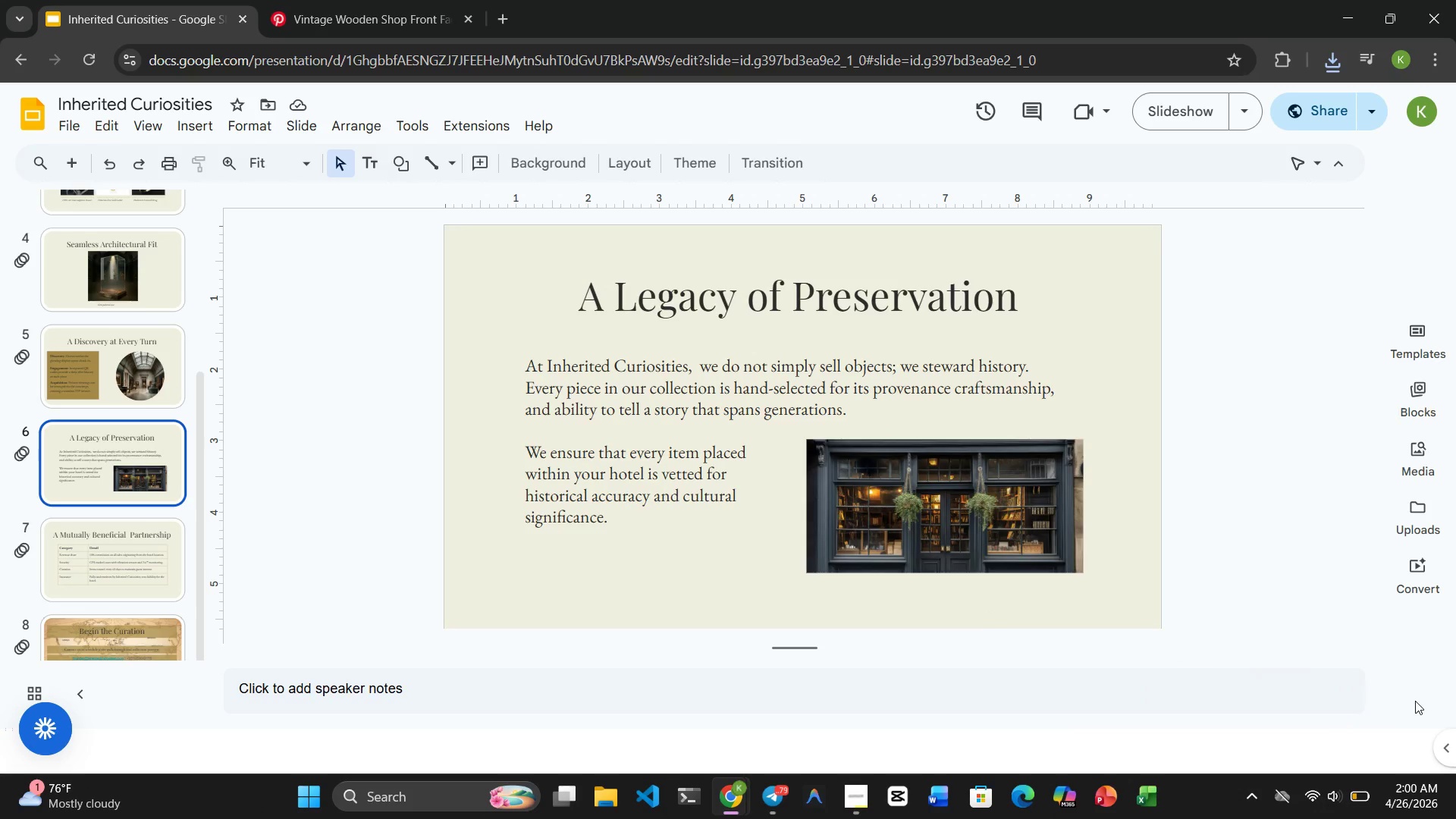 
double_click([626, 459])
 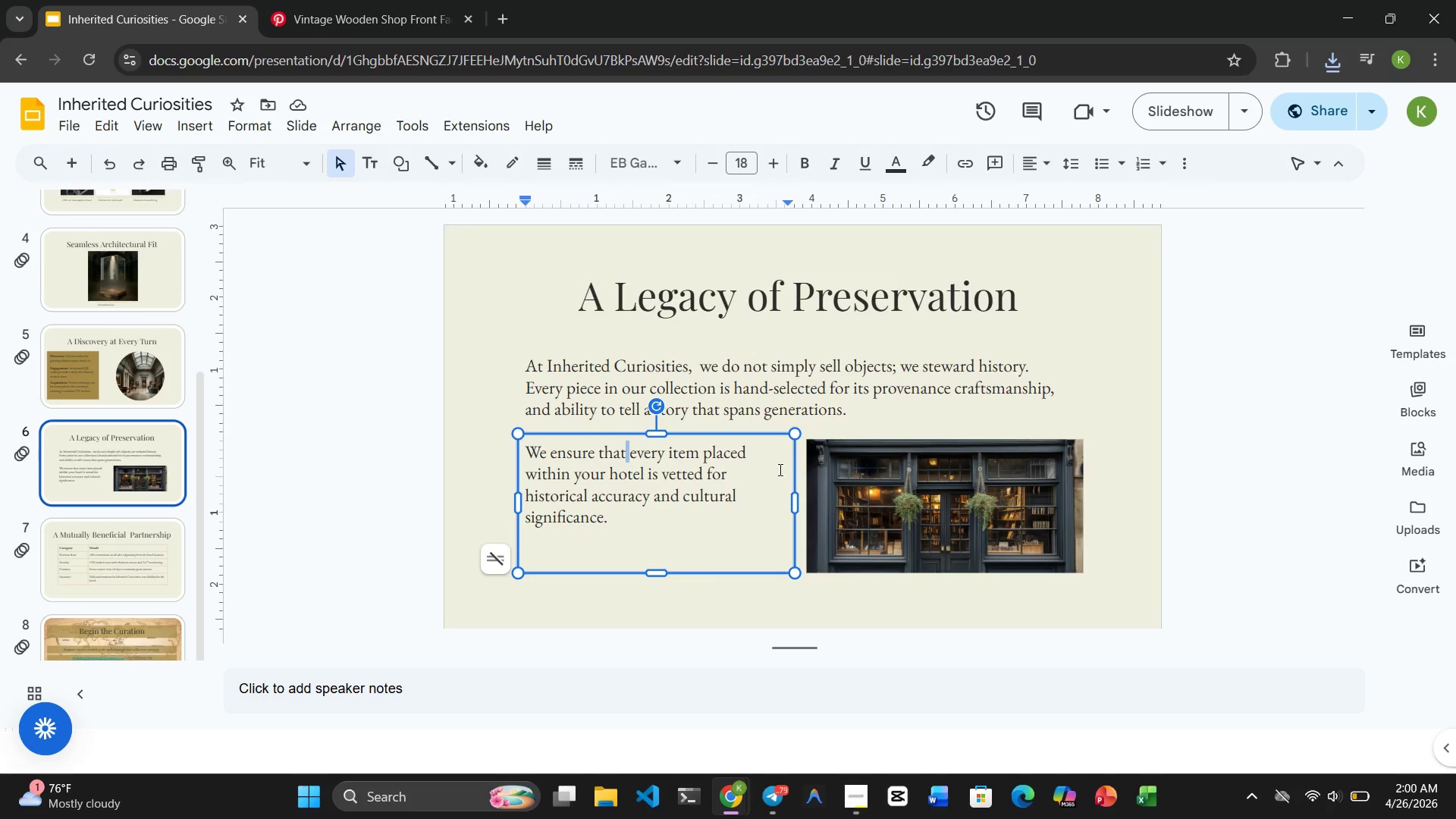 
left_click([898, 462])
 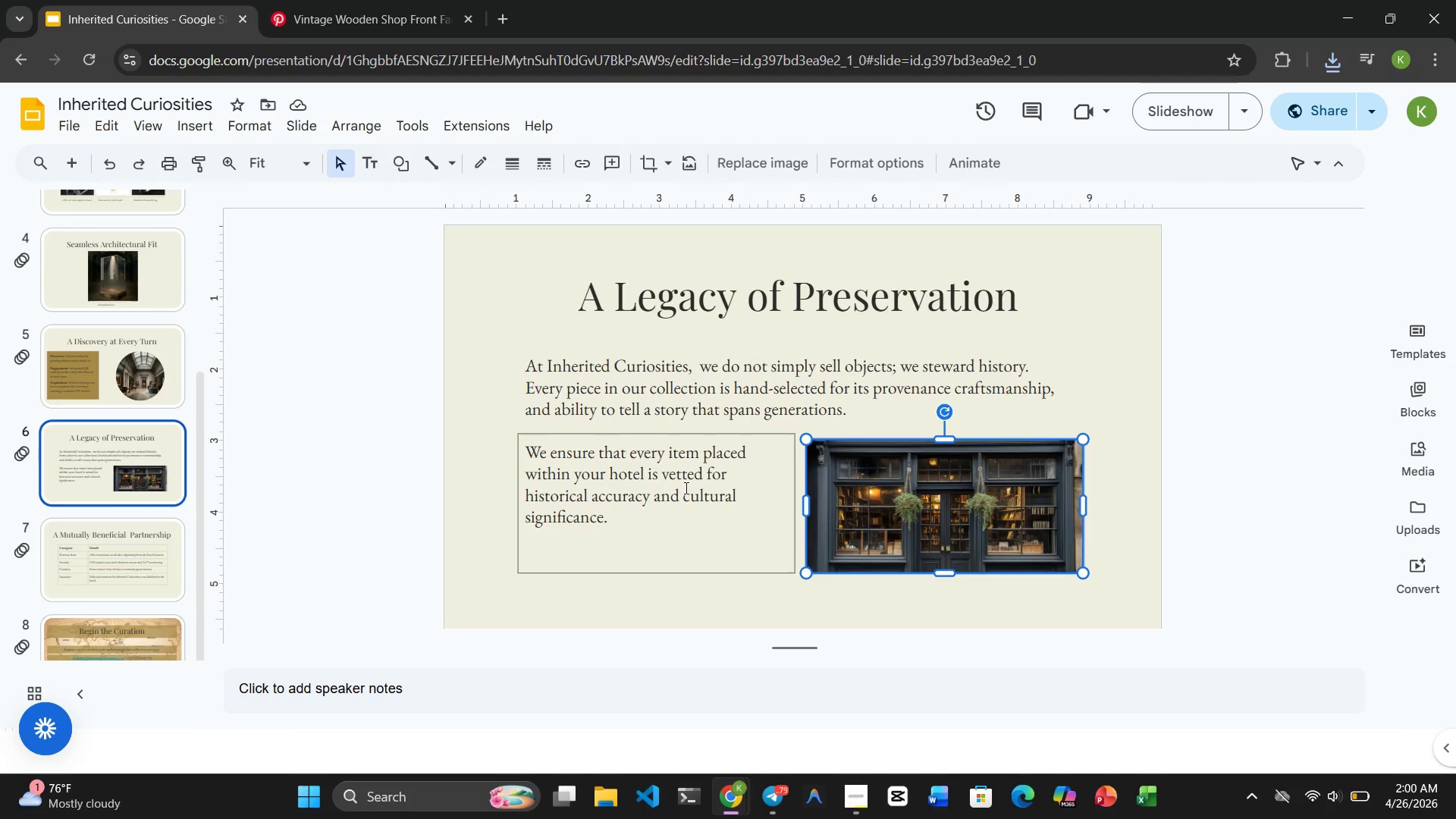 
left_click([685, 488])
 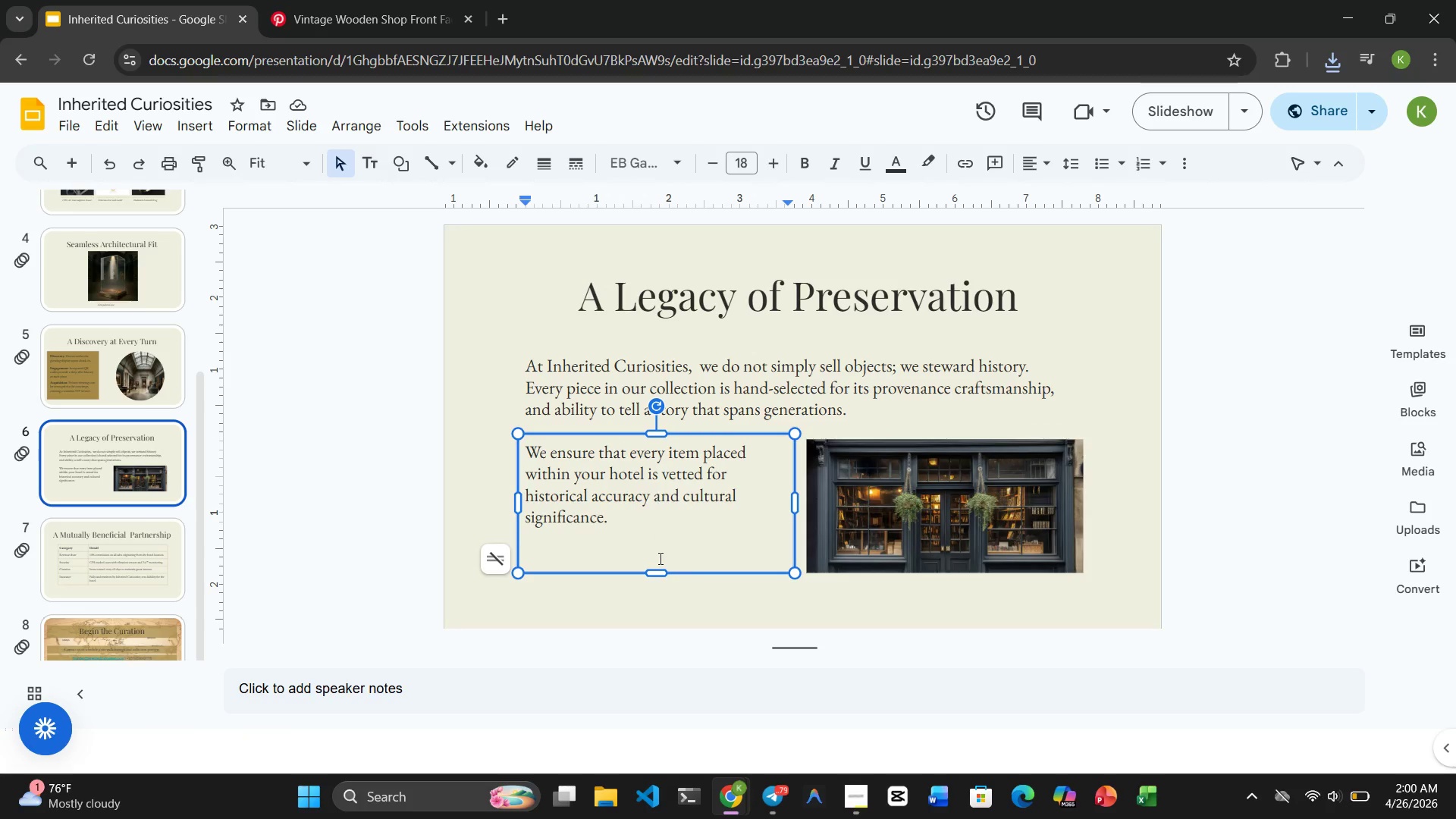 
left_click_drag(start_coordinate=[654, 570], to_coordinate=[651, 551])
 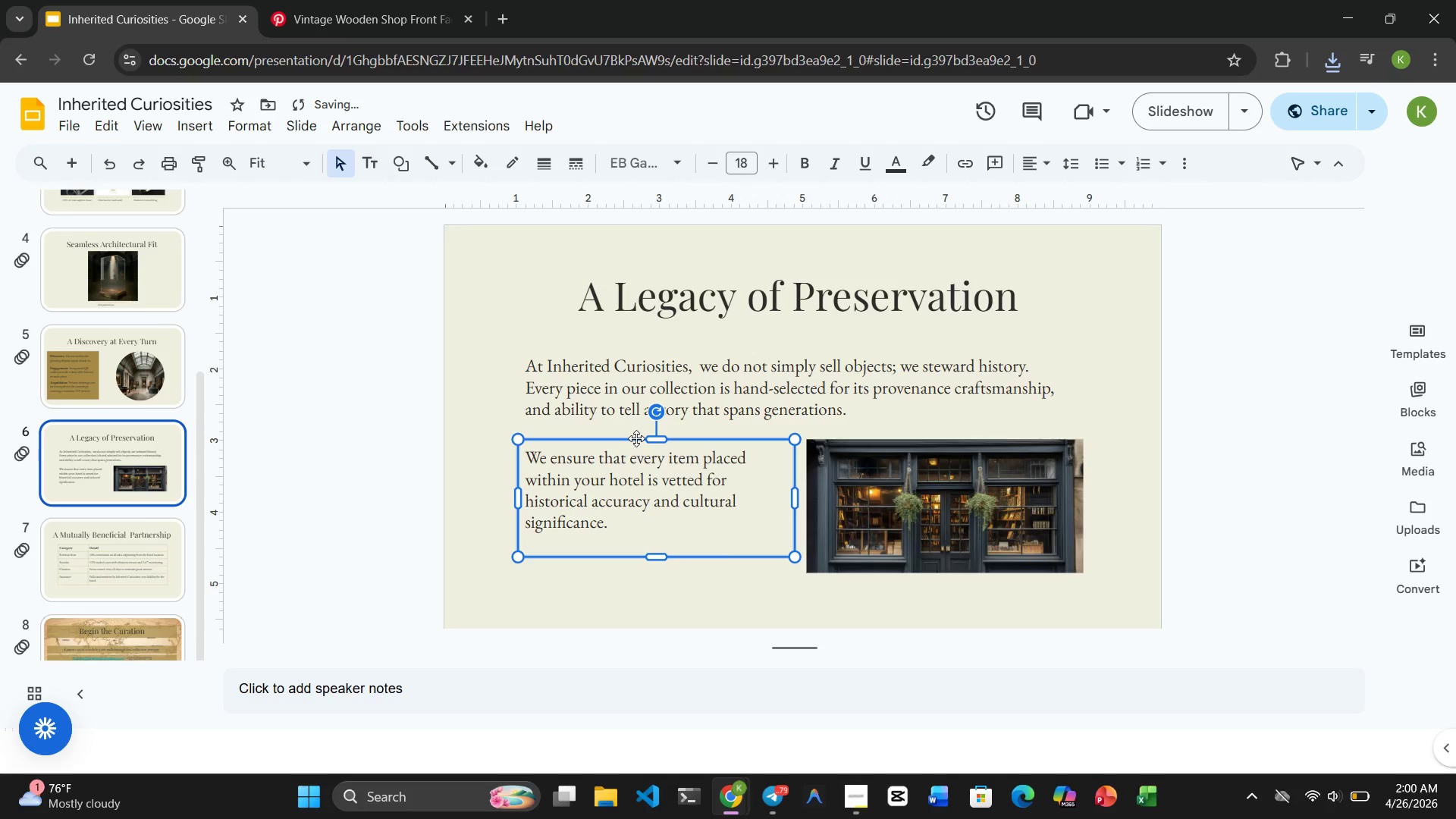 
wait(7.44)
 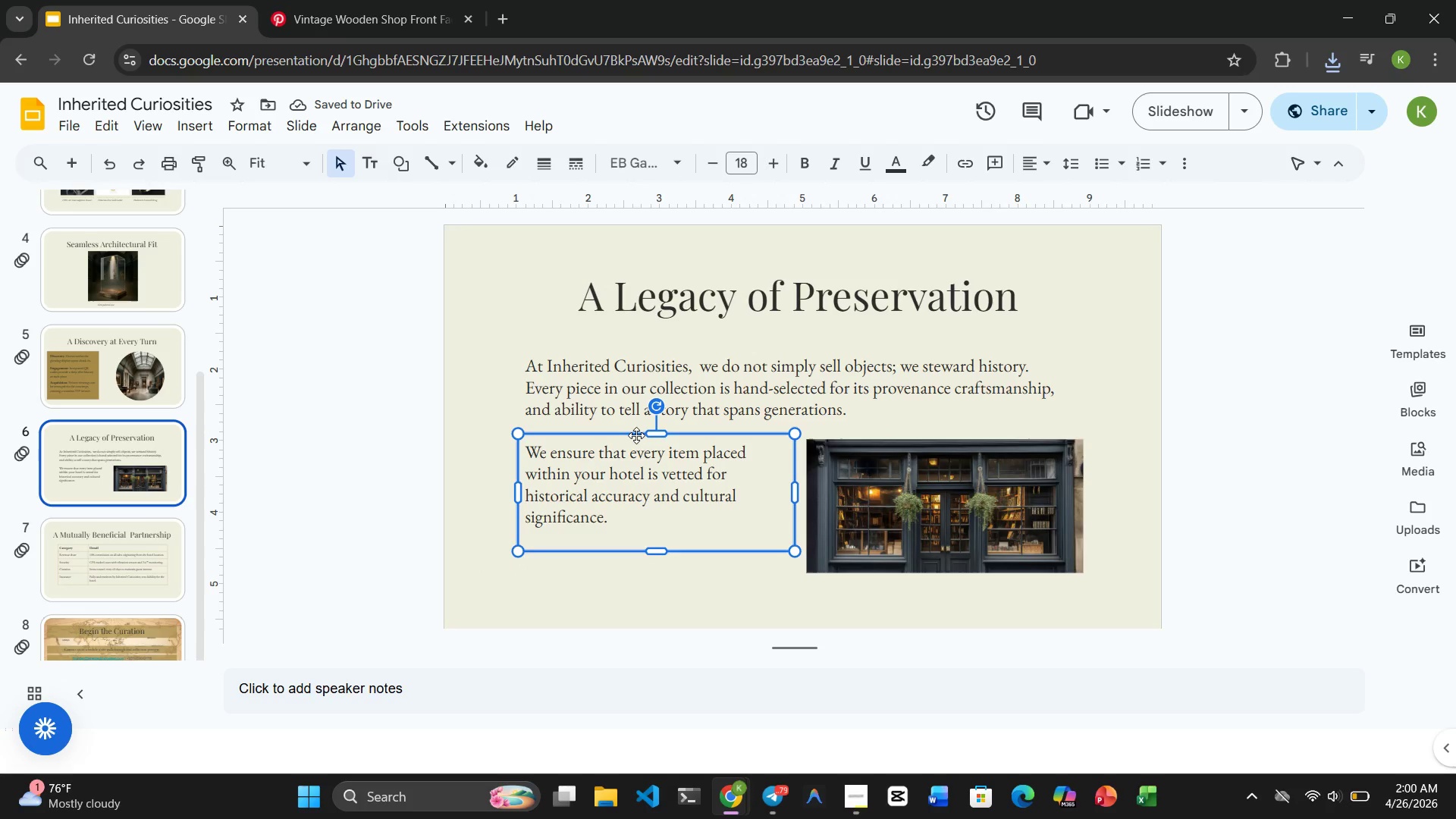 
left_click([882, 513])
 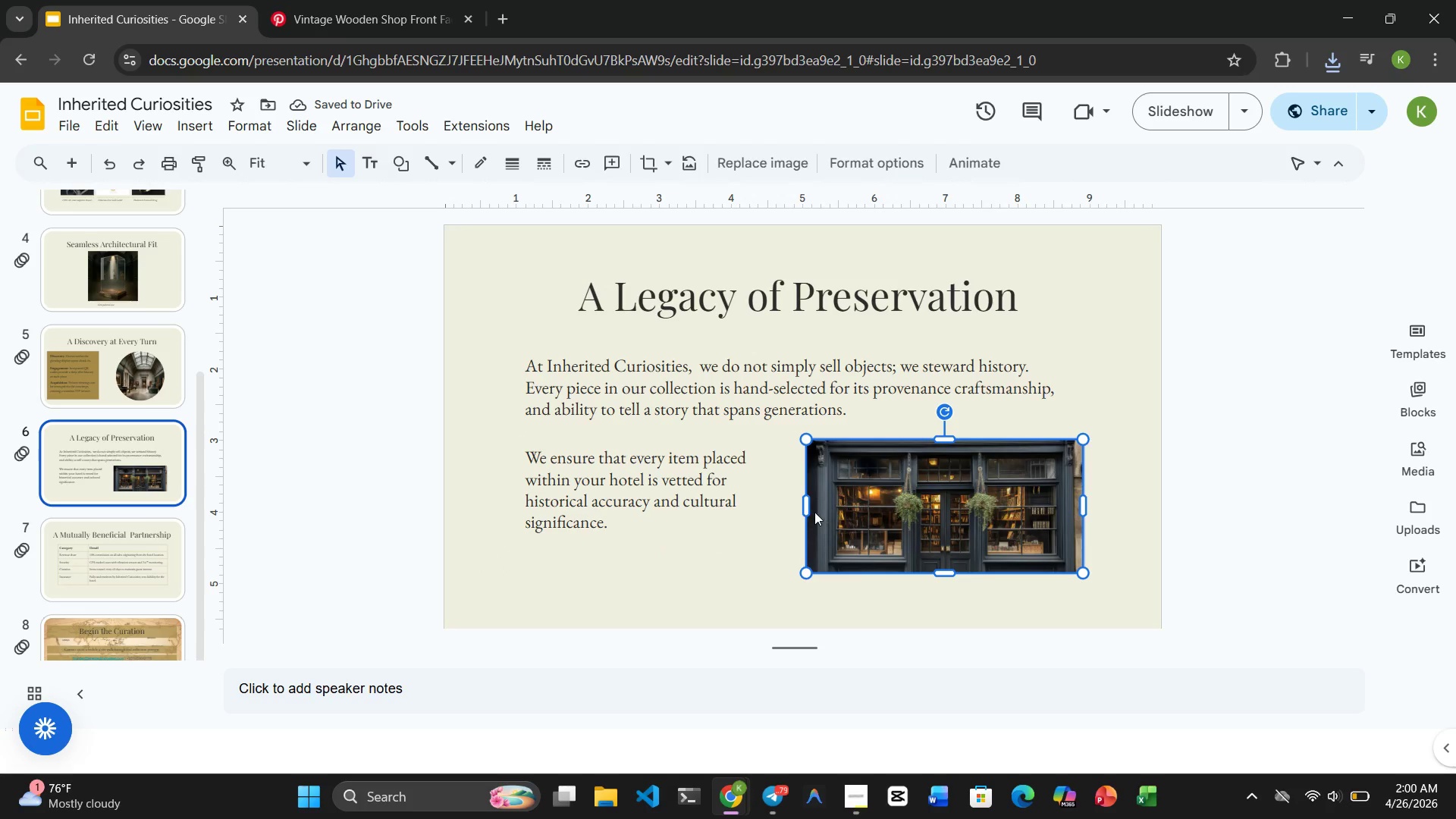 
left_click_drag(start_coordinate=[806, 504], to_coordinate=[810, 504])
 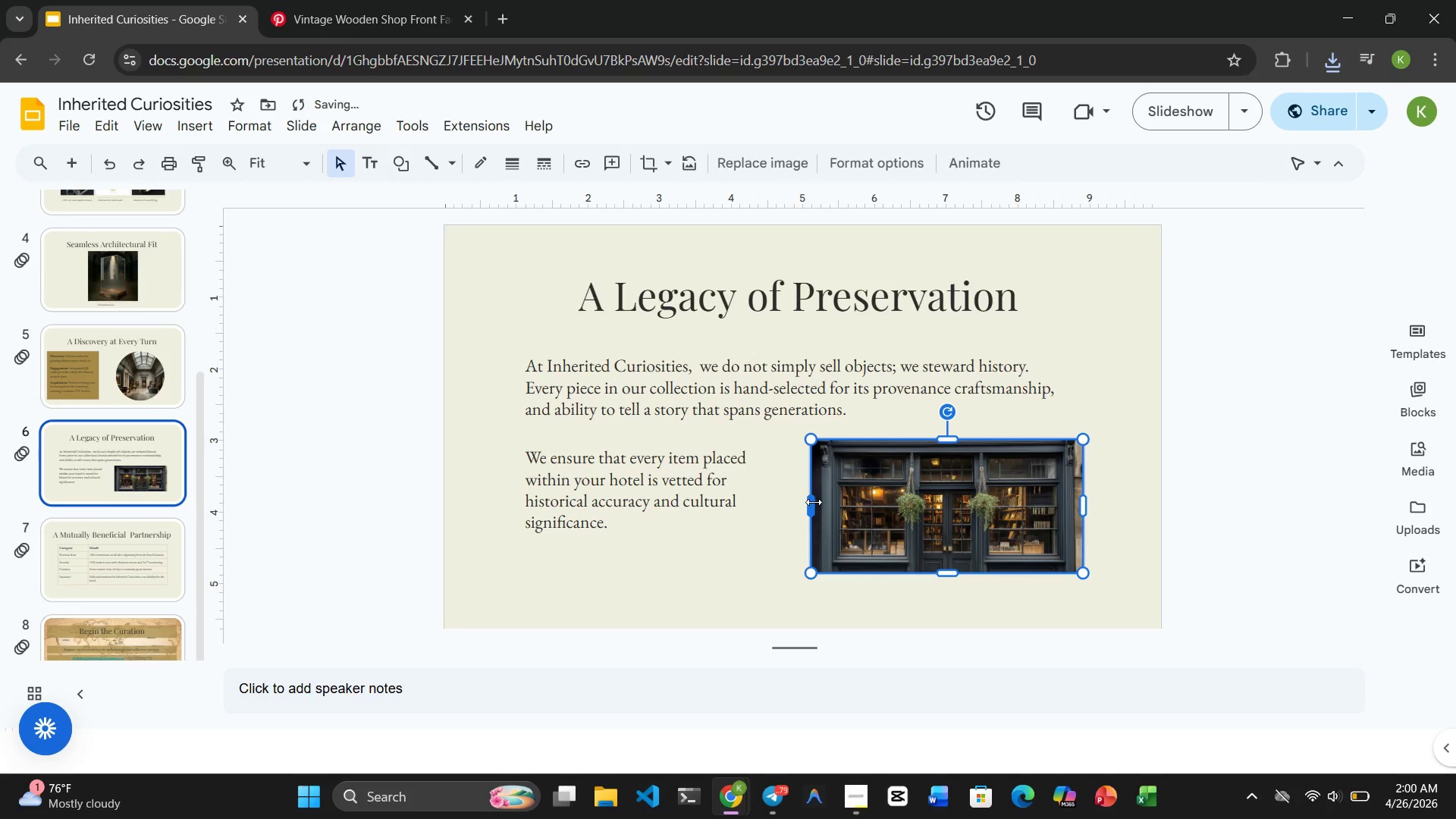 
left_click_drag(start_coordinate=[814, 502], to_coordinate=[811, 502])
 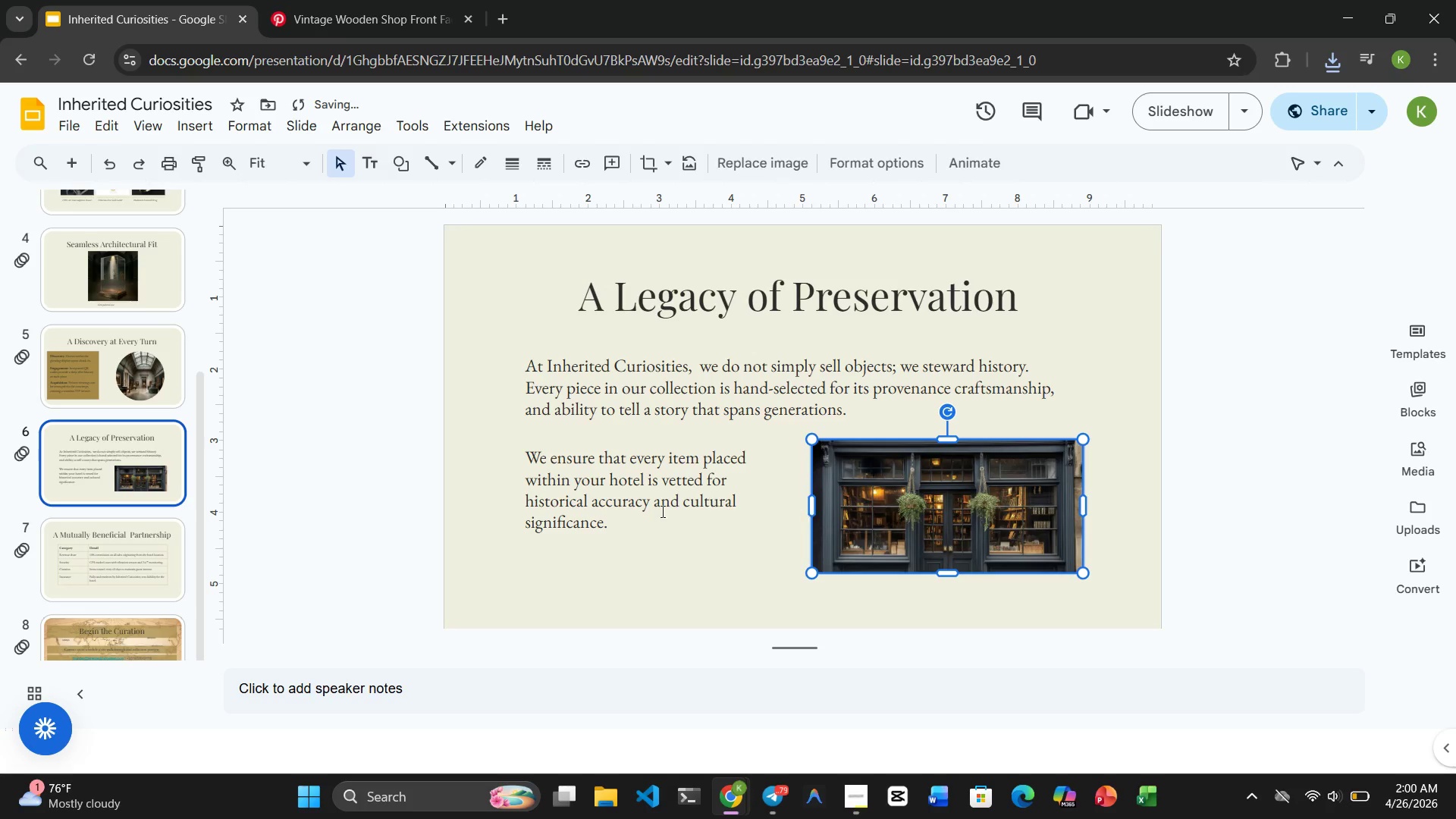 
left_click([655, 511])
 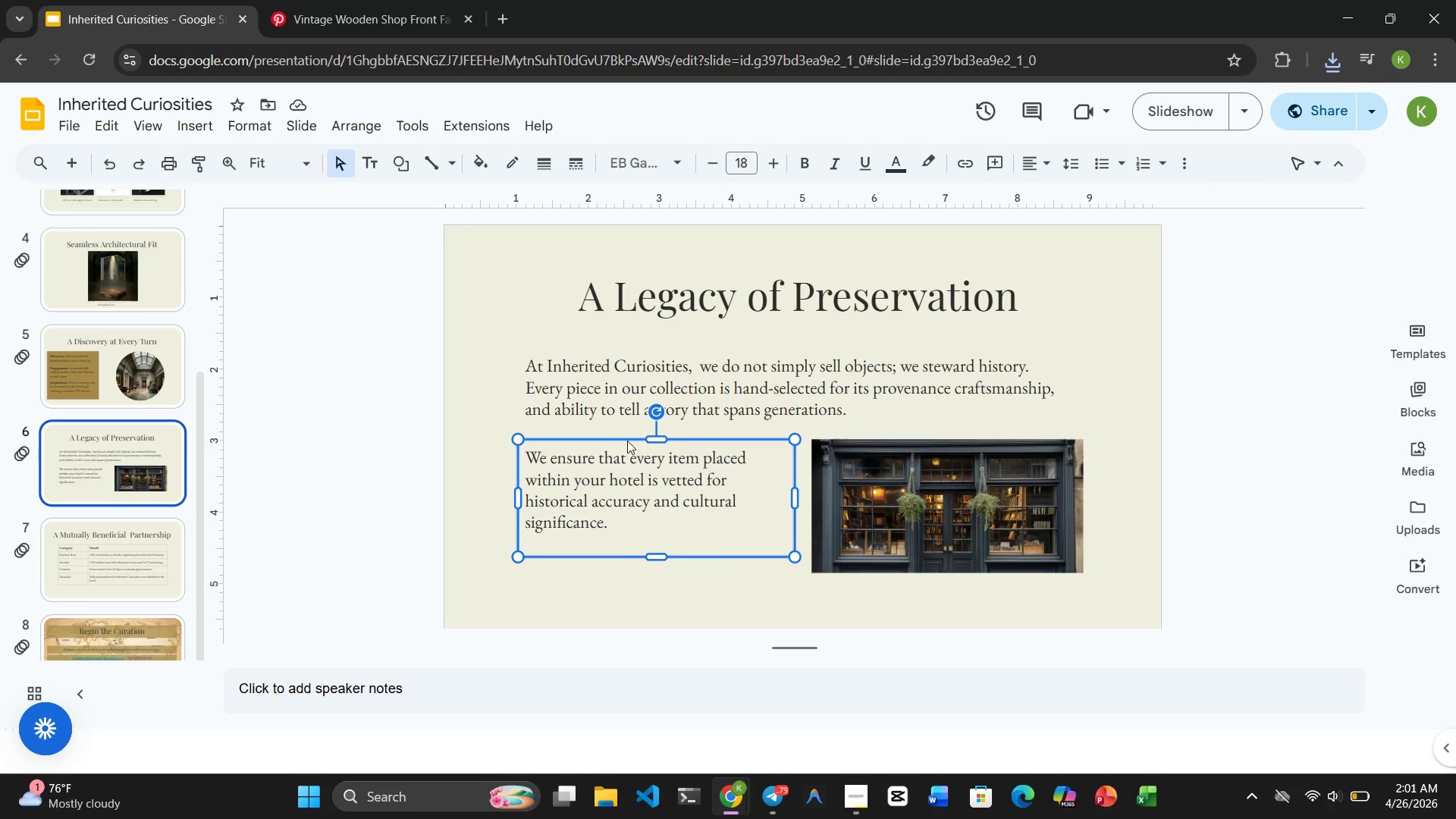 
wait(6.89)
 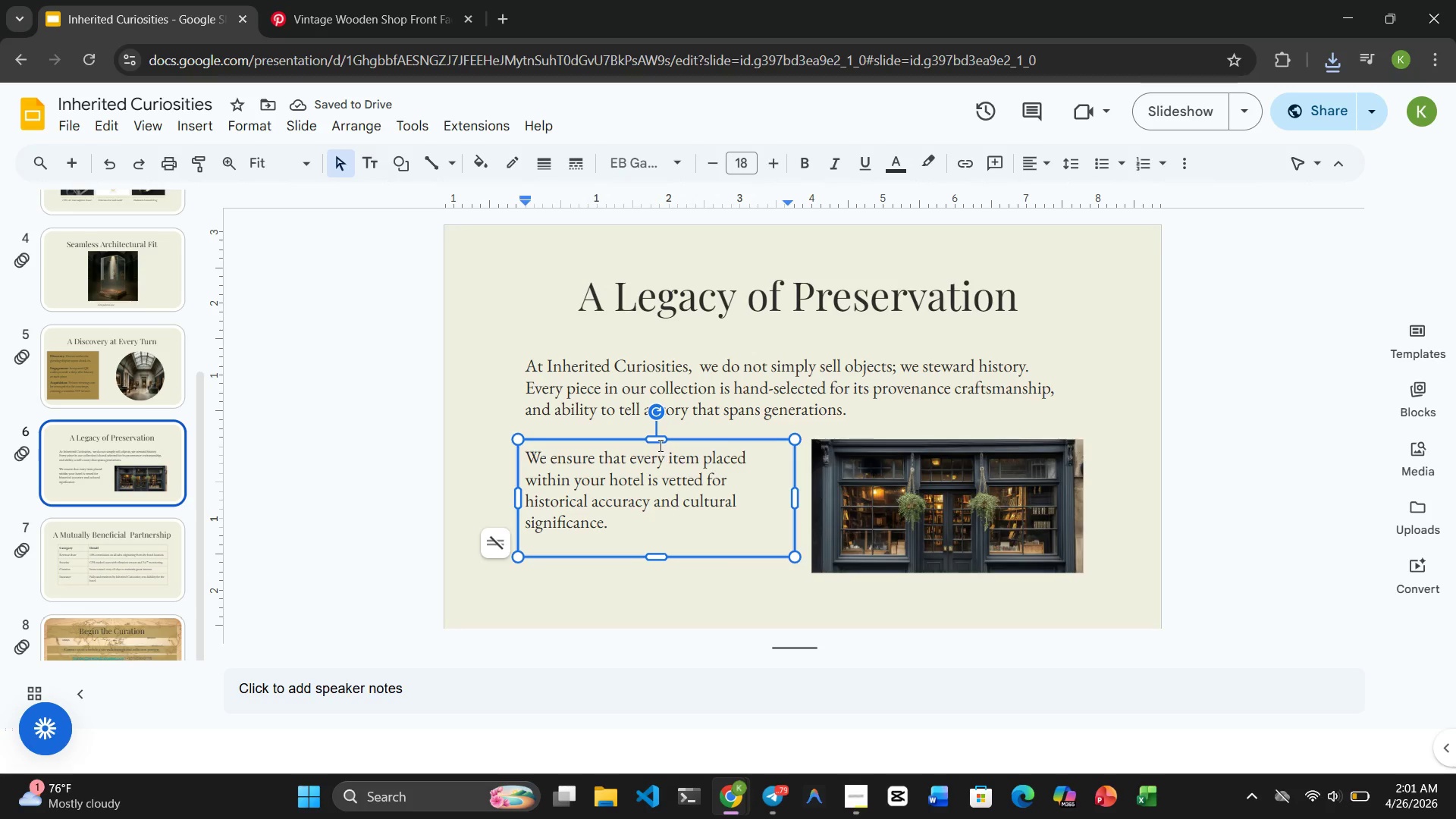 
left_click_drag(start_coordinate=[657, 556], to_coordinate=[657, 575])
 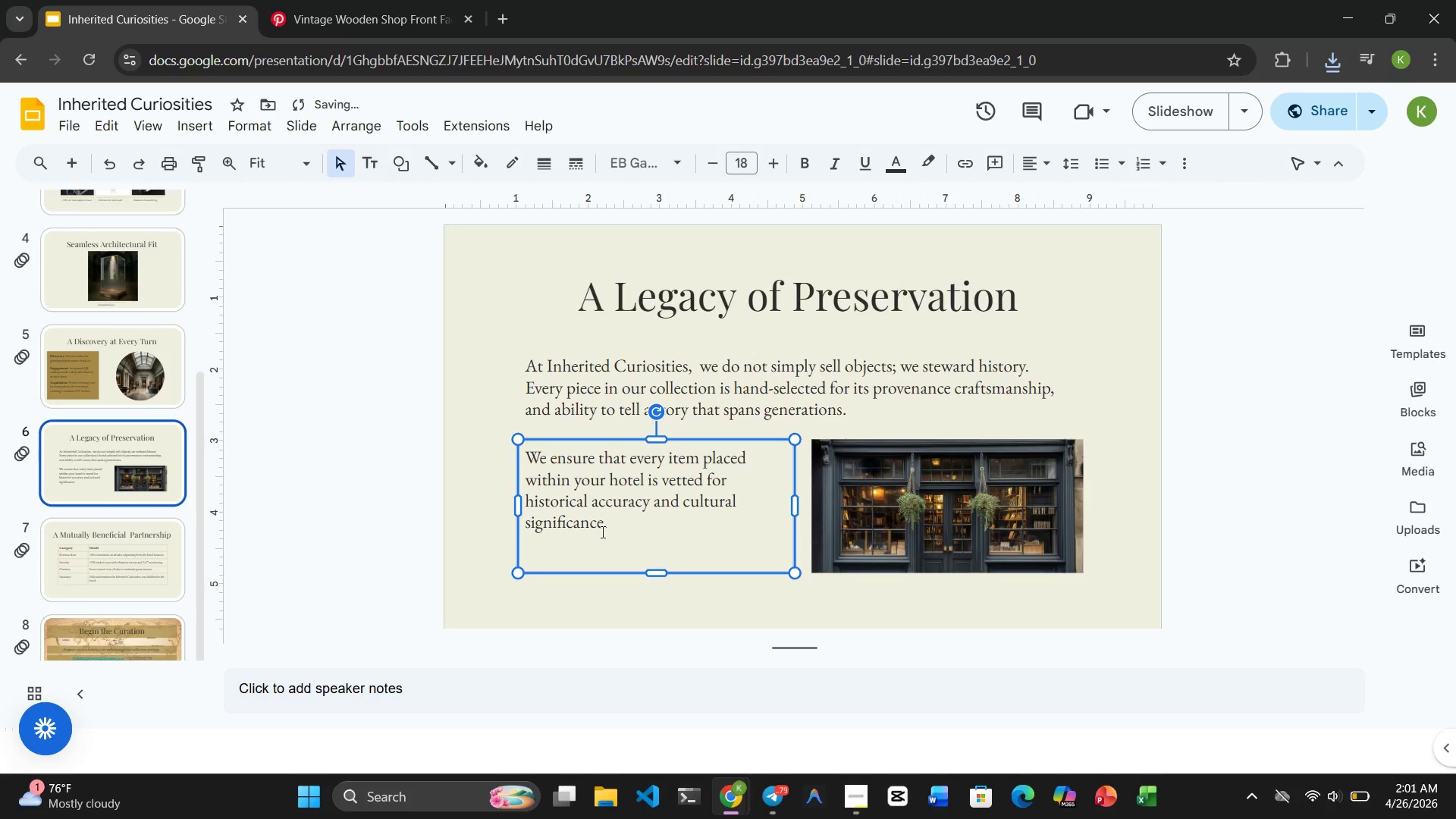 
left_click([601, 532])
 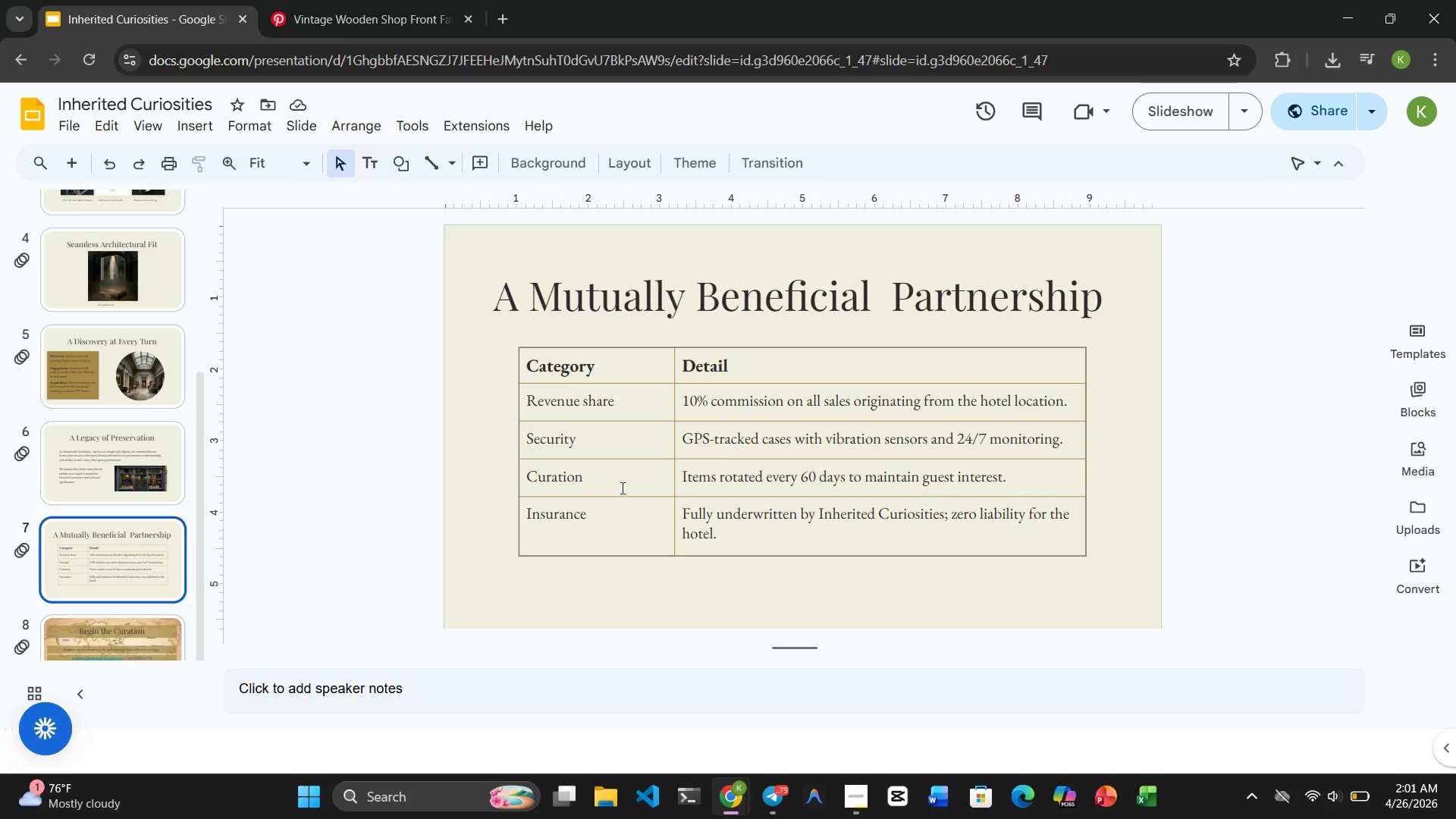 
wait(6.16)
 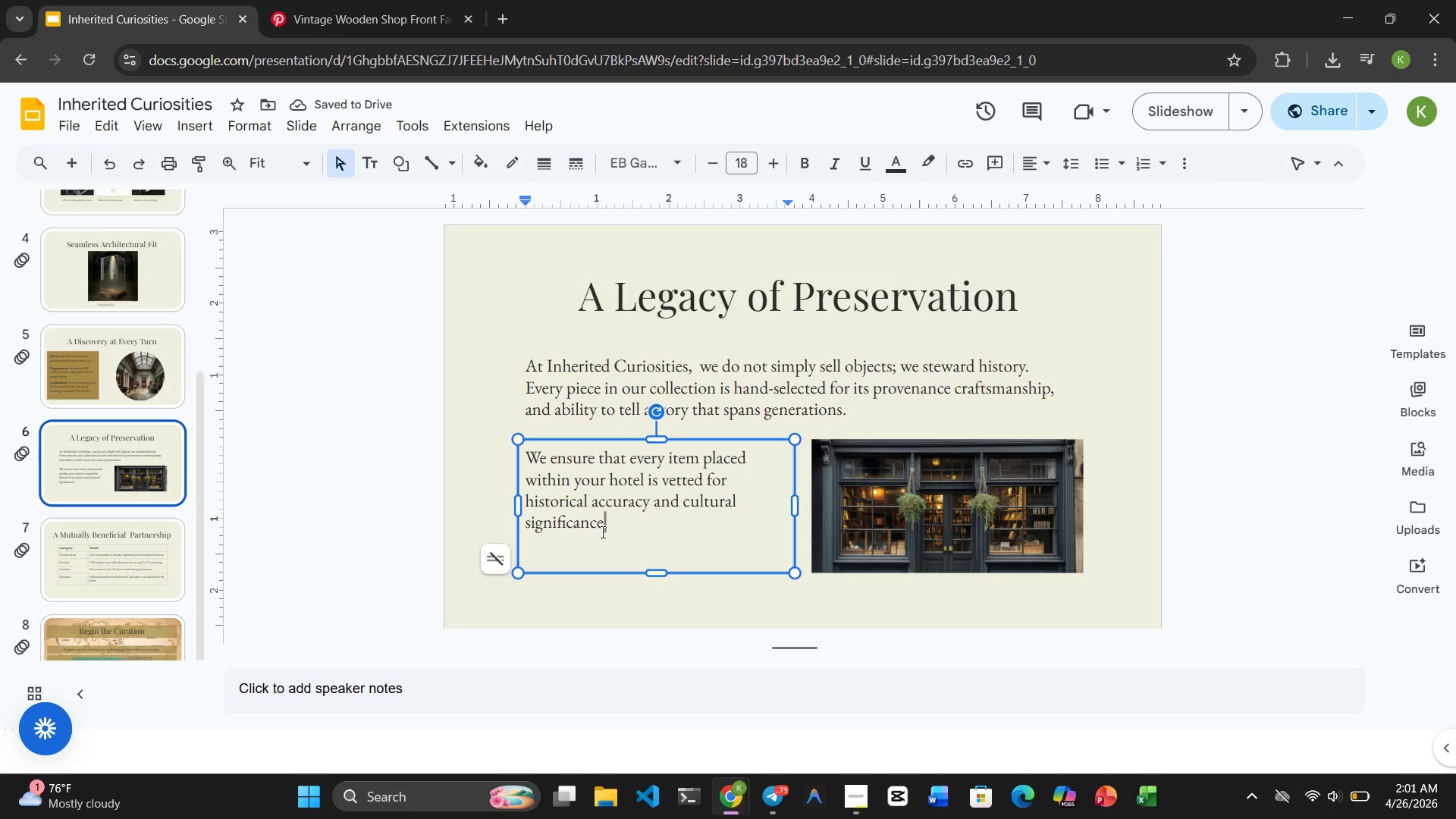 
left_click([140, 468])
 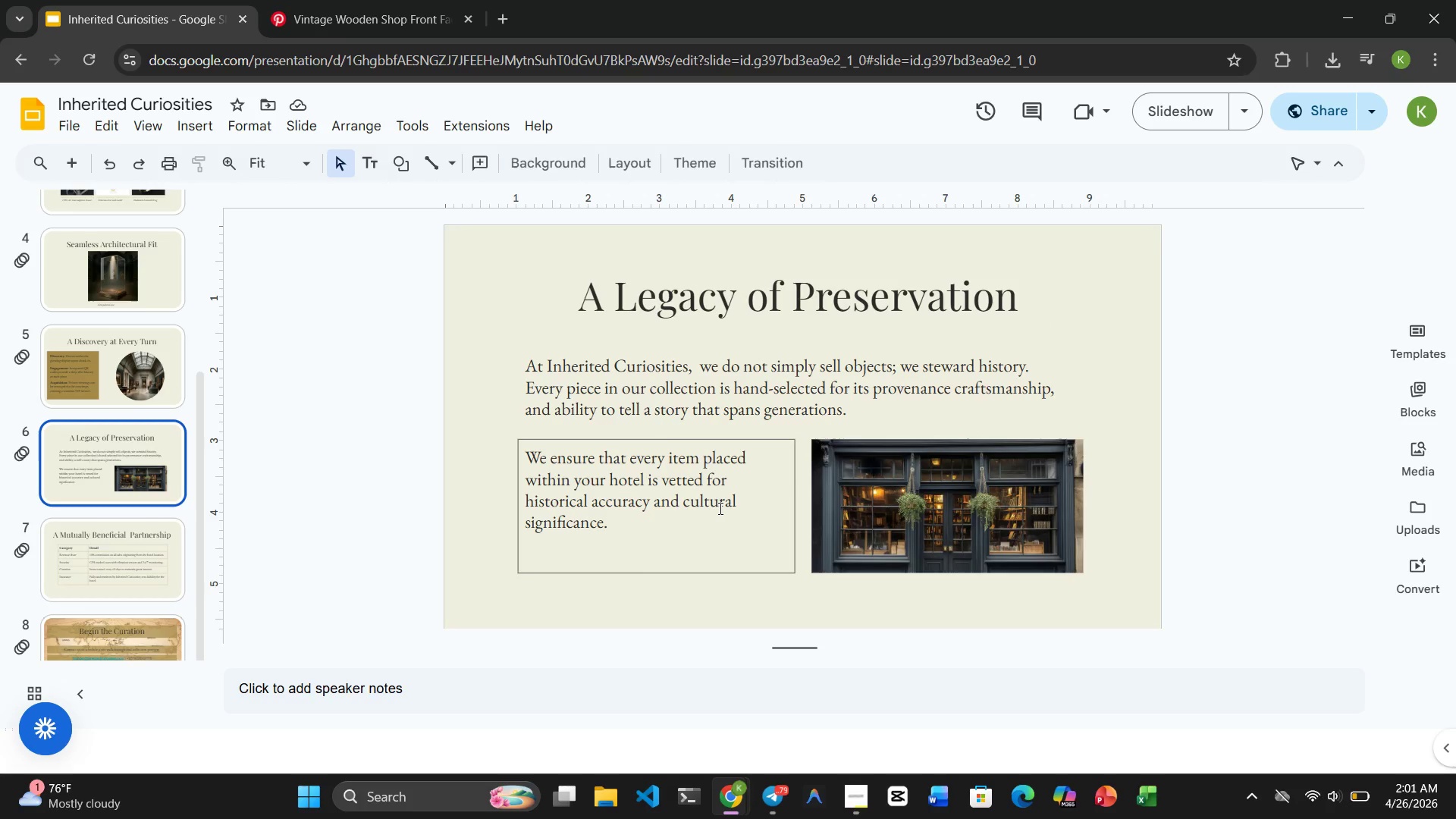 
double_click([719, 508])
 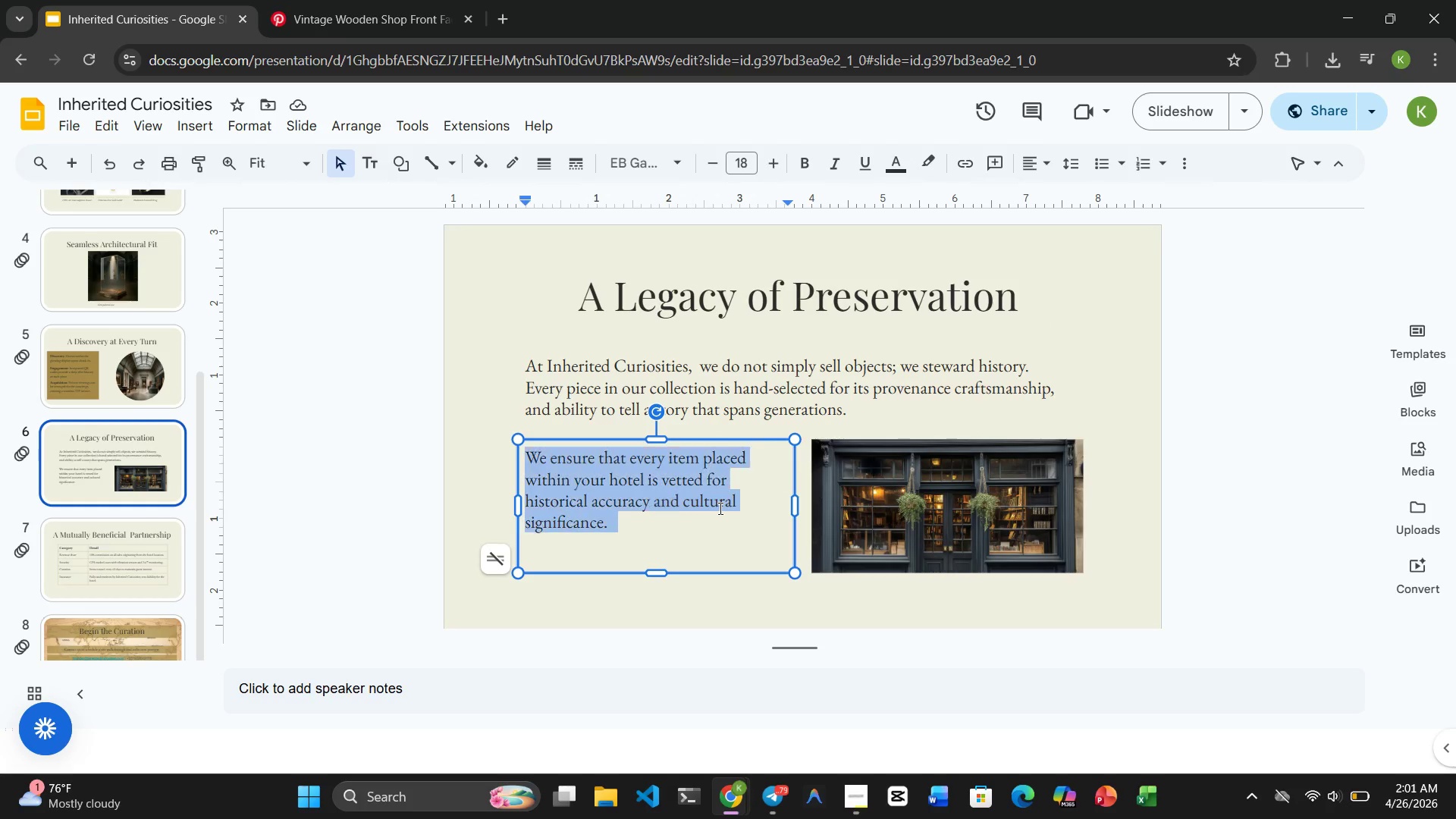 
triple_click([719, 508])
 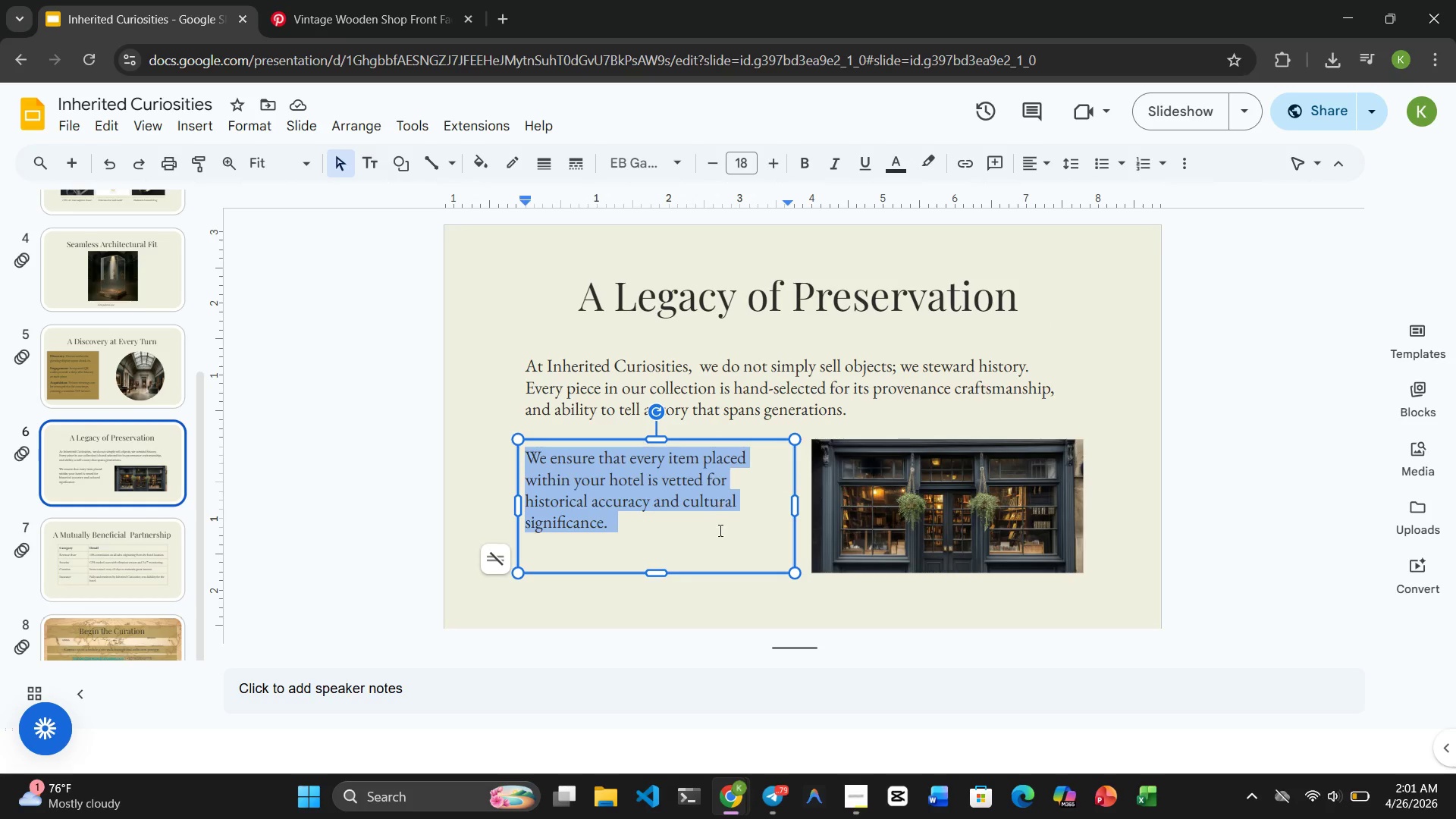 
left_click([719, 540])
 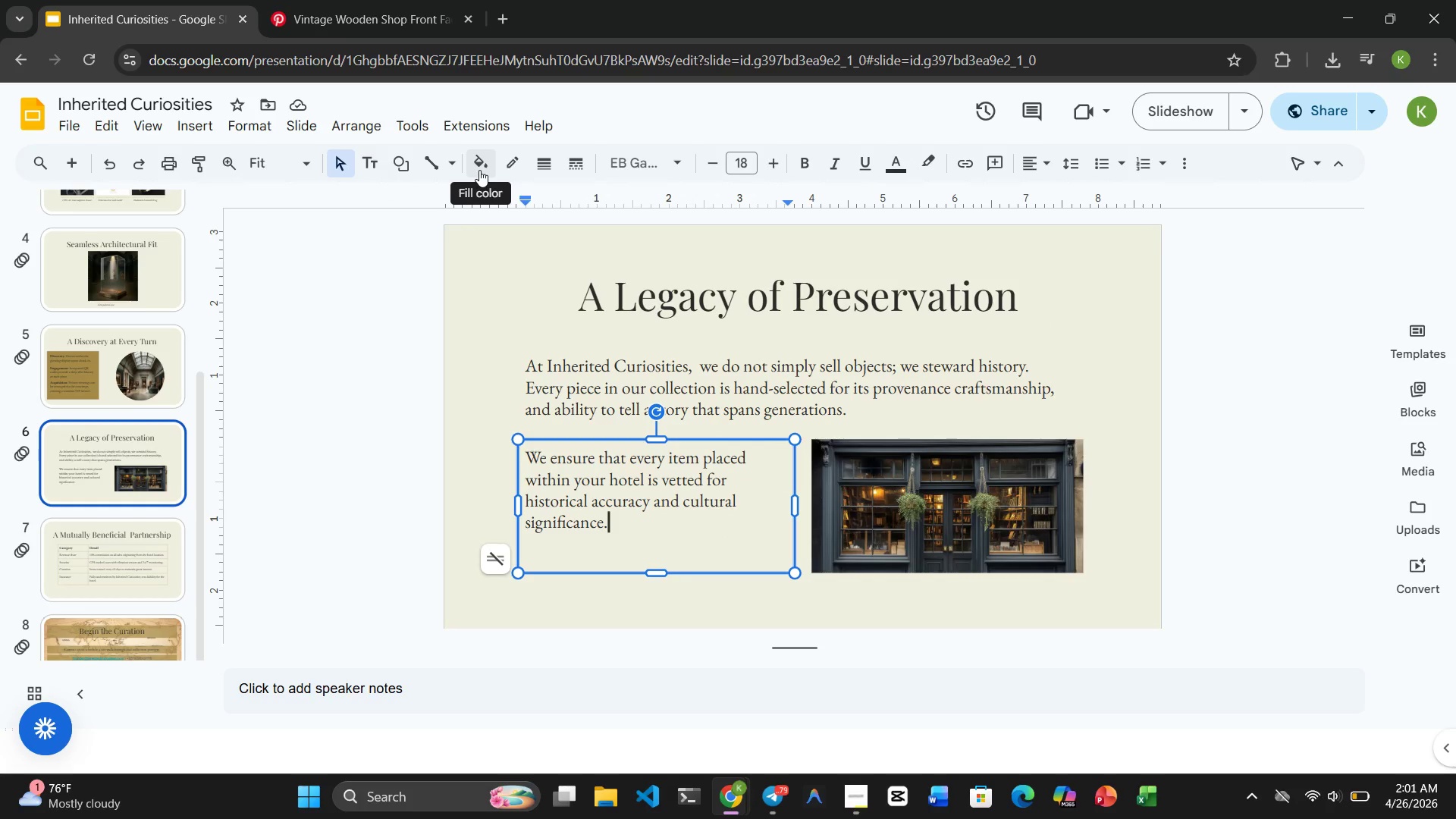 
wait(9.56)
 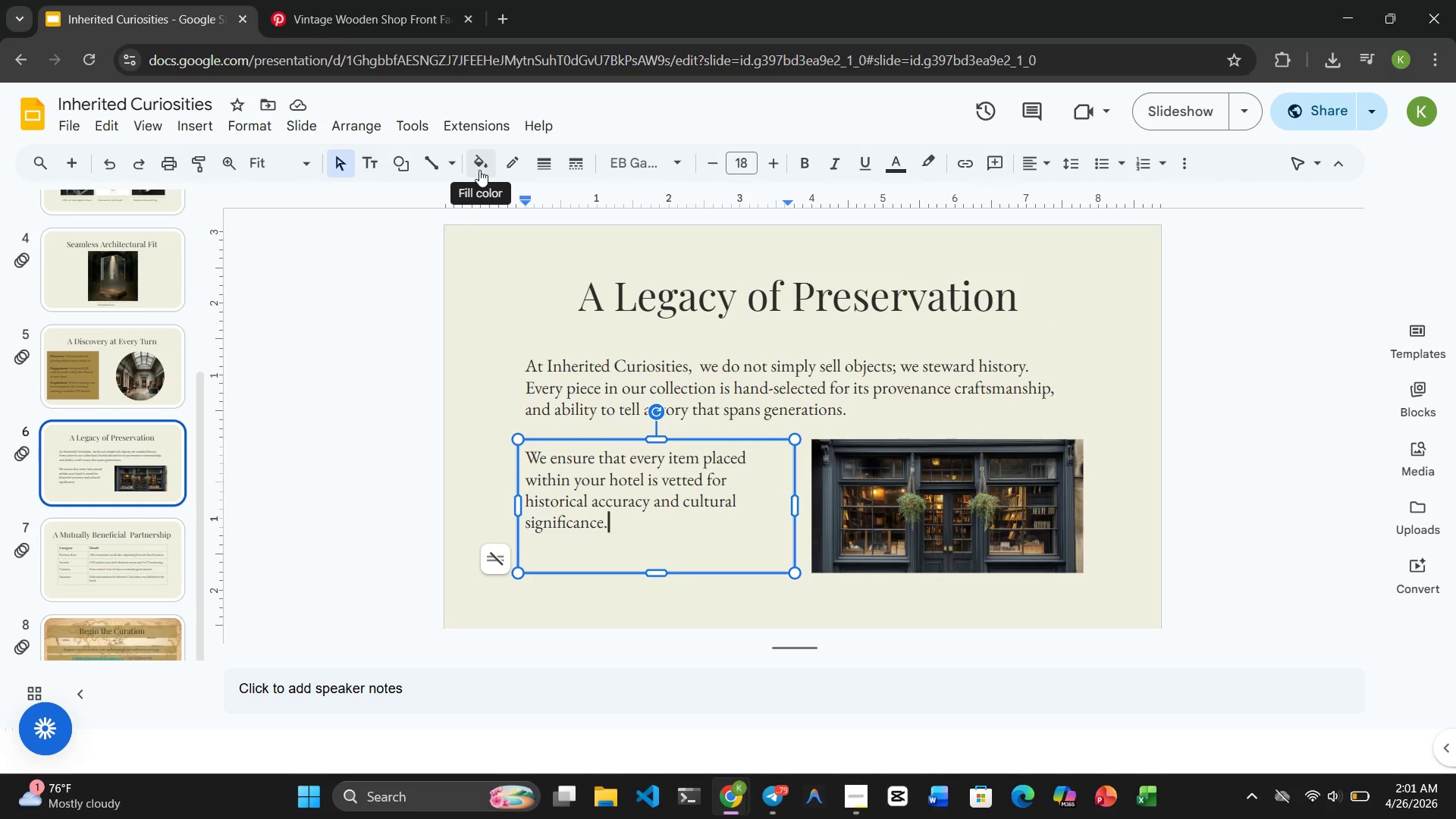 
left_click([479, 170])
 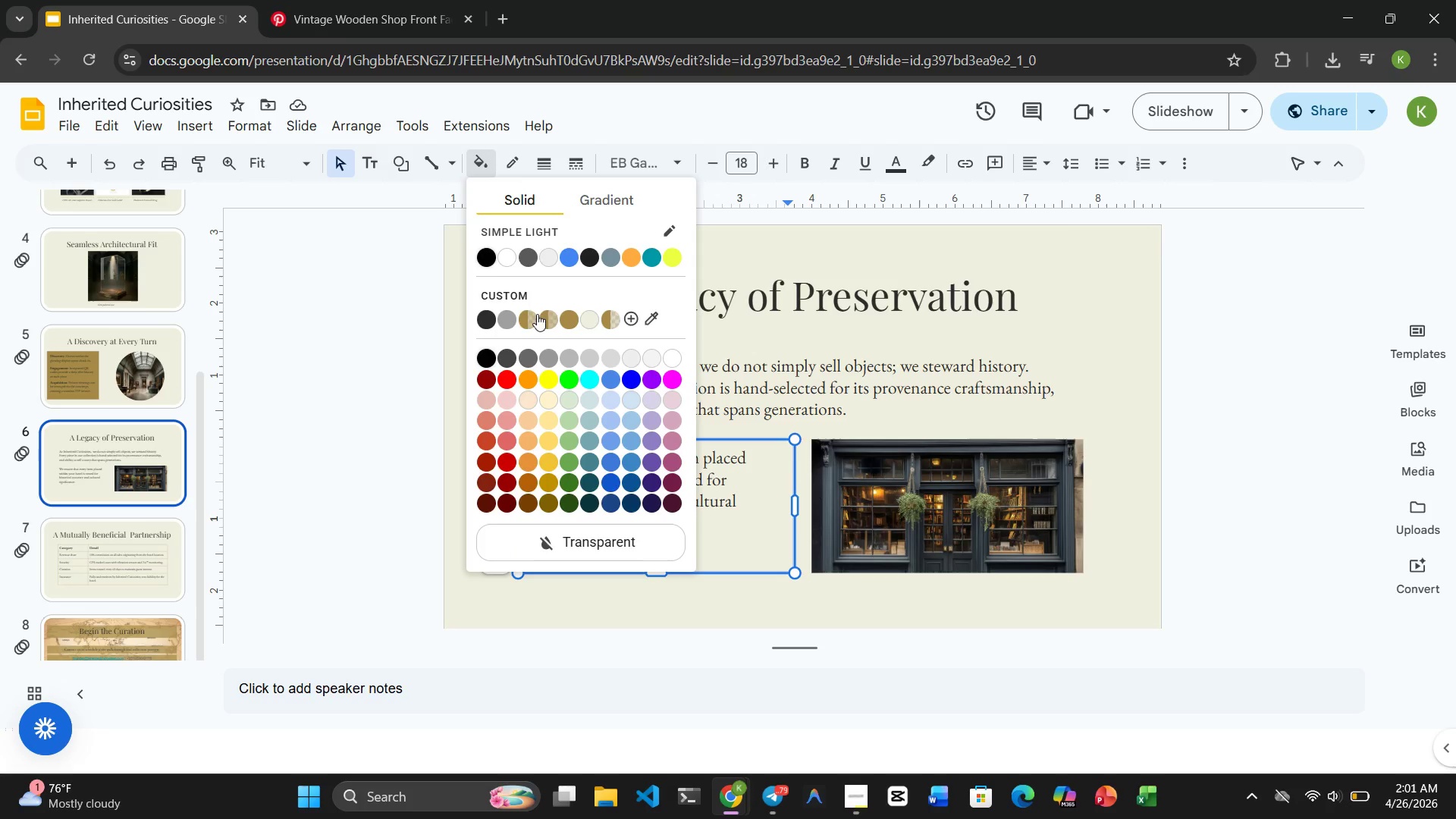 
left_click([482, 314])
 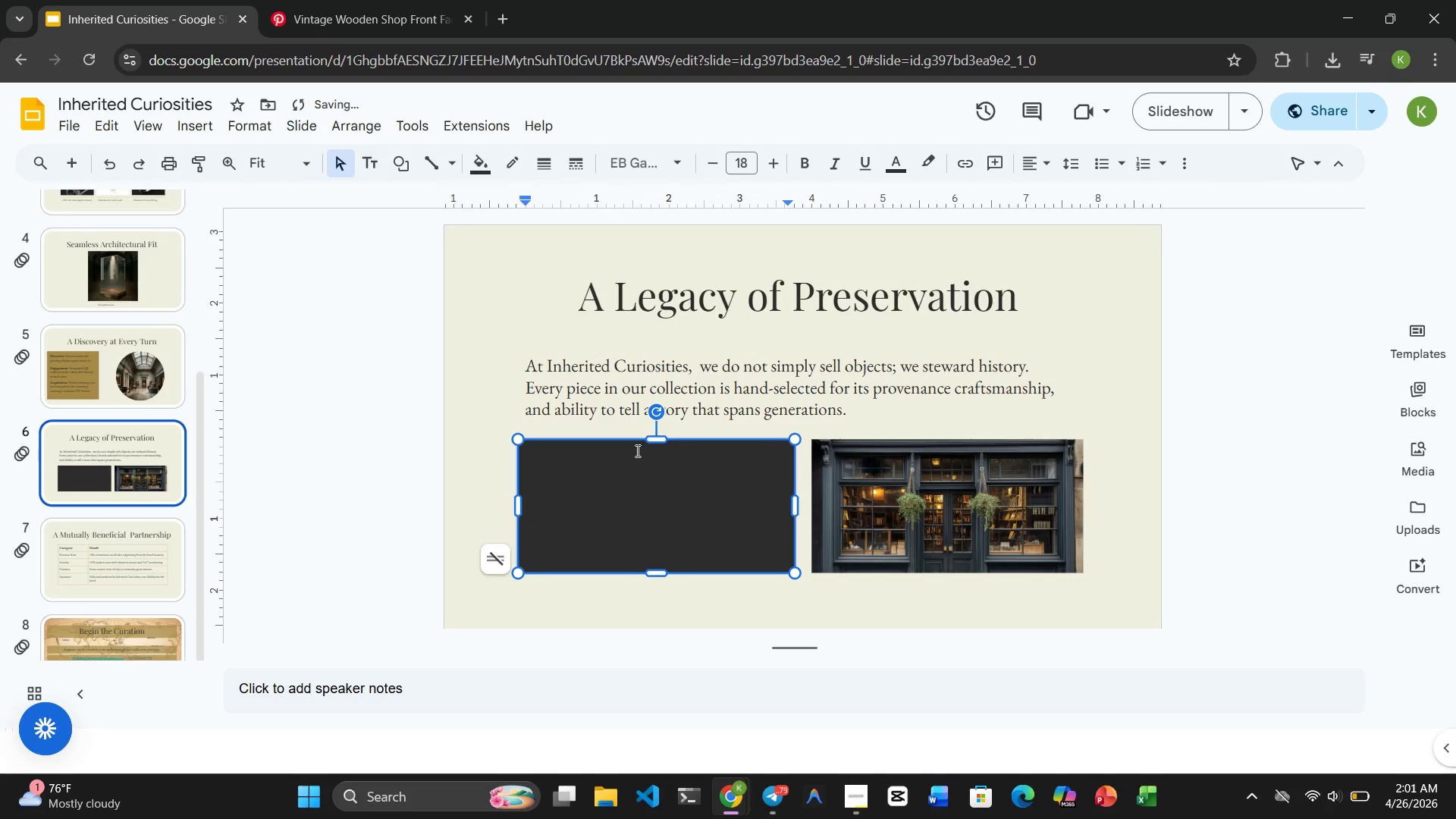 
key(Control+Z)
 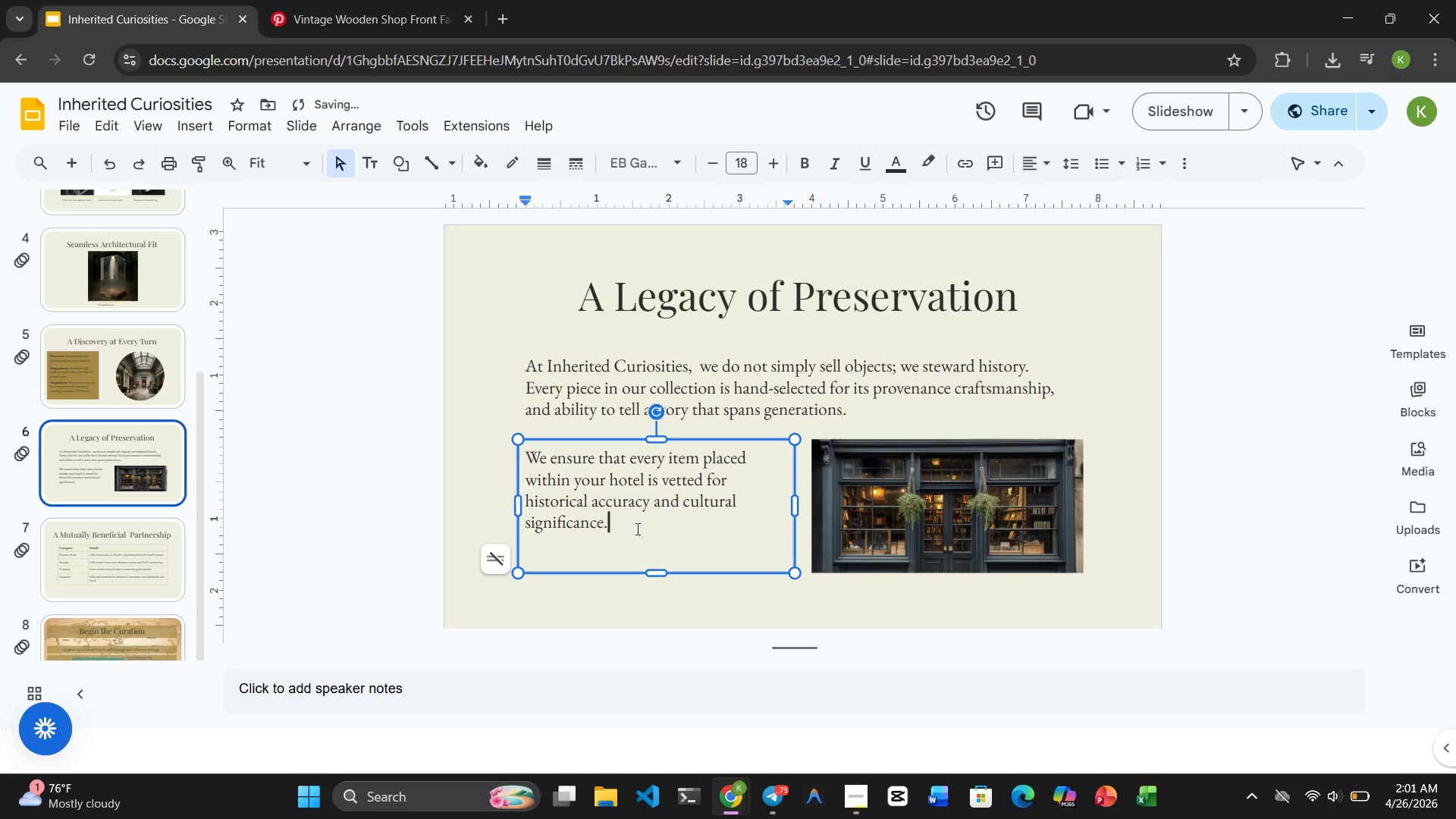 
double_click([635, 531])
 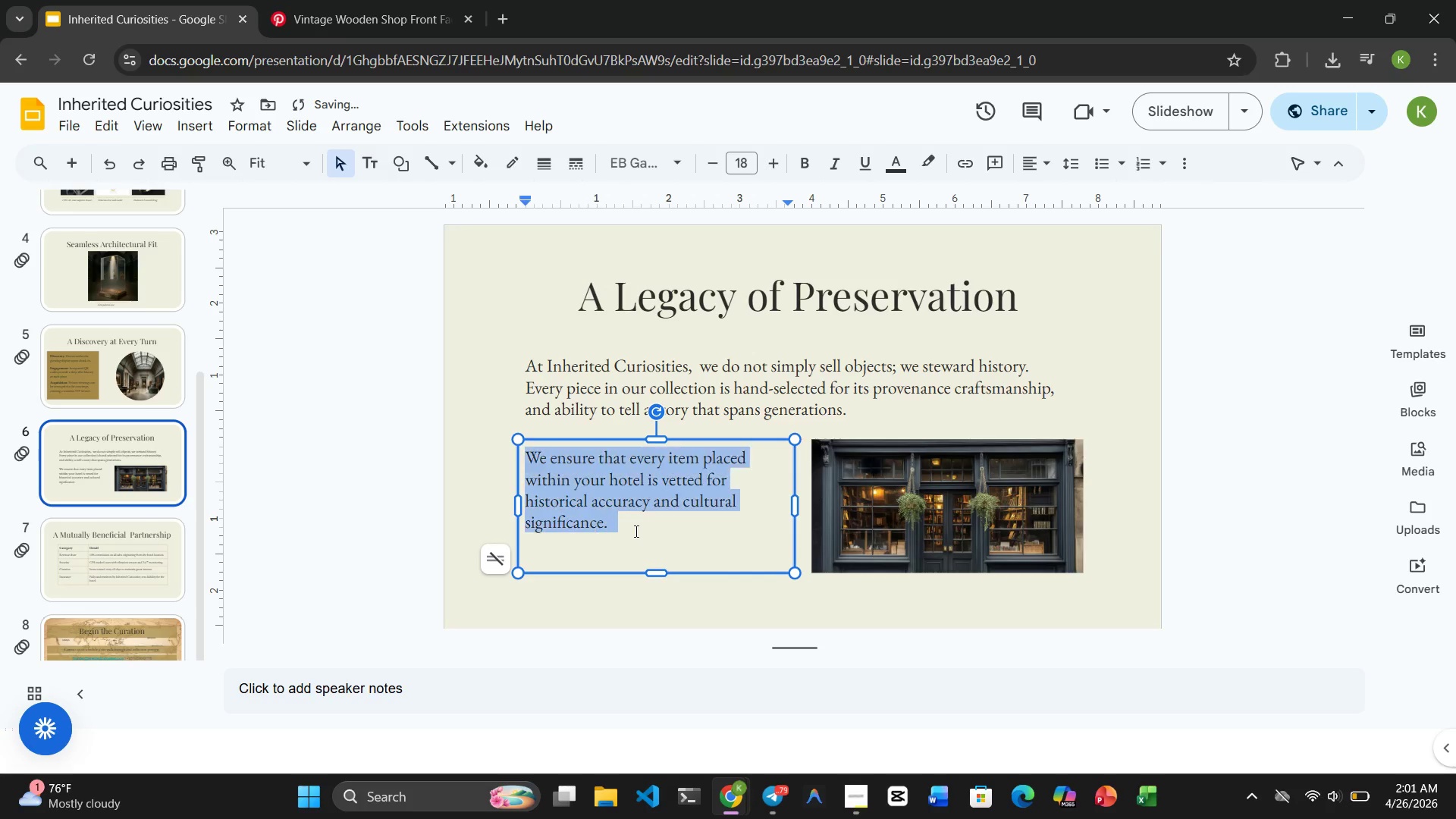 
triple_click([635, 531])
 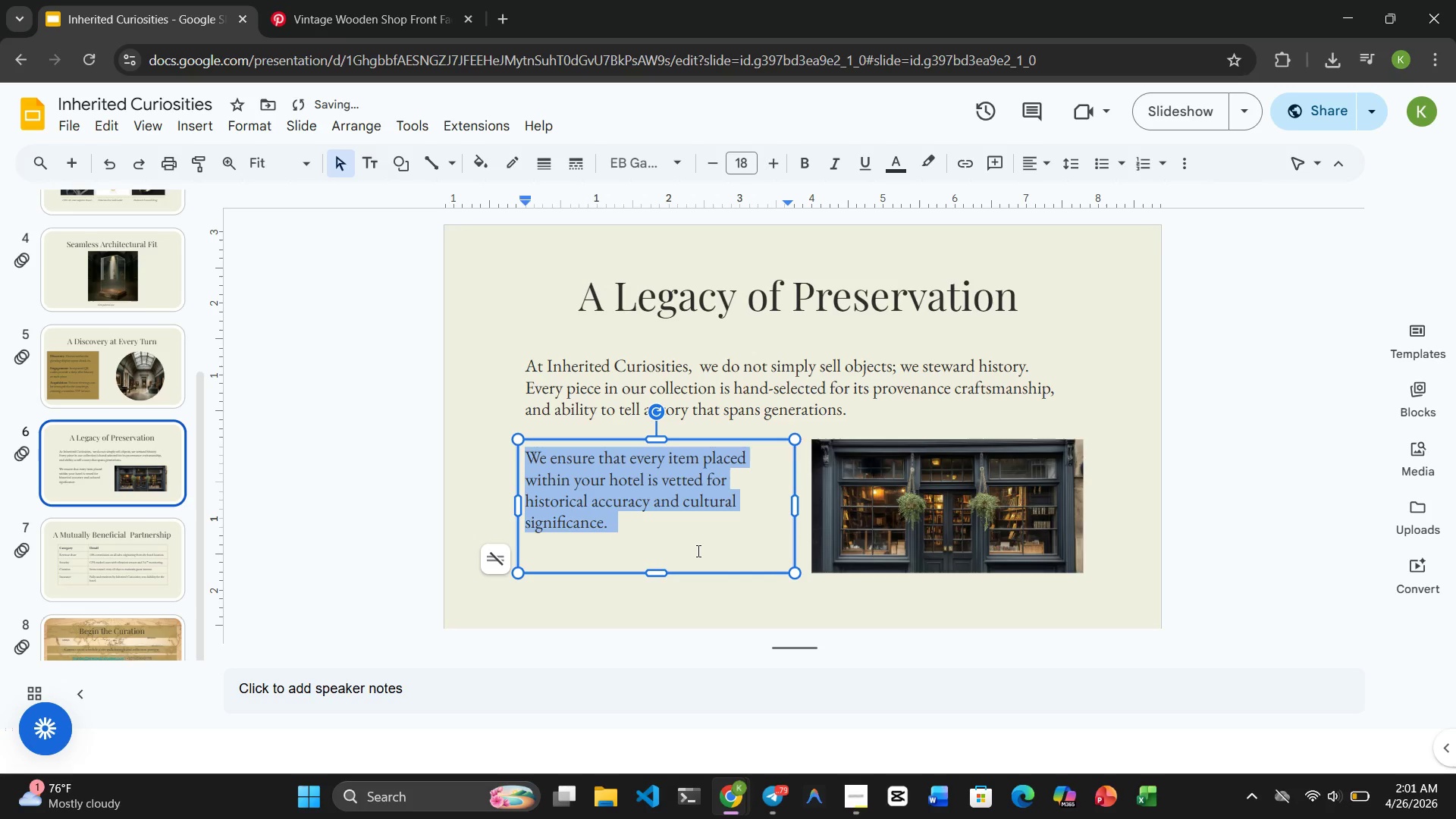 
left_click([697, 551])
 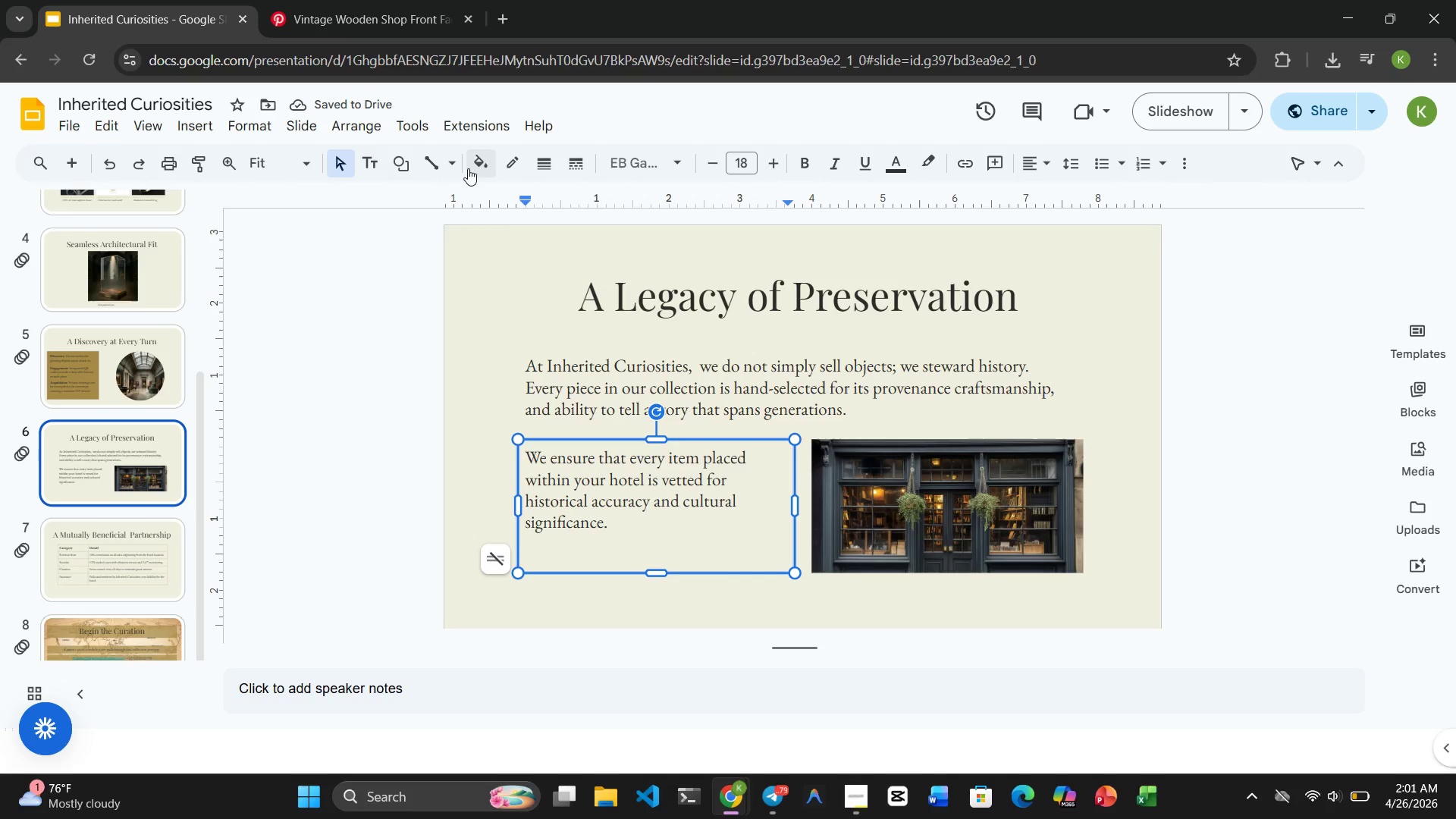 
left_click([474, 164])
 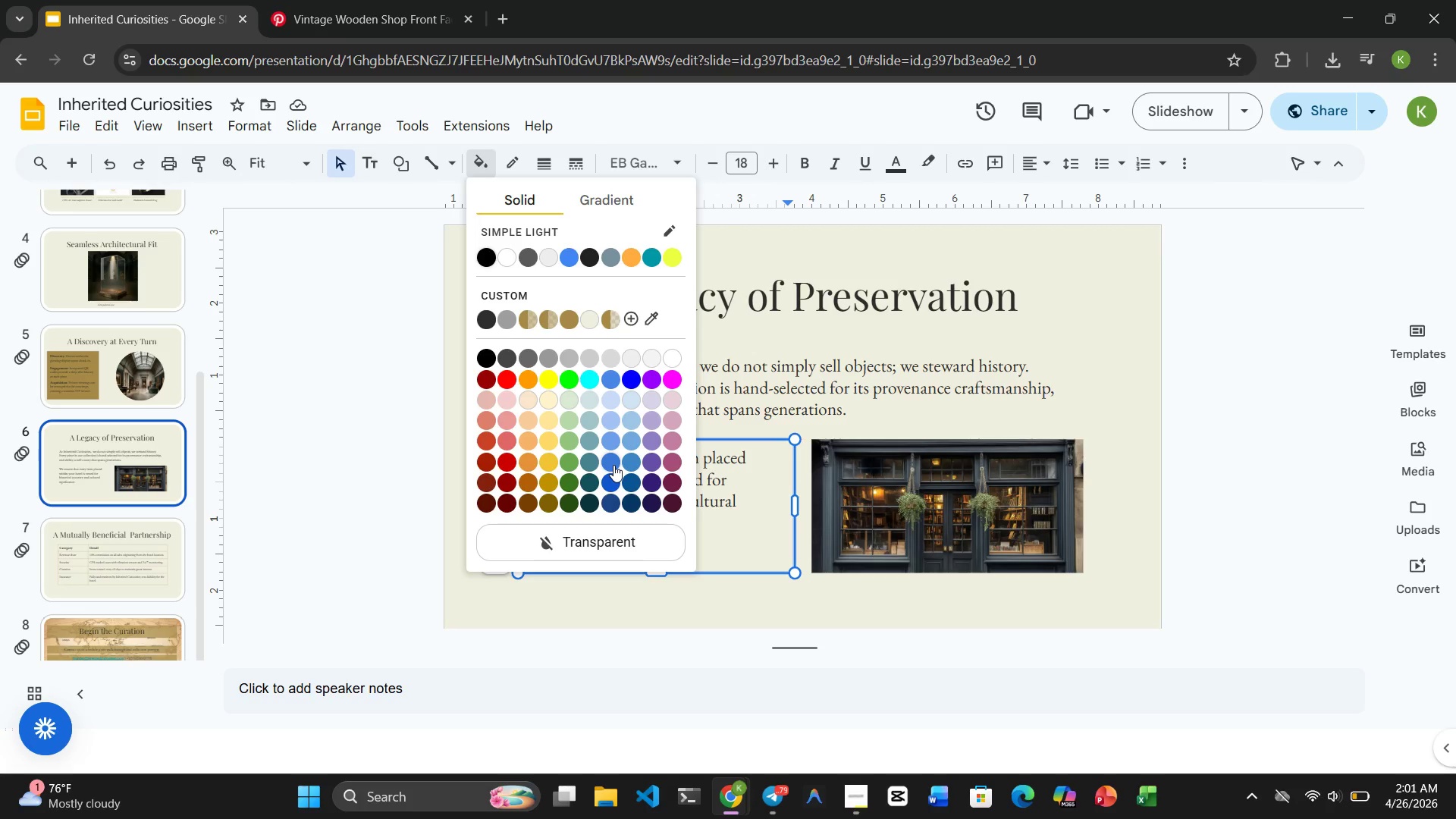 
wait(13.21)
 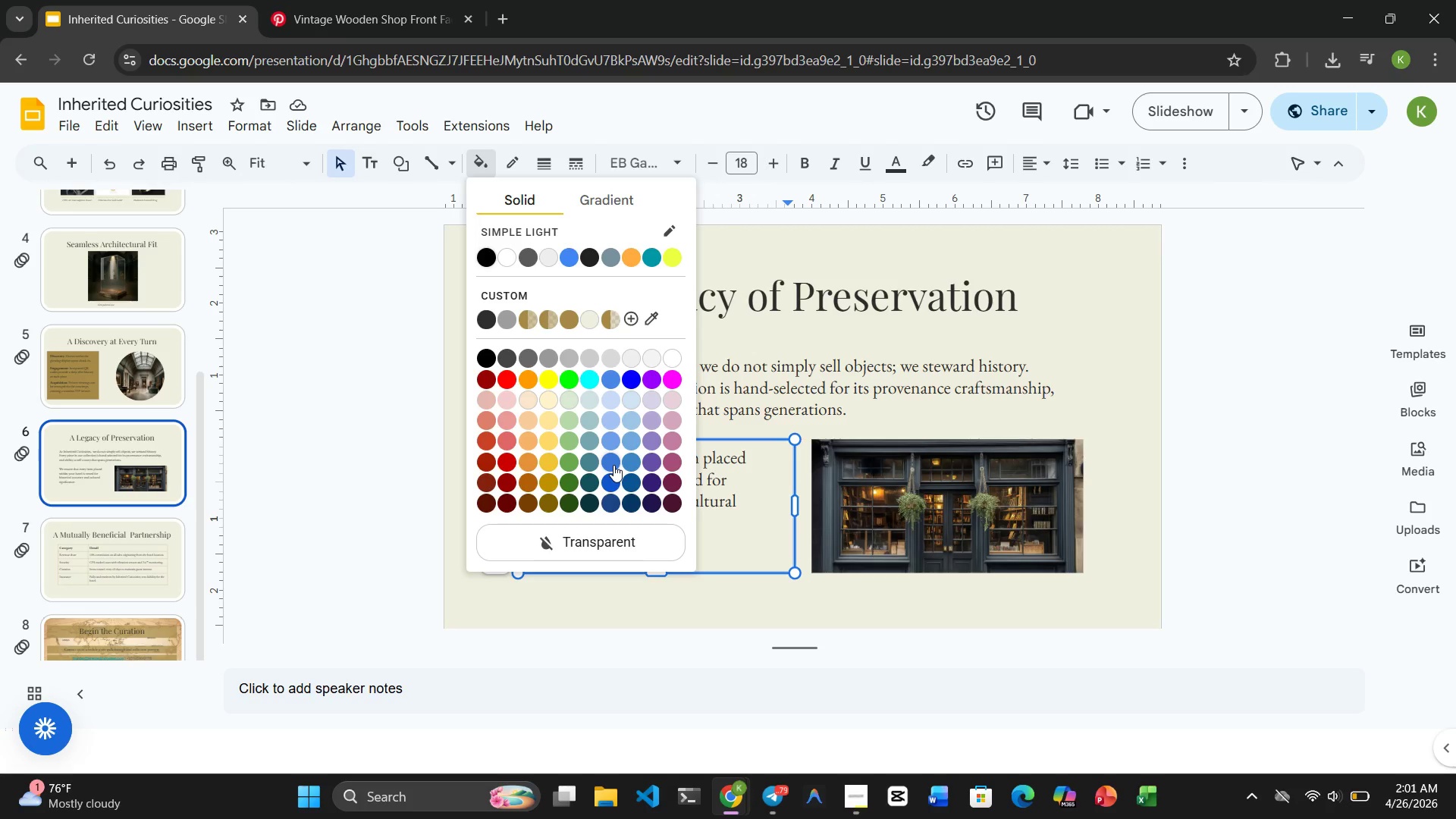 
mouse_move([592, 394])
 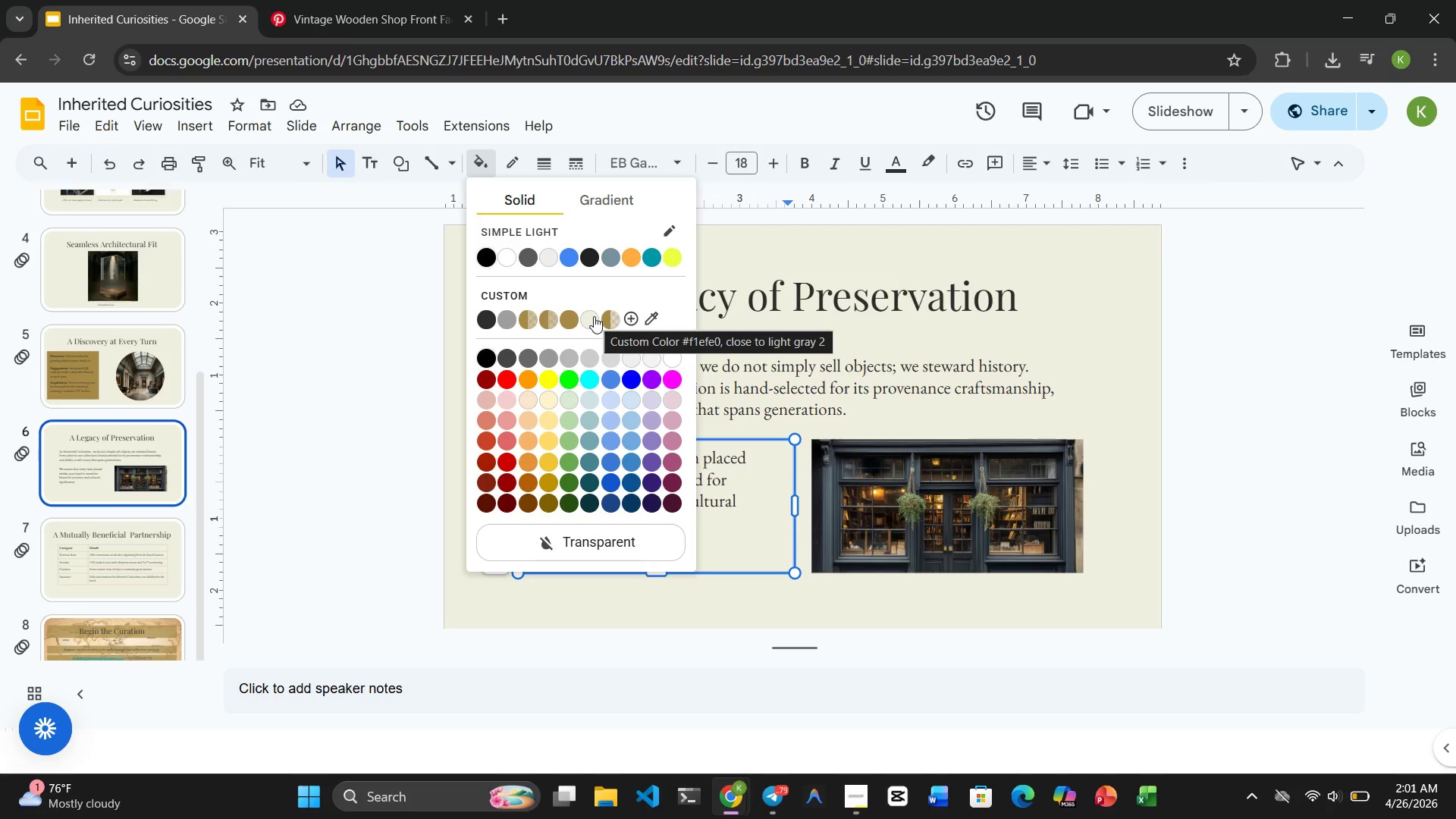 
left_click([572, 316])
 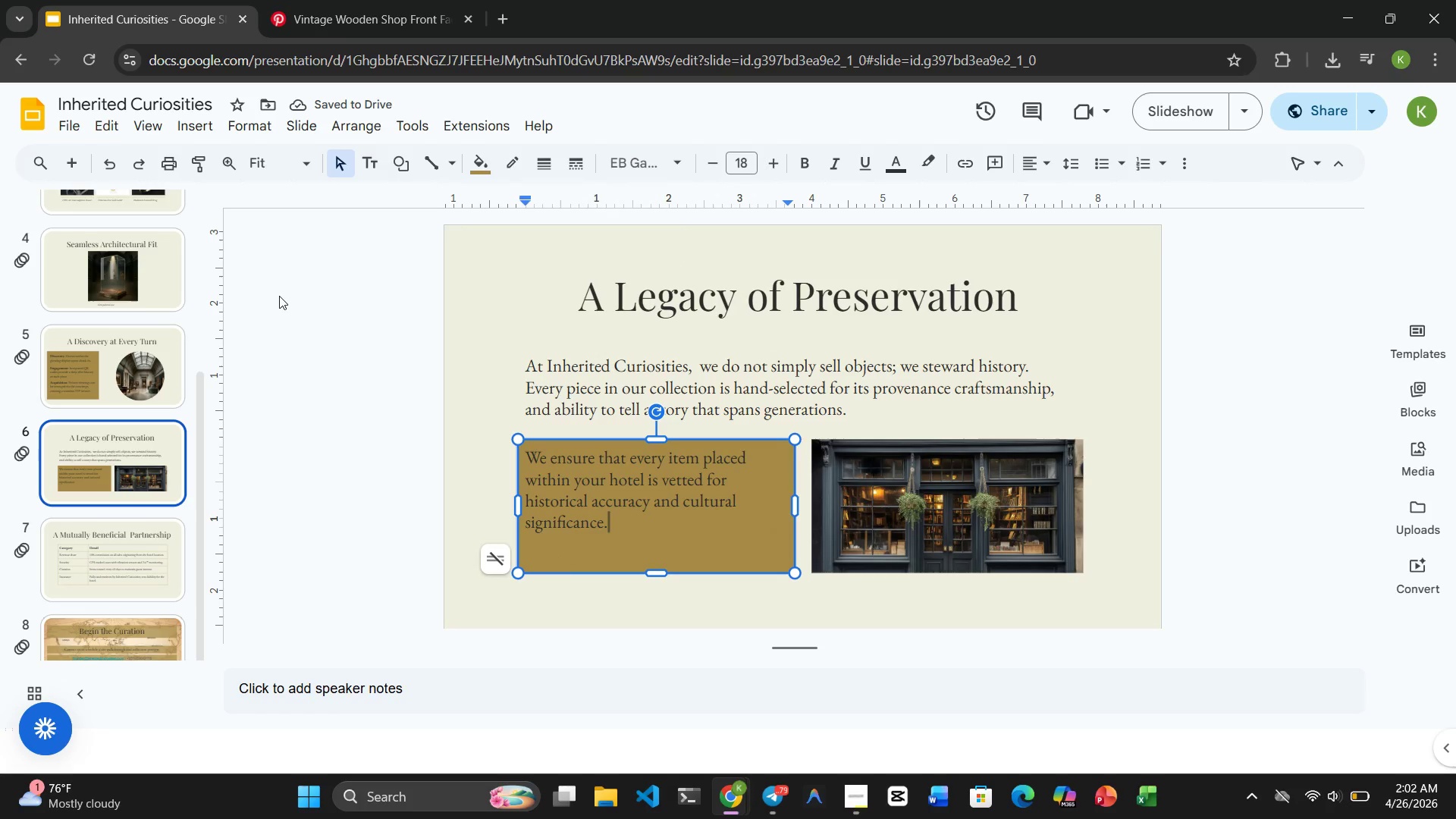 
wait(5.06)
 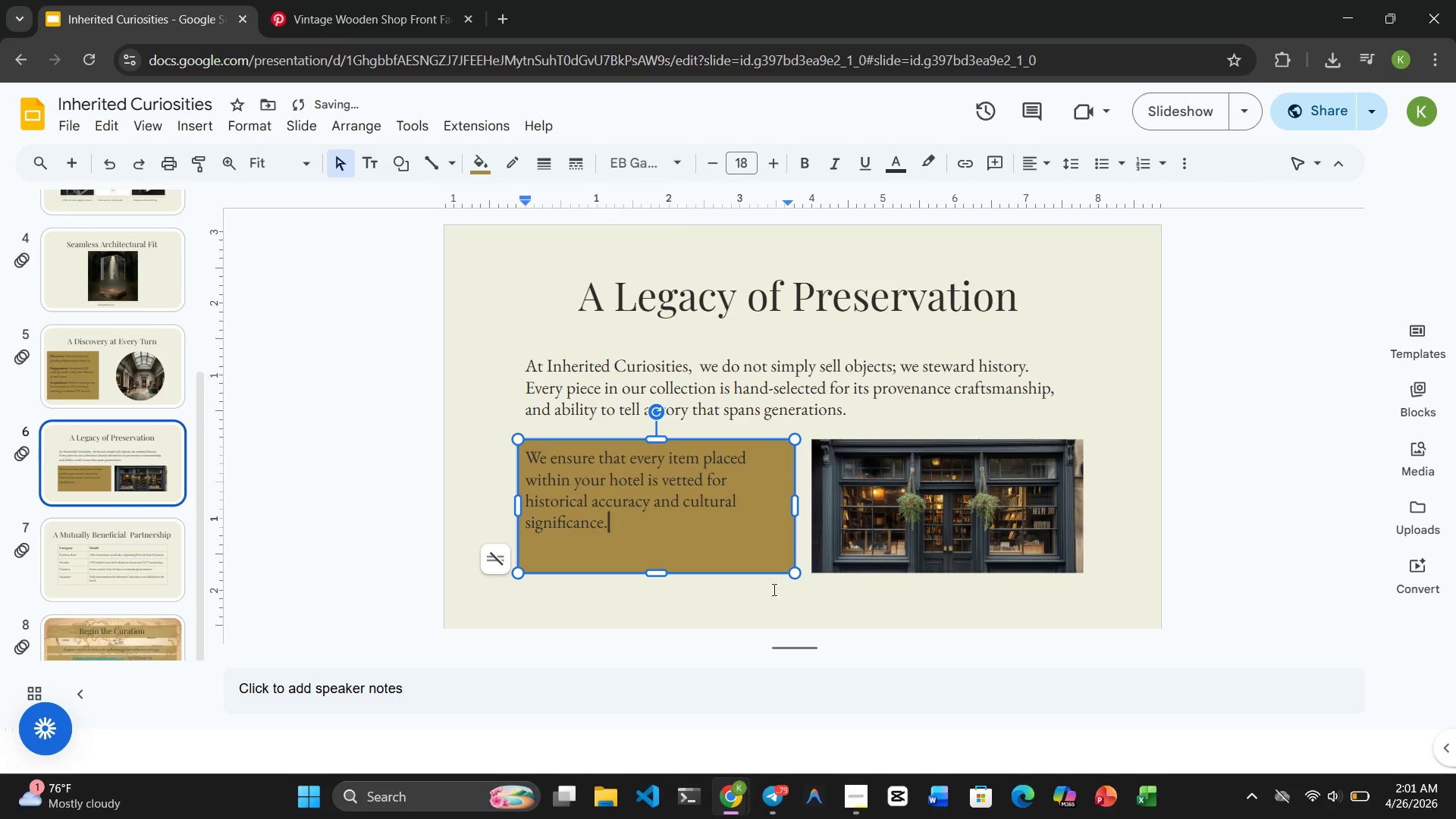 
left_click([488, 171])
 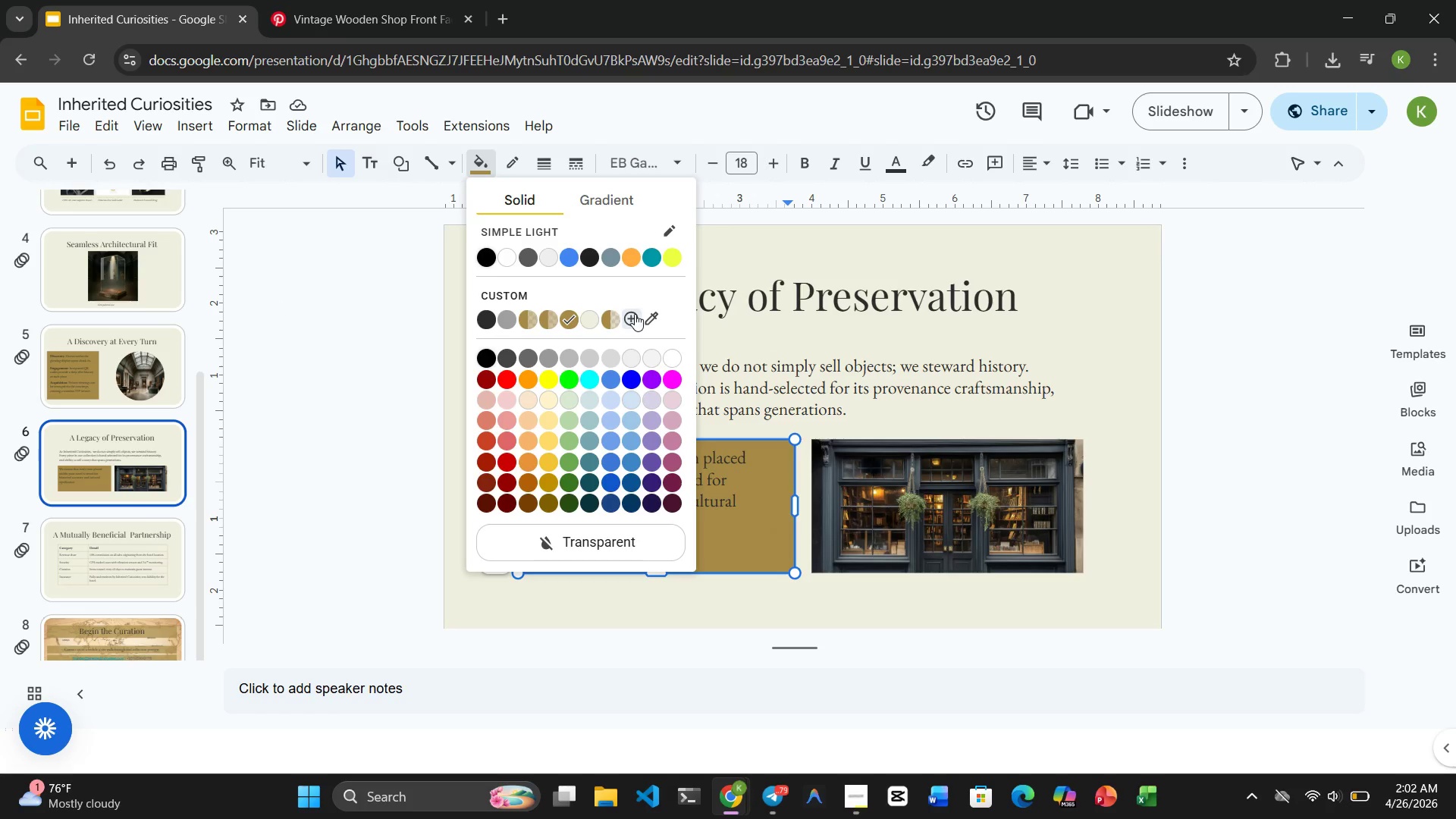 
left_click([636, 314])
 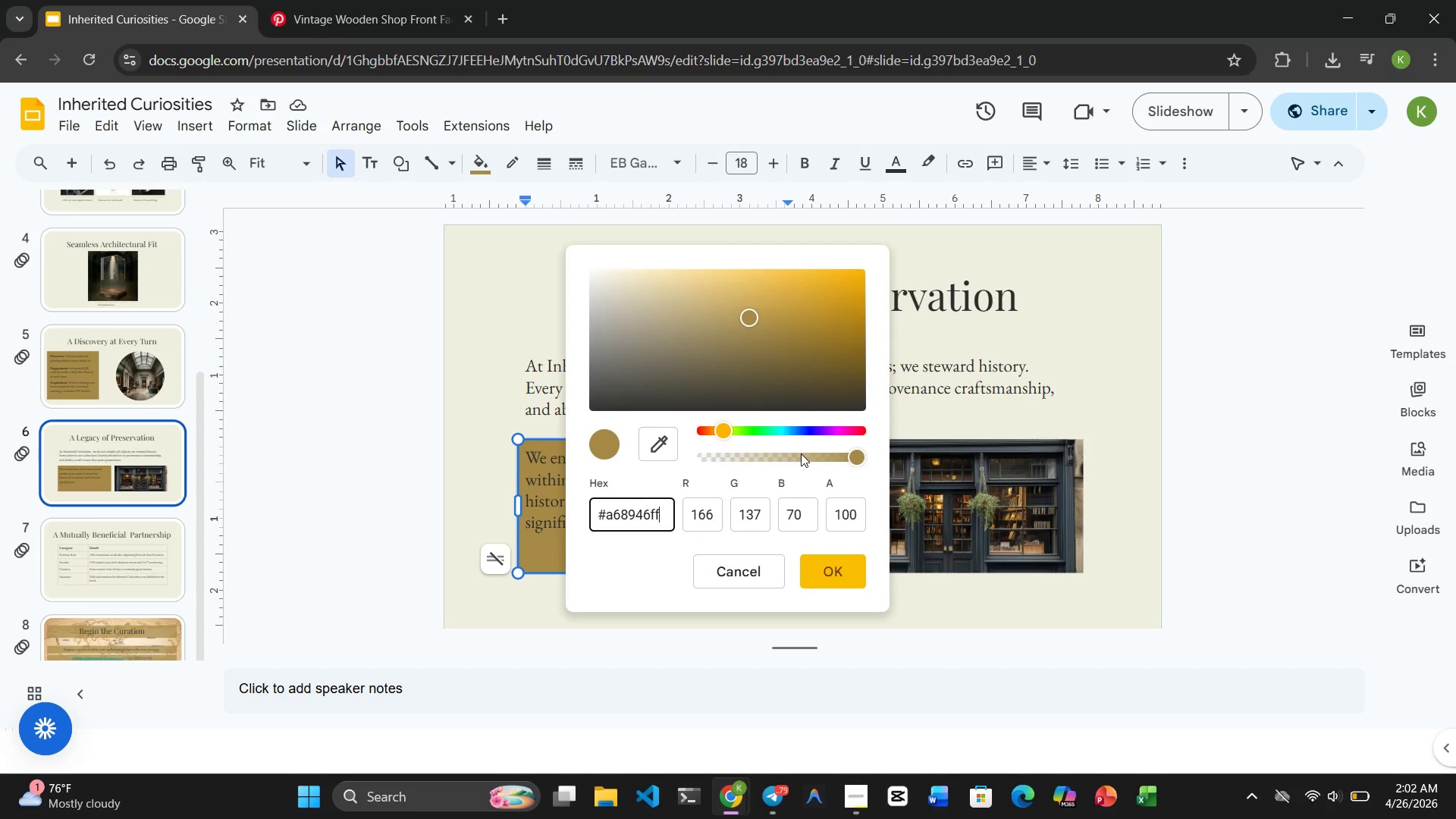 
left_click([795, 453])
 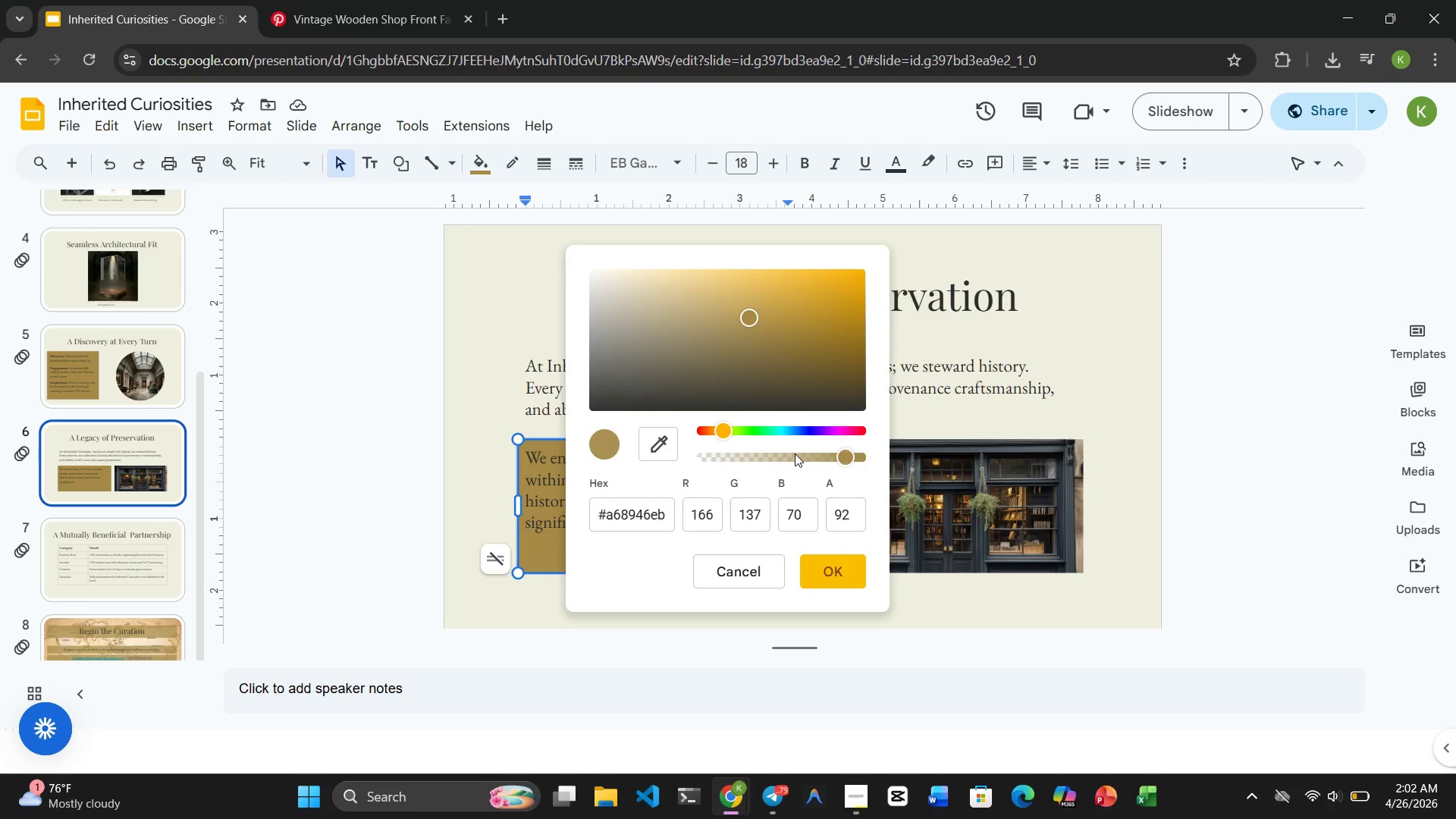 
left_click_drag(start_coordinate=[795, 453], to_coordinate=[799, 454])
 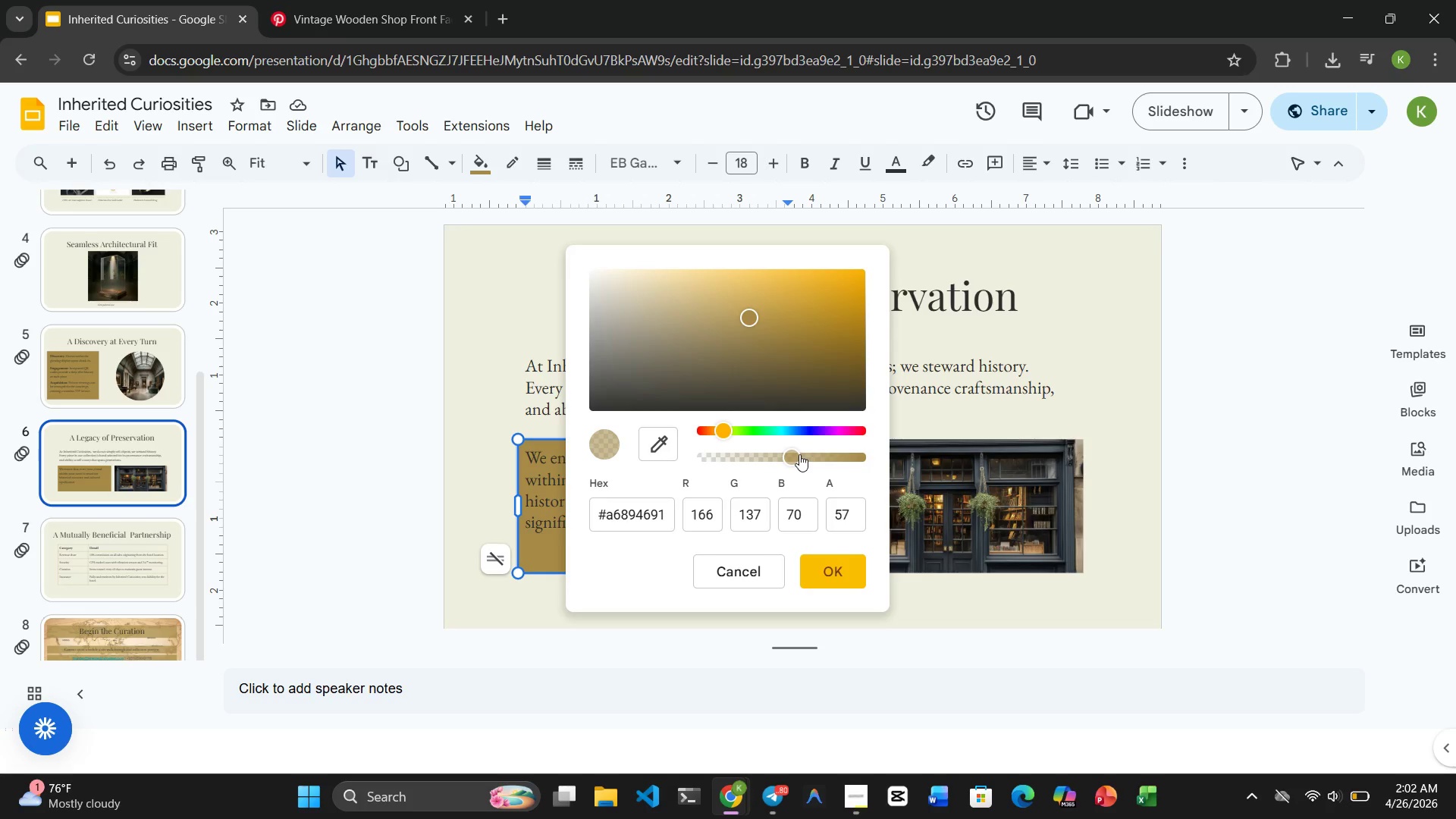 
left_click_drag(start_coordinate=[799, 454], to_coordinate=[819, 454])
 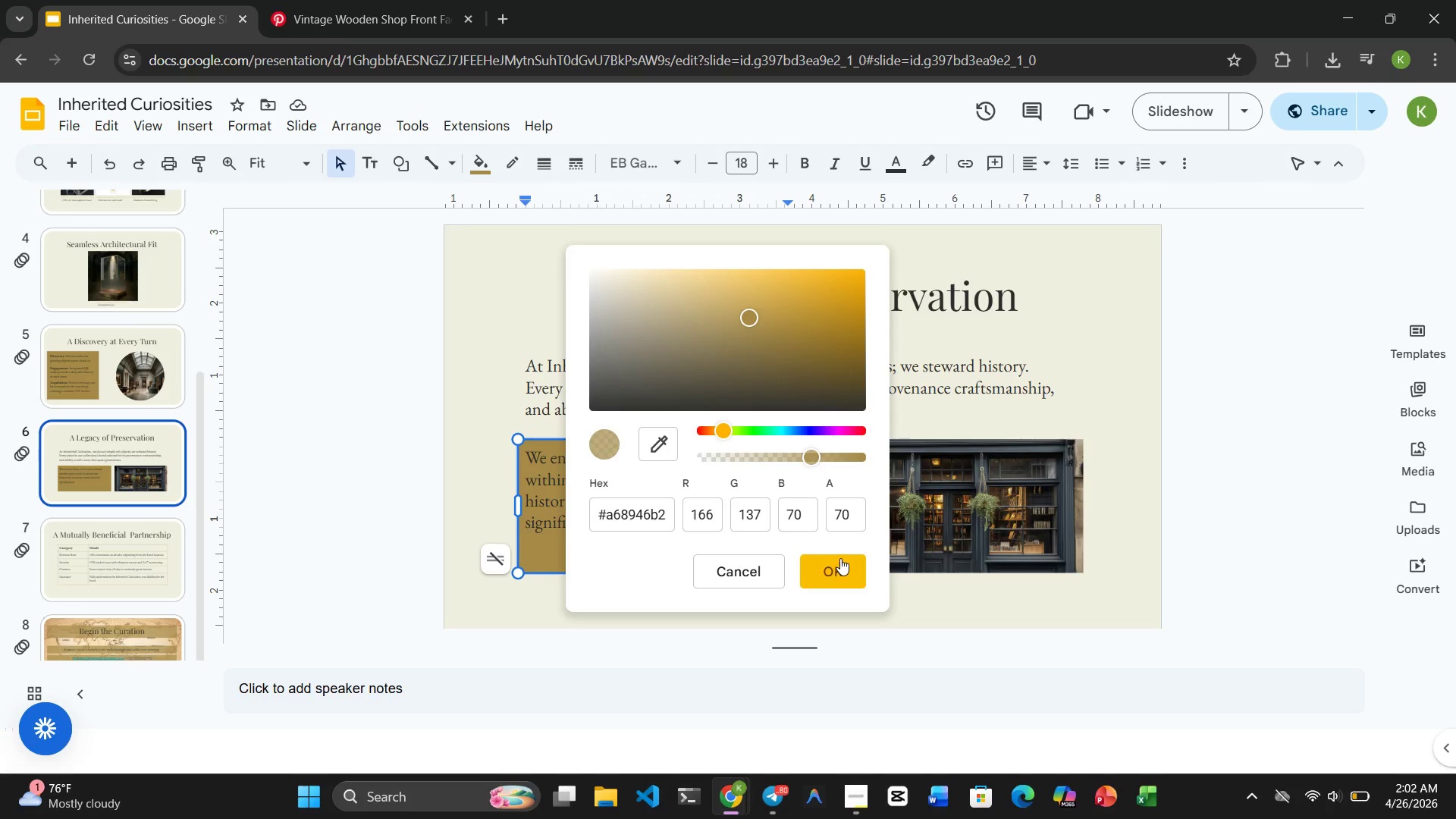 
left_click([838, 565])
 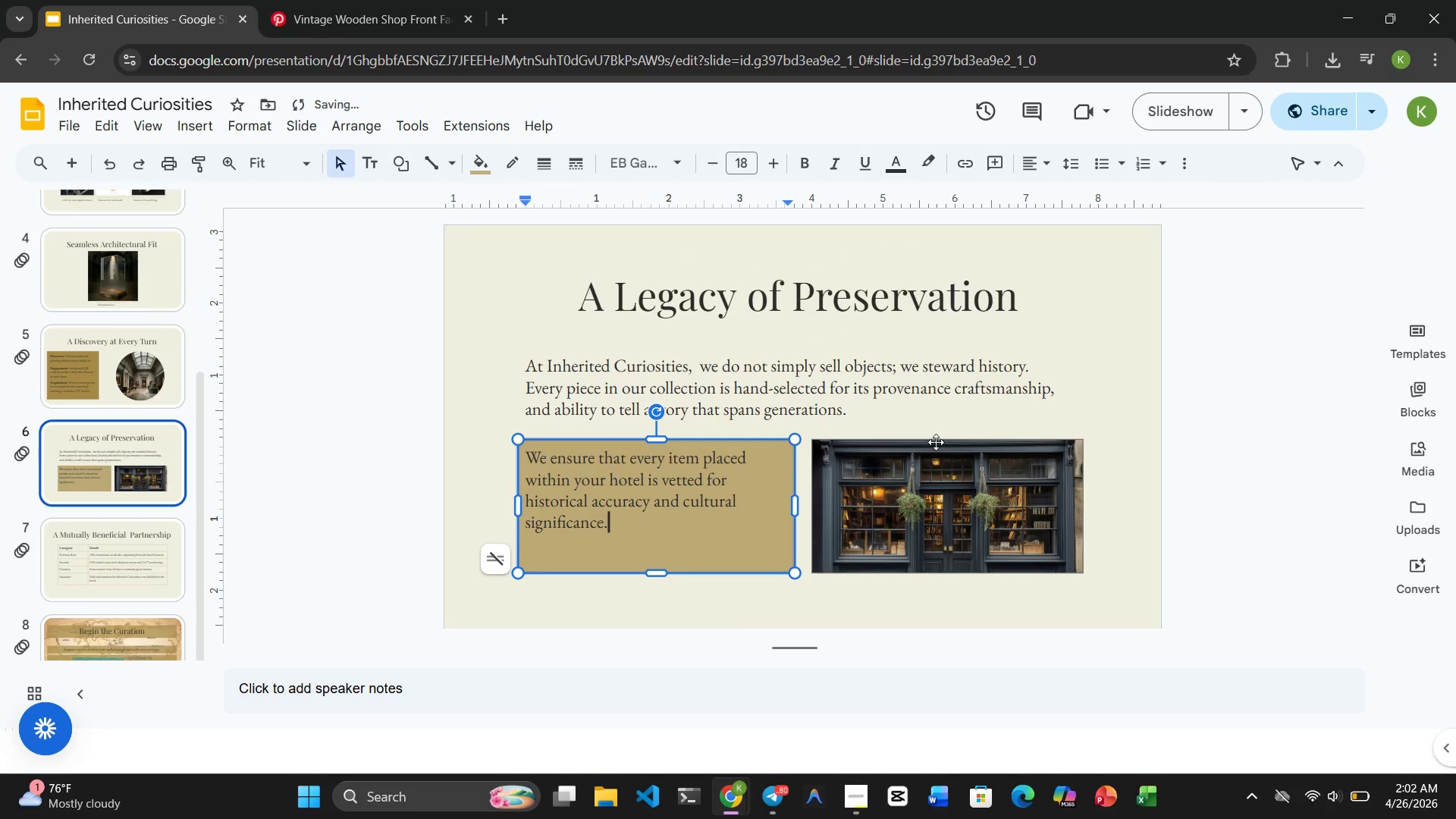 
left_click([943, 418])
 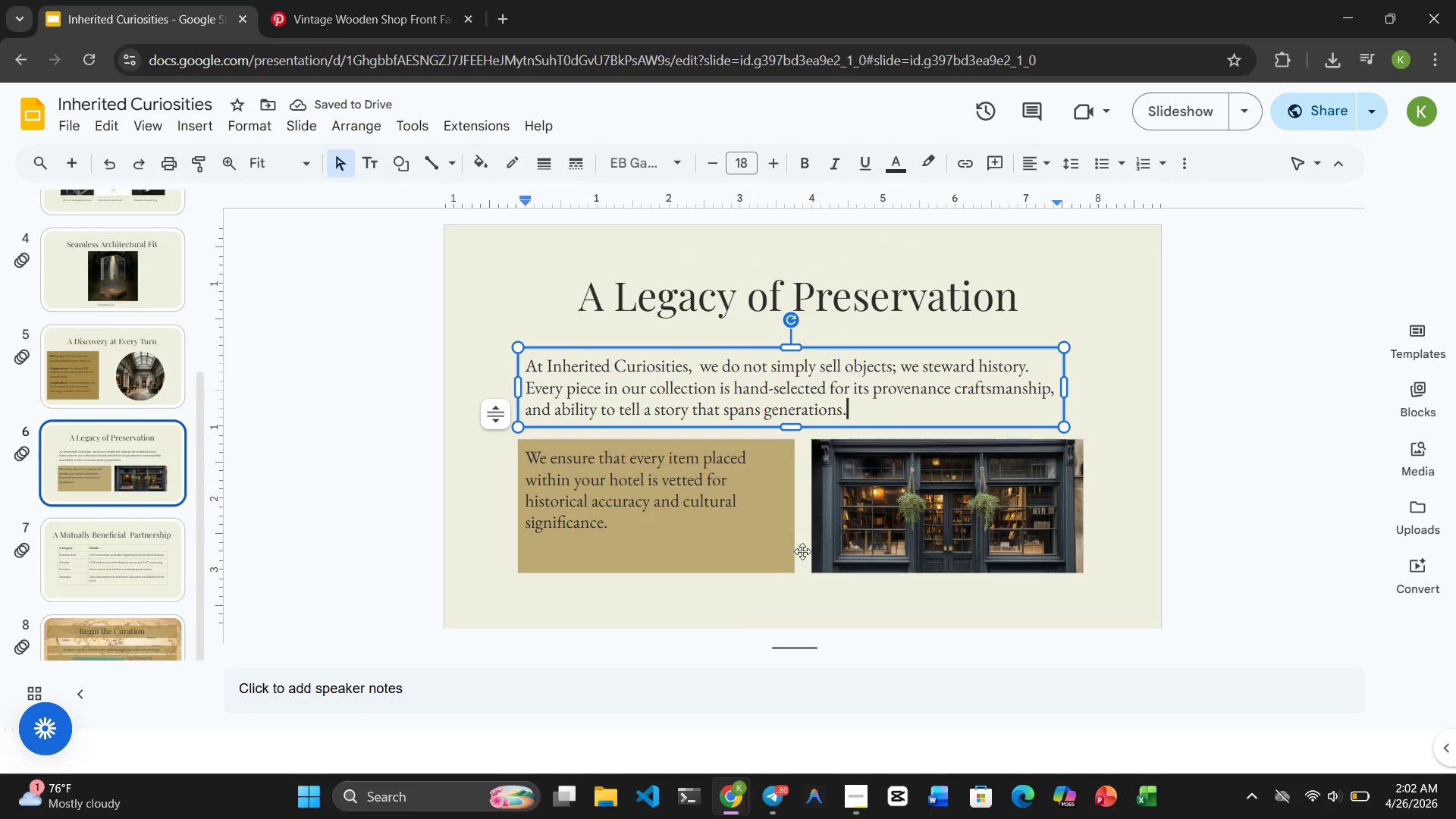 
double_click([757, 579])
 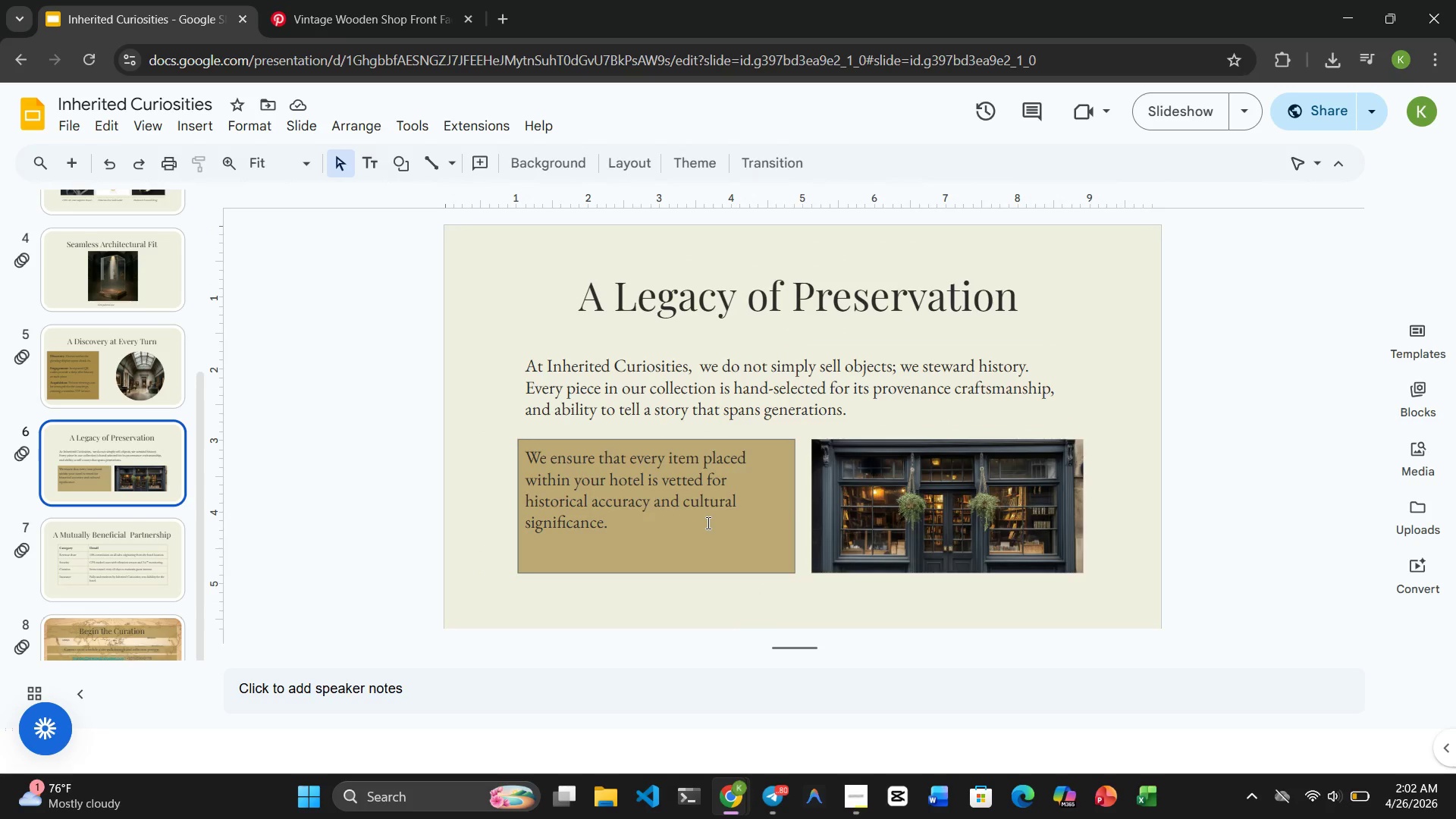 
left_click([707, 522])
 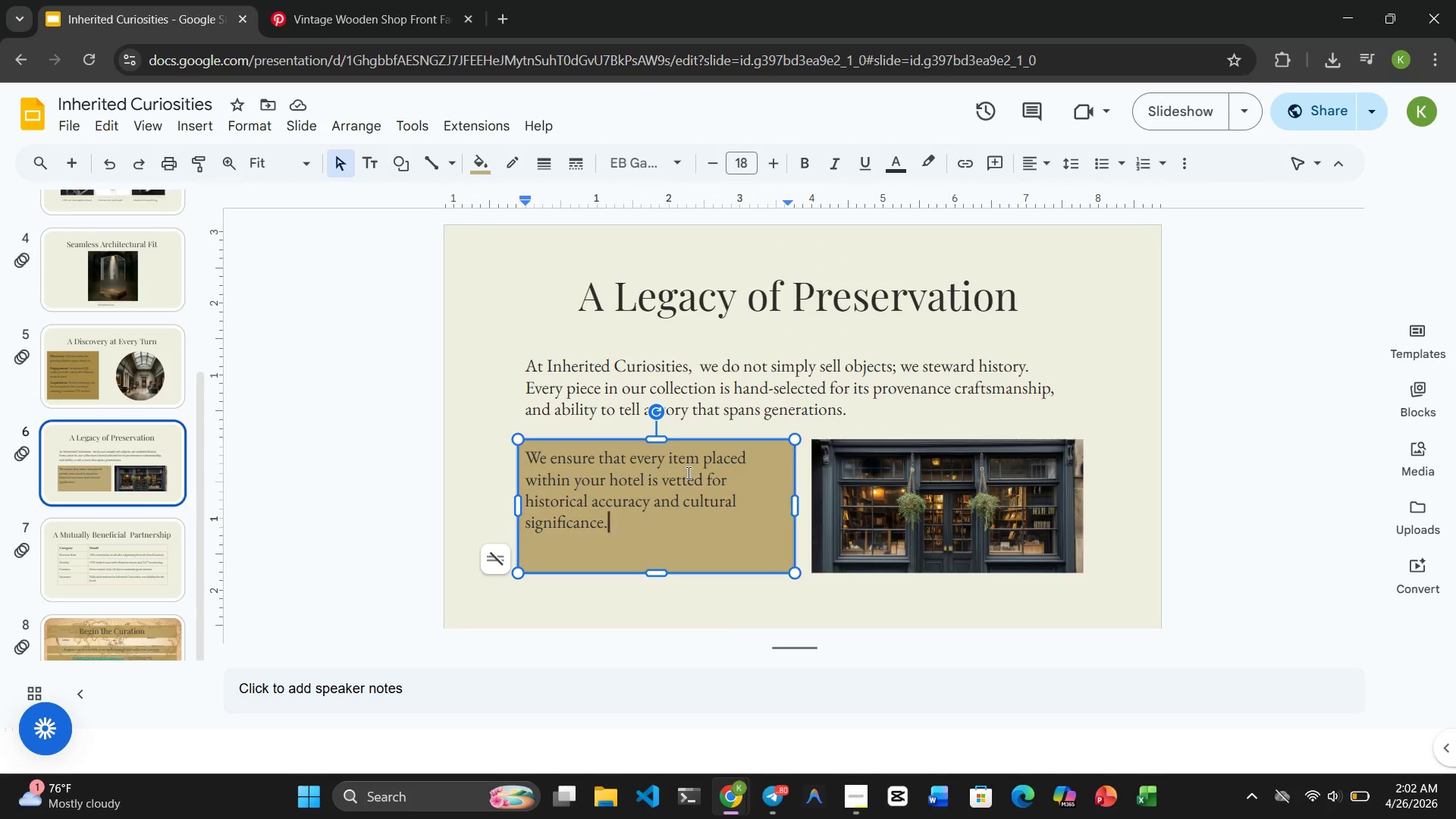 
double_click([687, 472])
 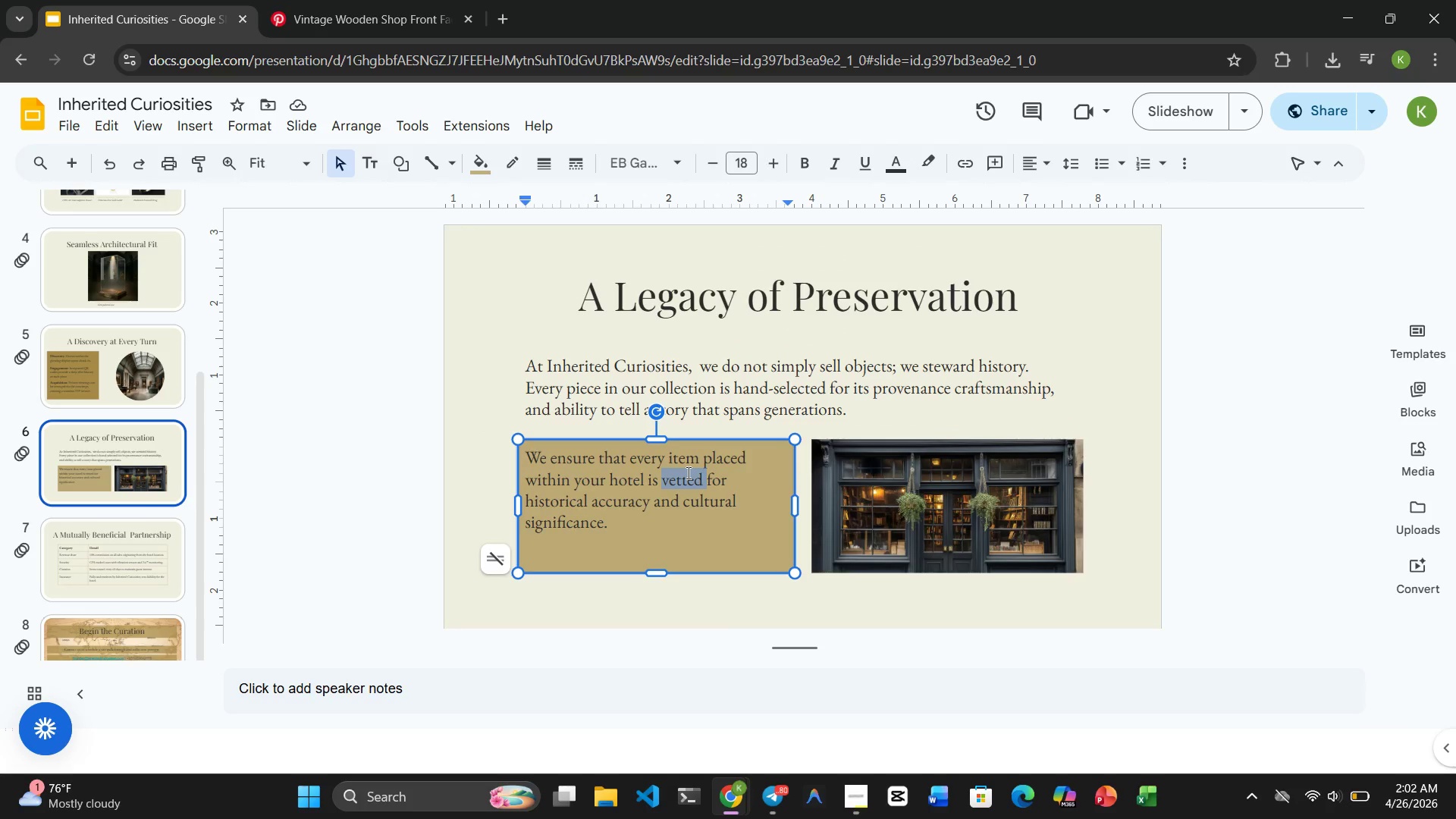 
triple_click([687, 472])
 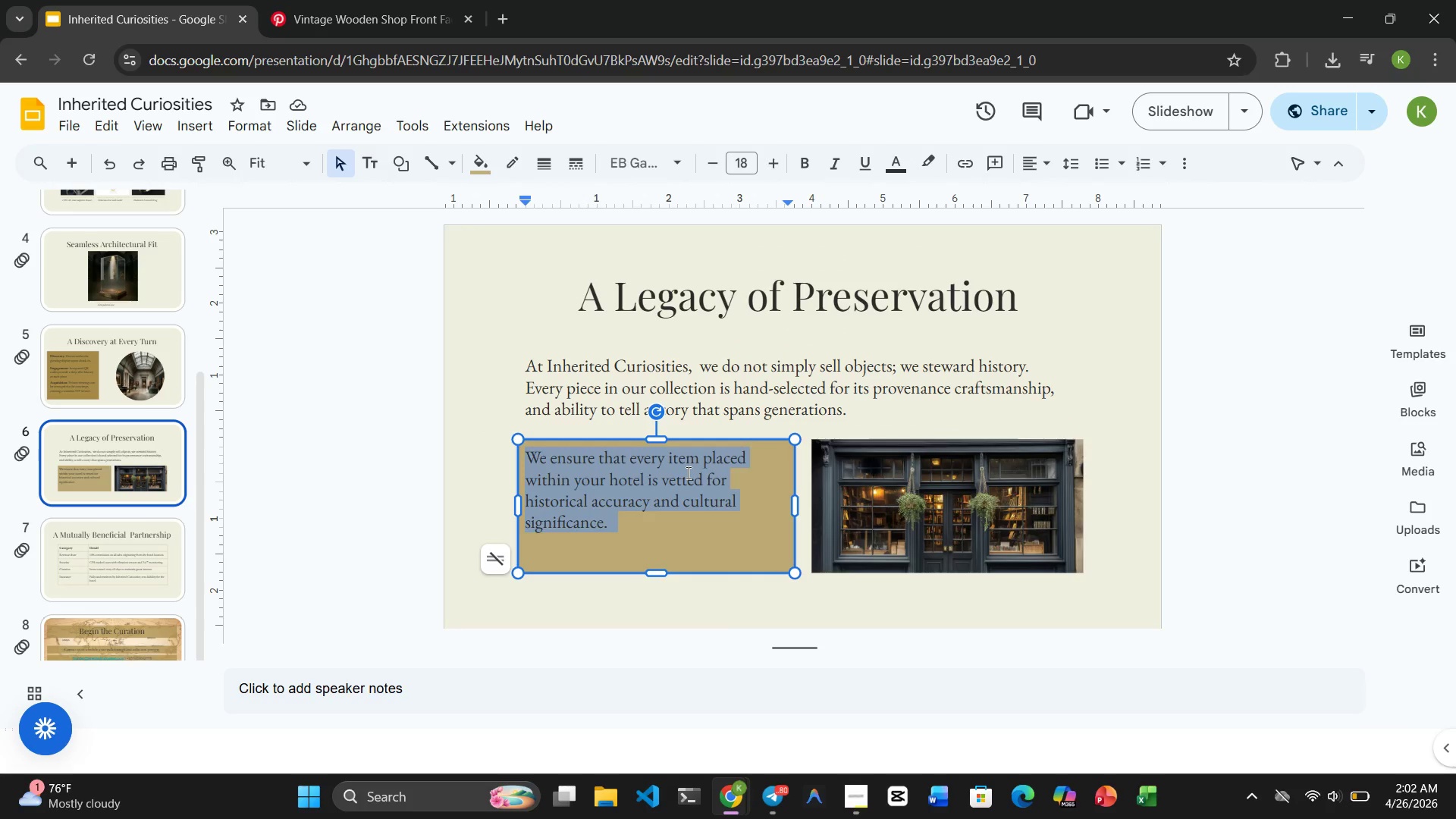 
triple_click([687, 472])
 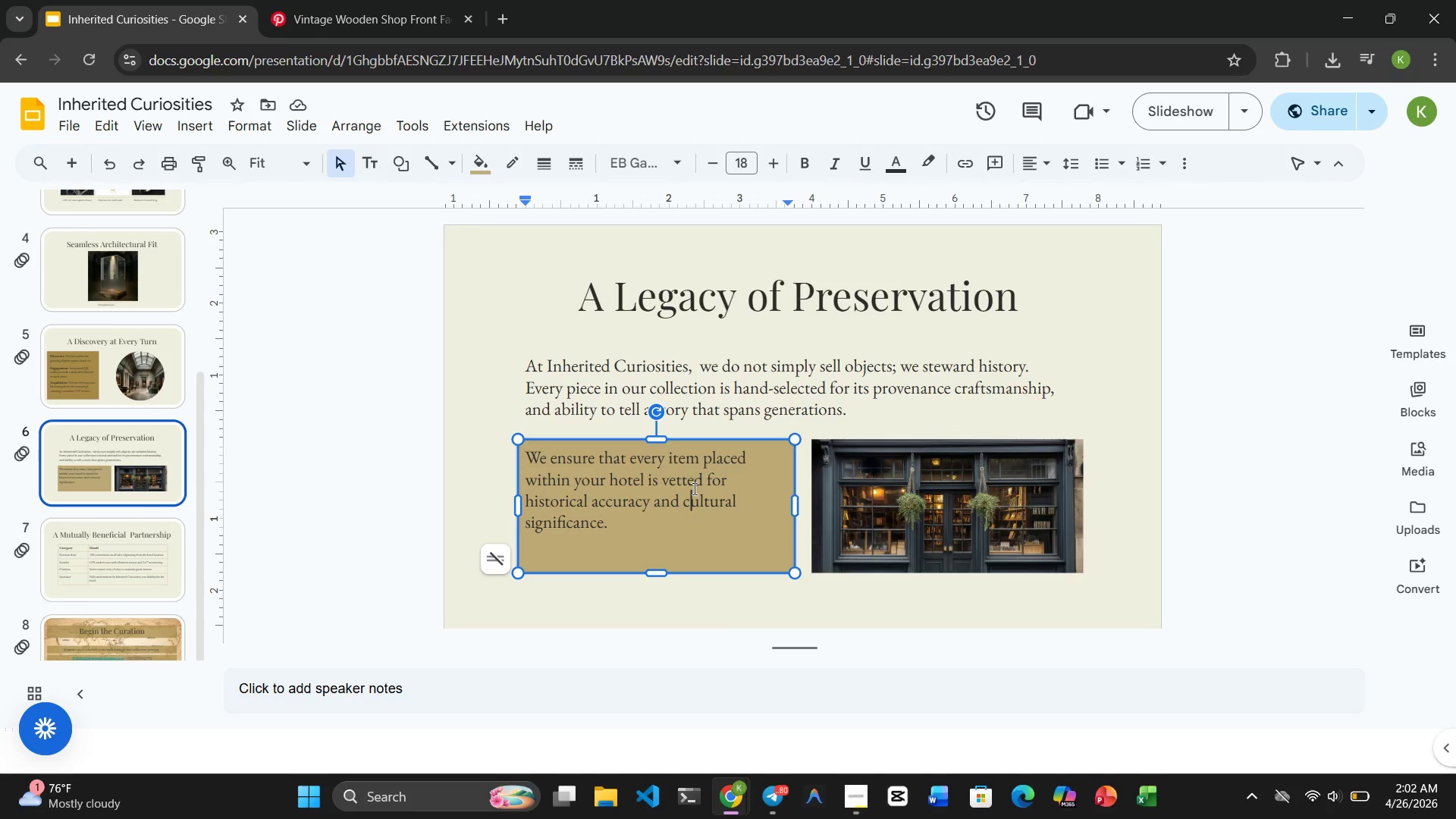 
double_click([693, 488])
 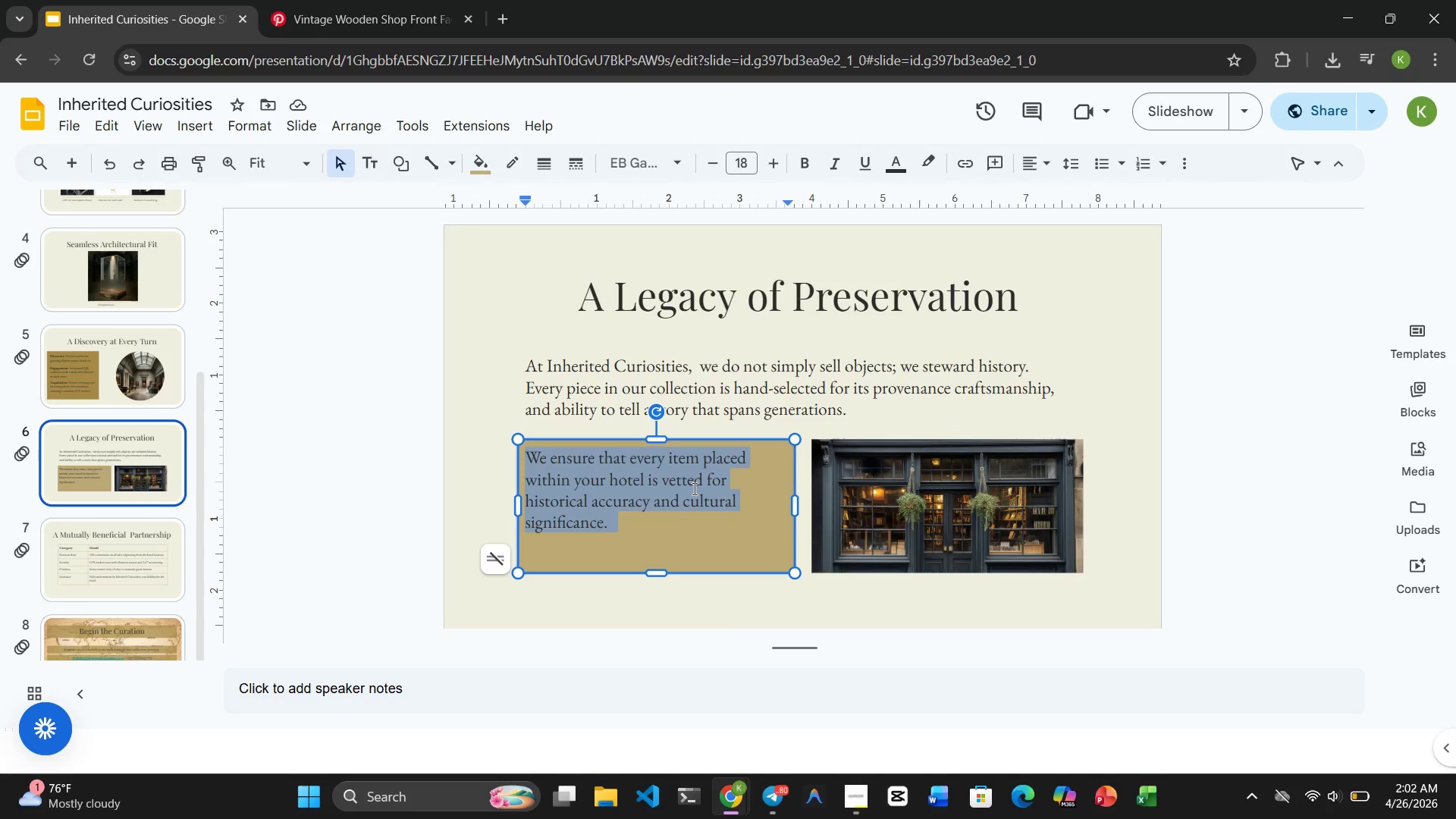 
triple_click([693, 488])
 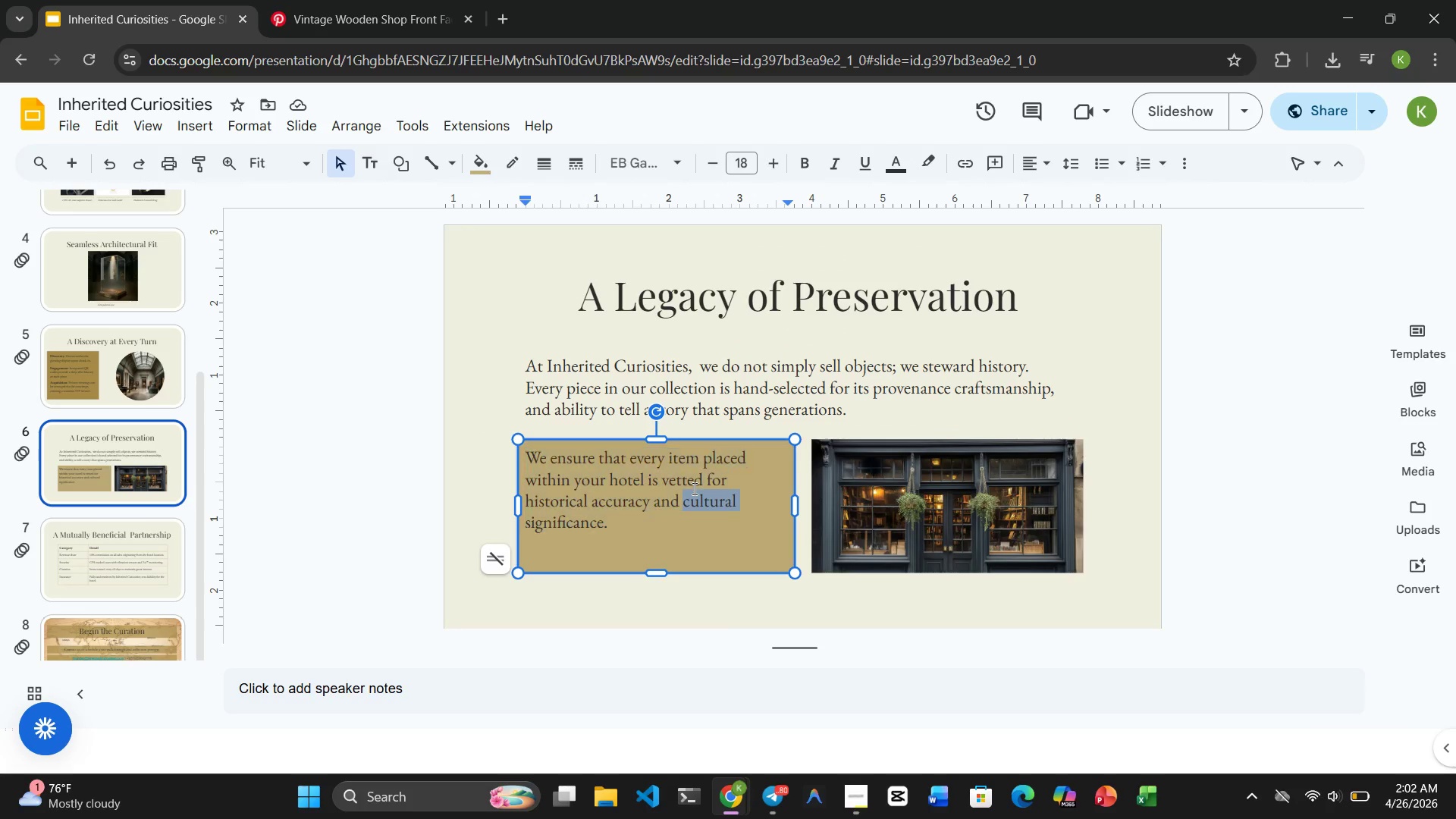 
triple_click([693, 488])
 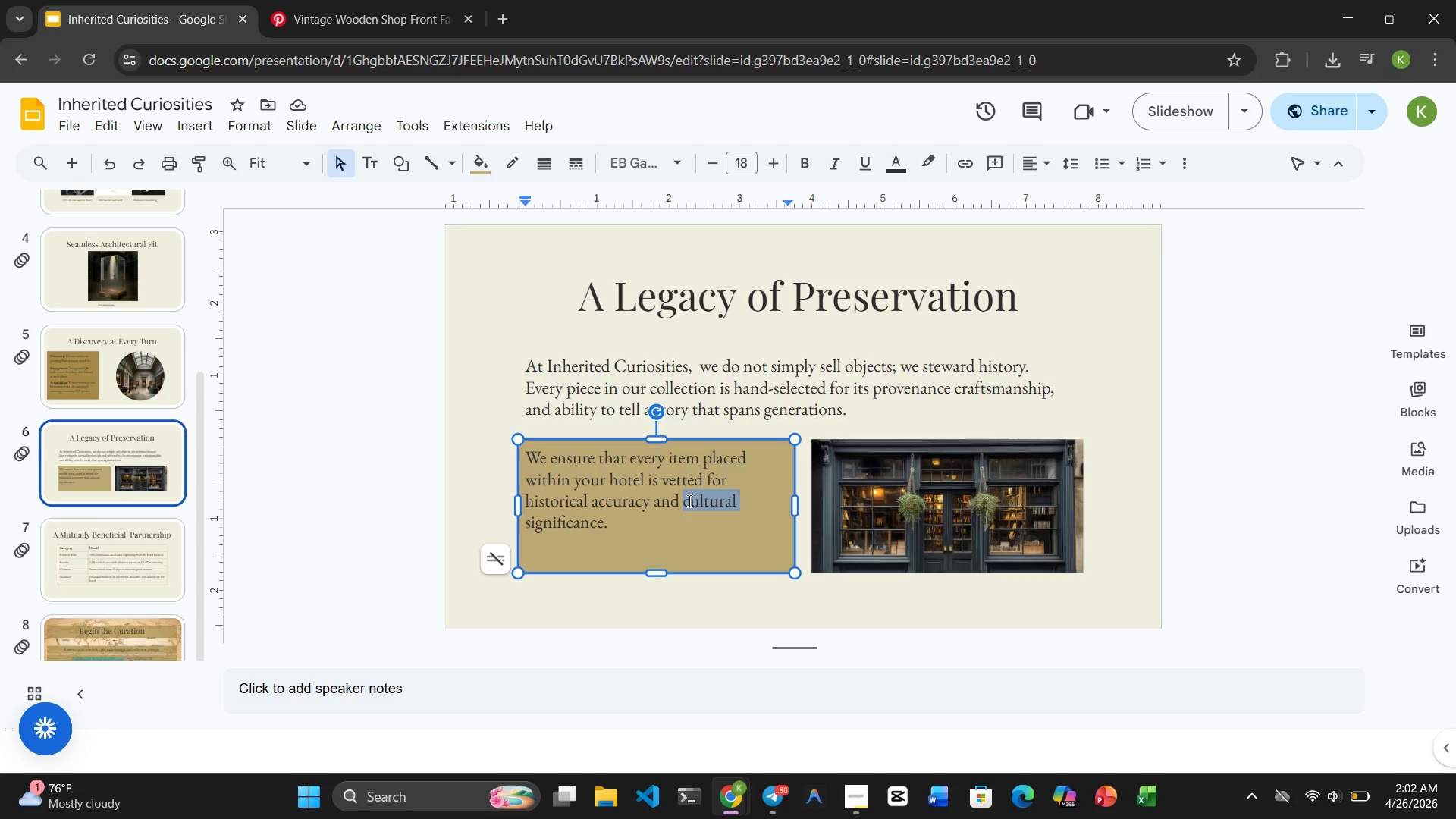 
double_click([688, 500])
 